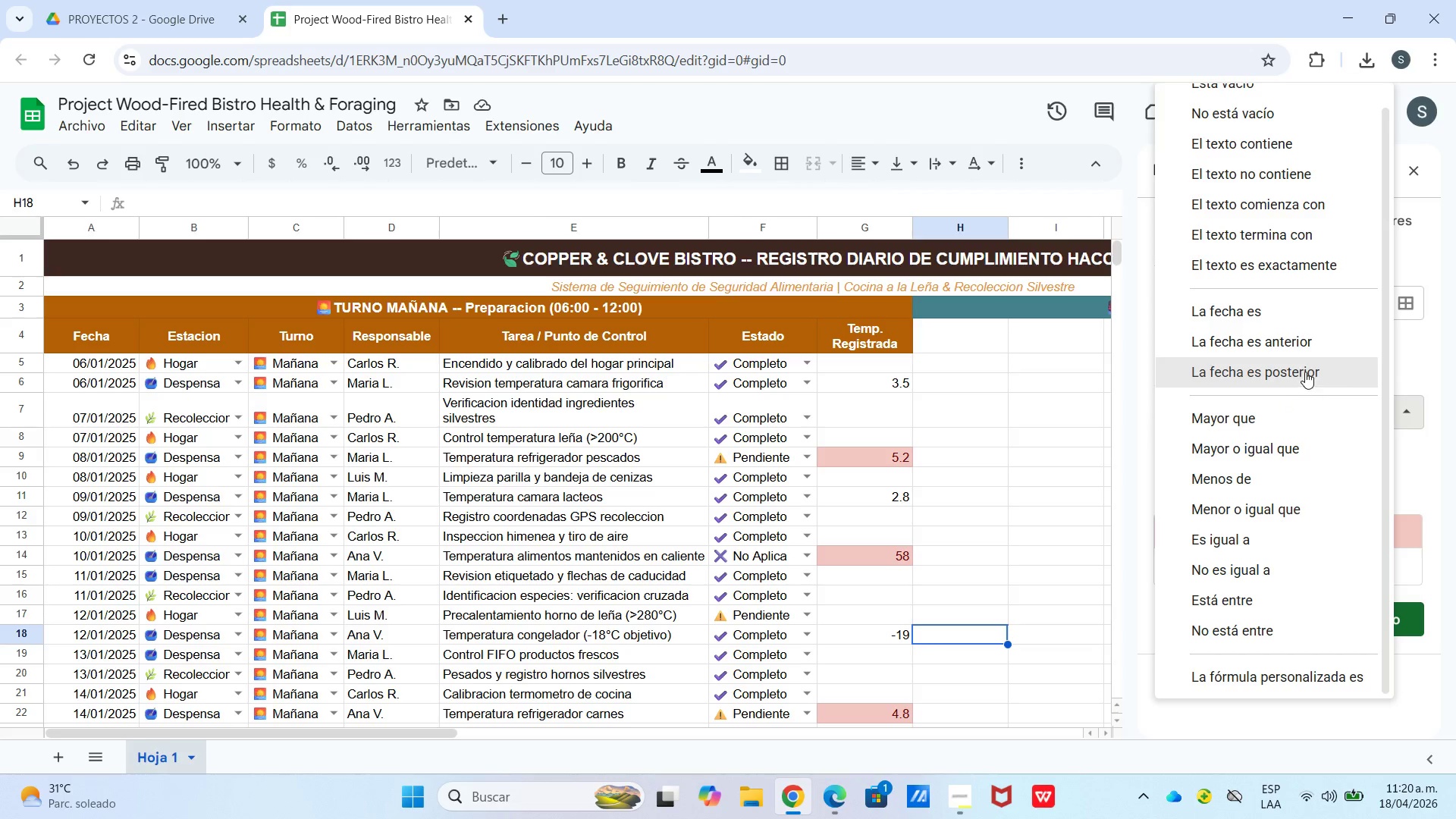 
scroll: coordinate [1262, 304], scroll_direction: up, amount: 7.0
 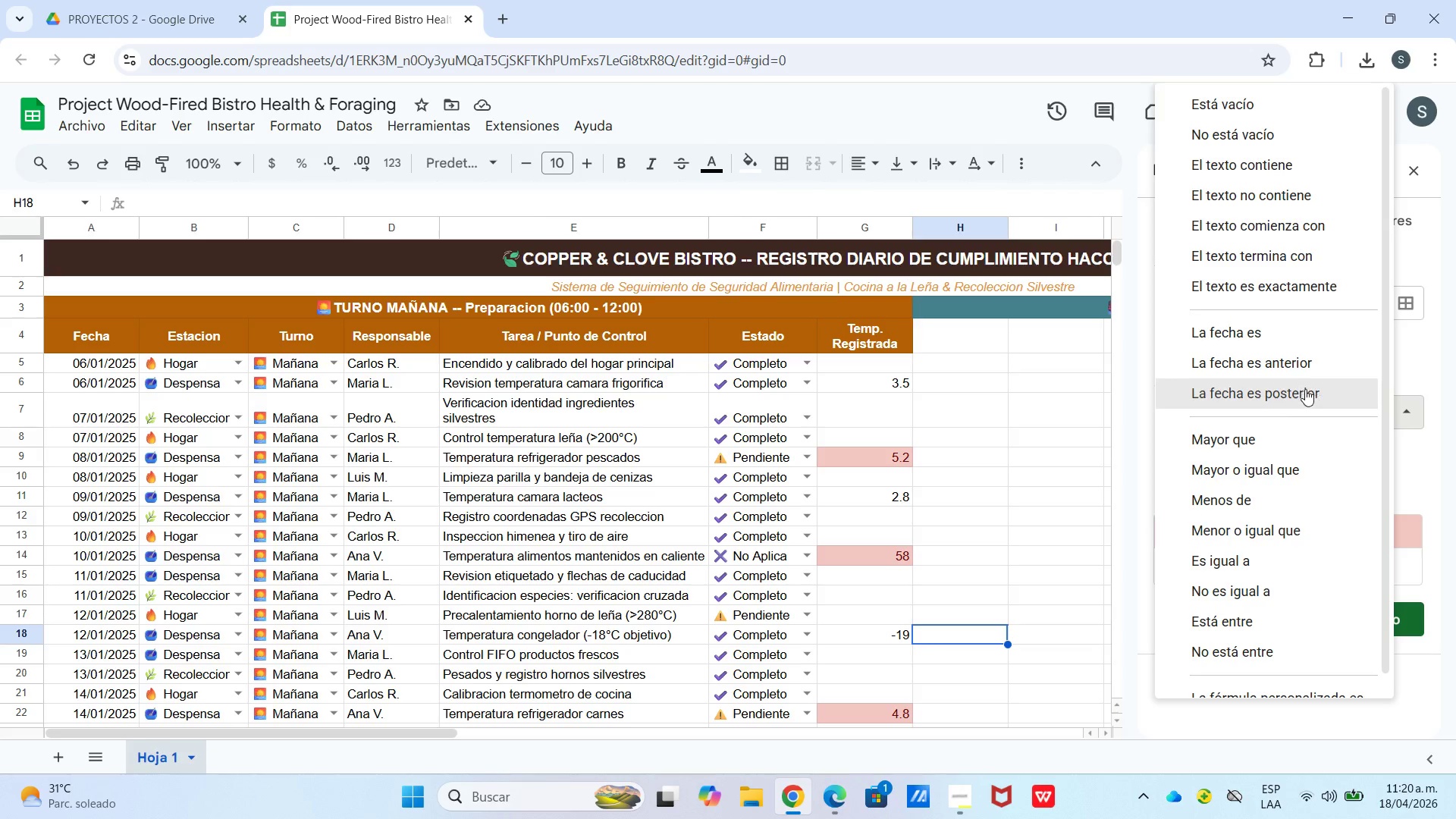 
scroll: coordinate [1296, 421], scroll_direction: down, amount: 5.0
 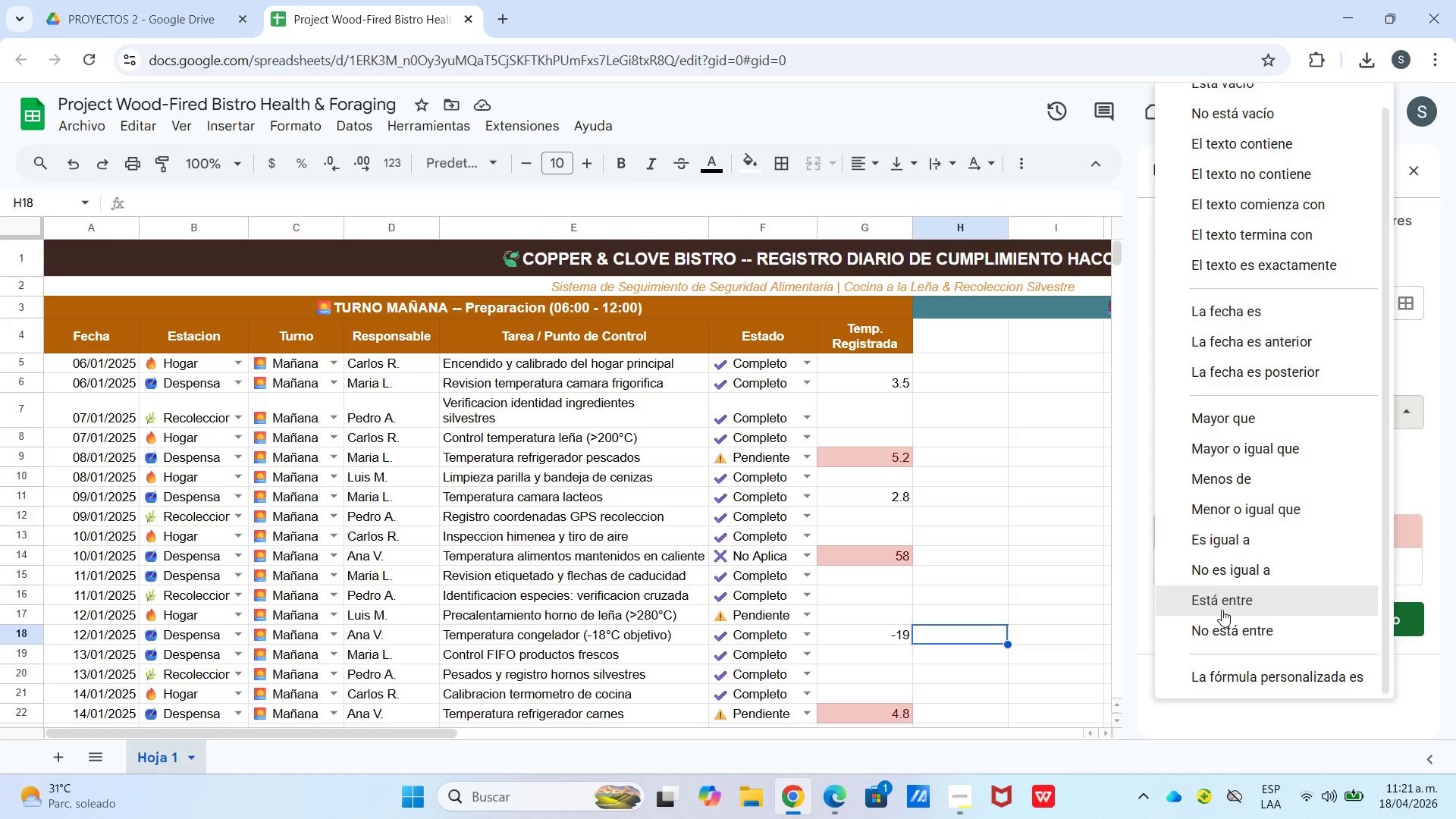 
left_click([1222, 610])
 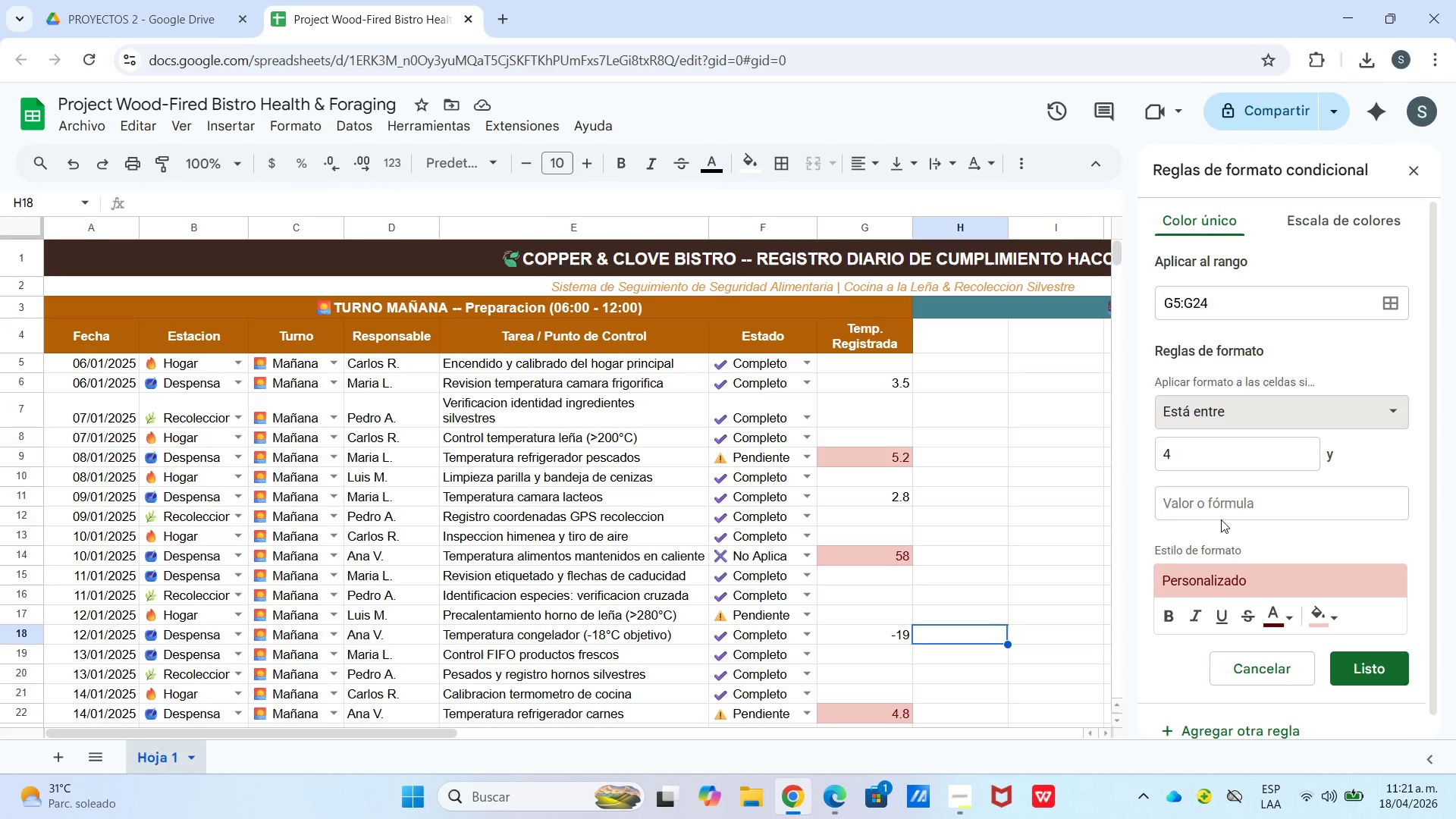 
left_click([1222, 514])
 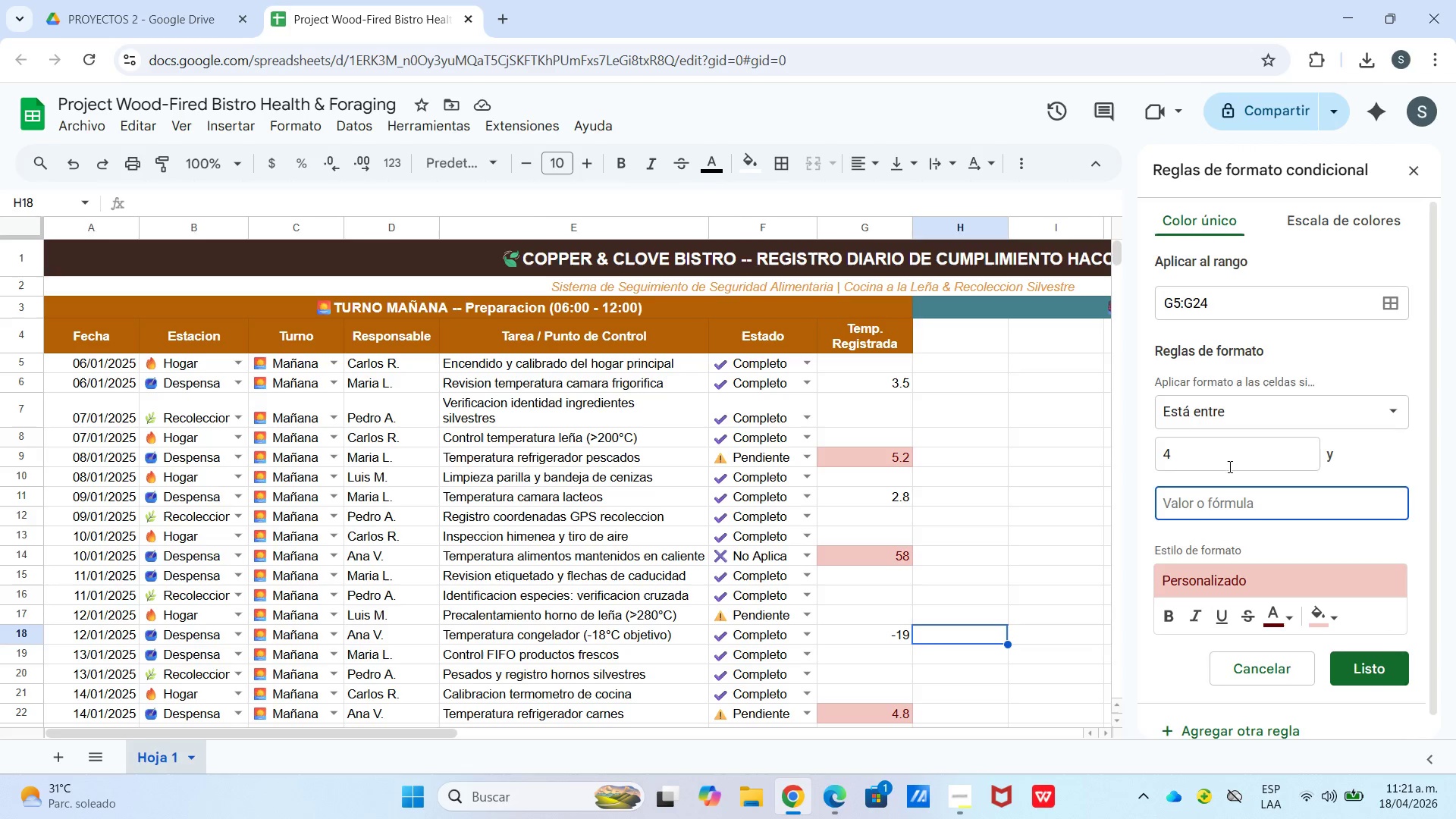 
left_click_drag(start_coordinate=[1230, 458], to_coordinate=[1144, 469])
 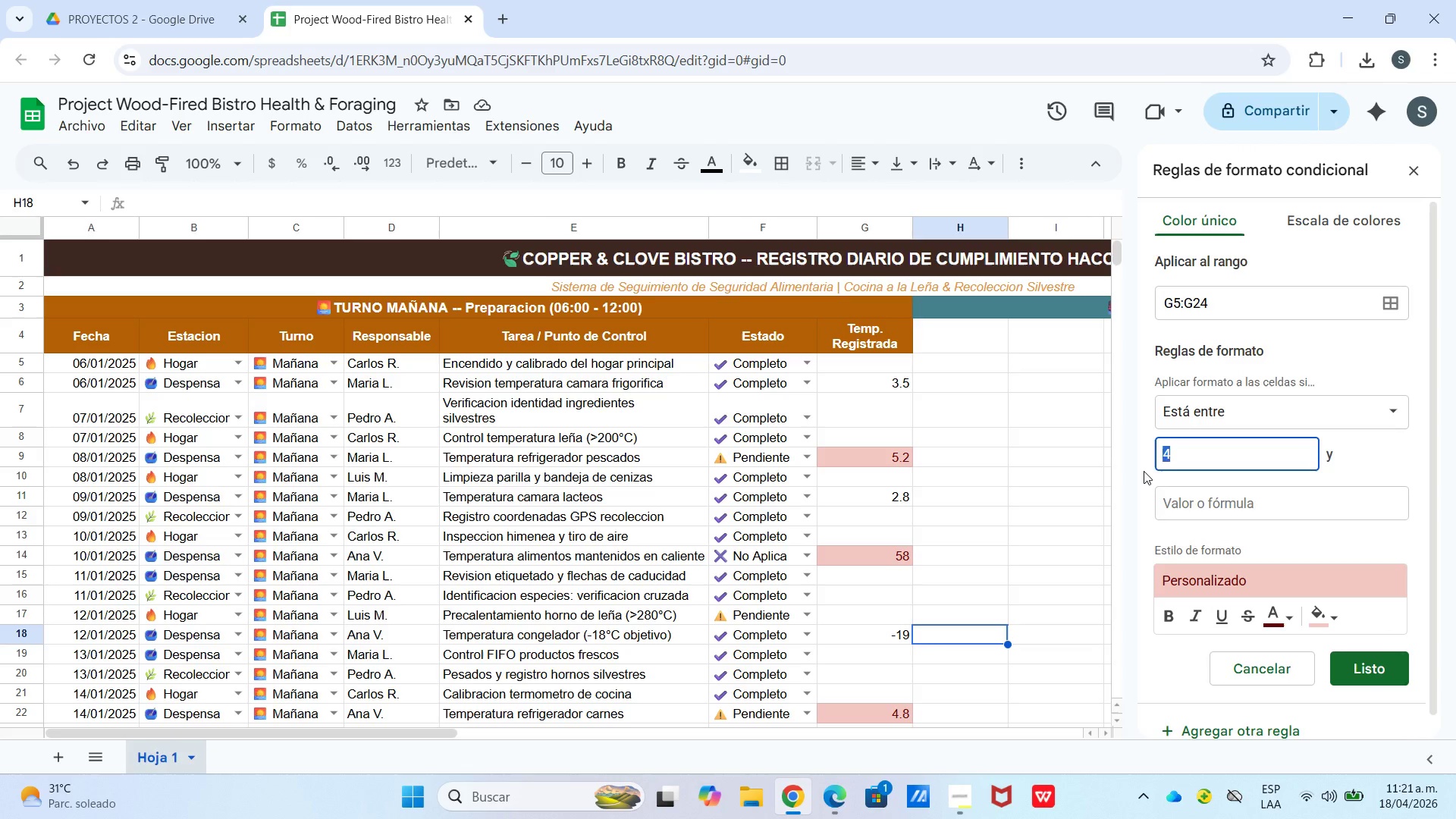 
key(Numpad0)
 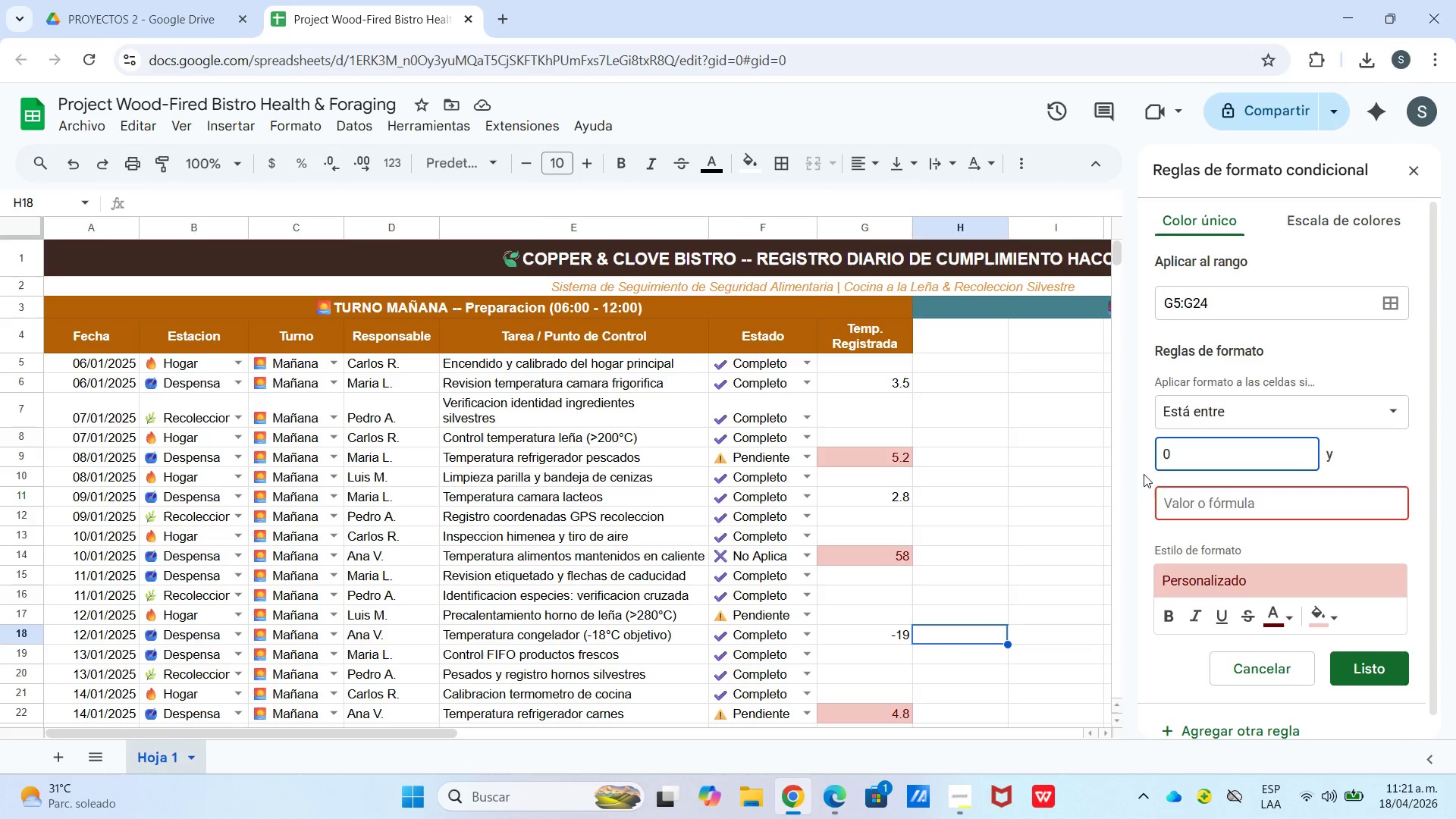 
key(NumpadDecimal)
 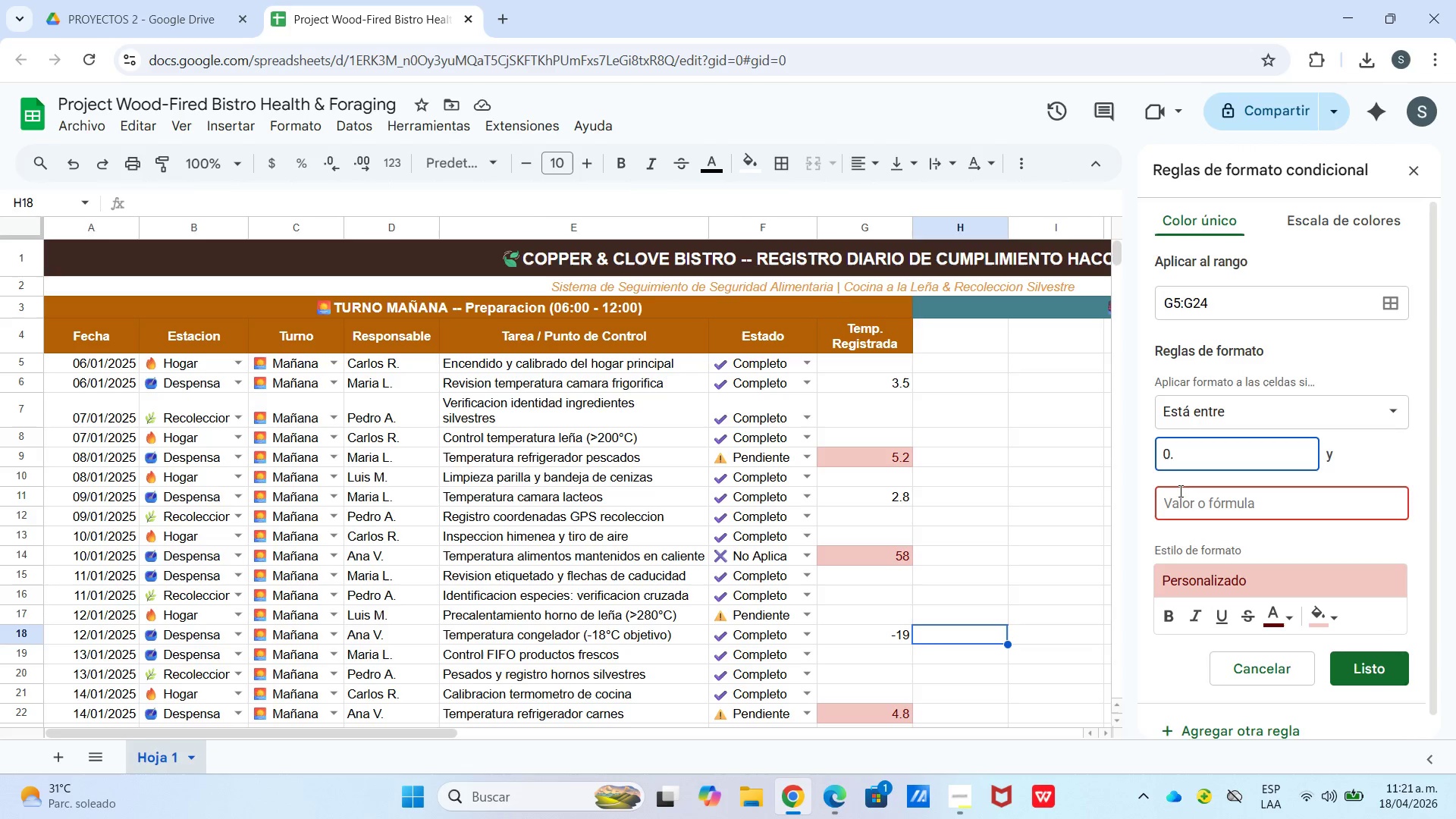 
key(Numpad1)
 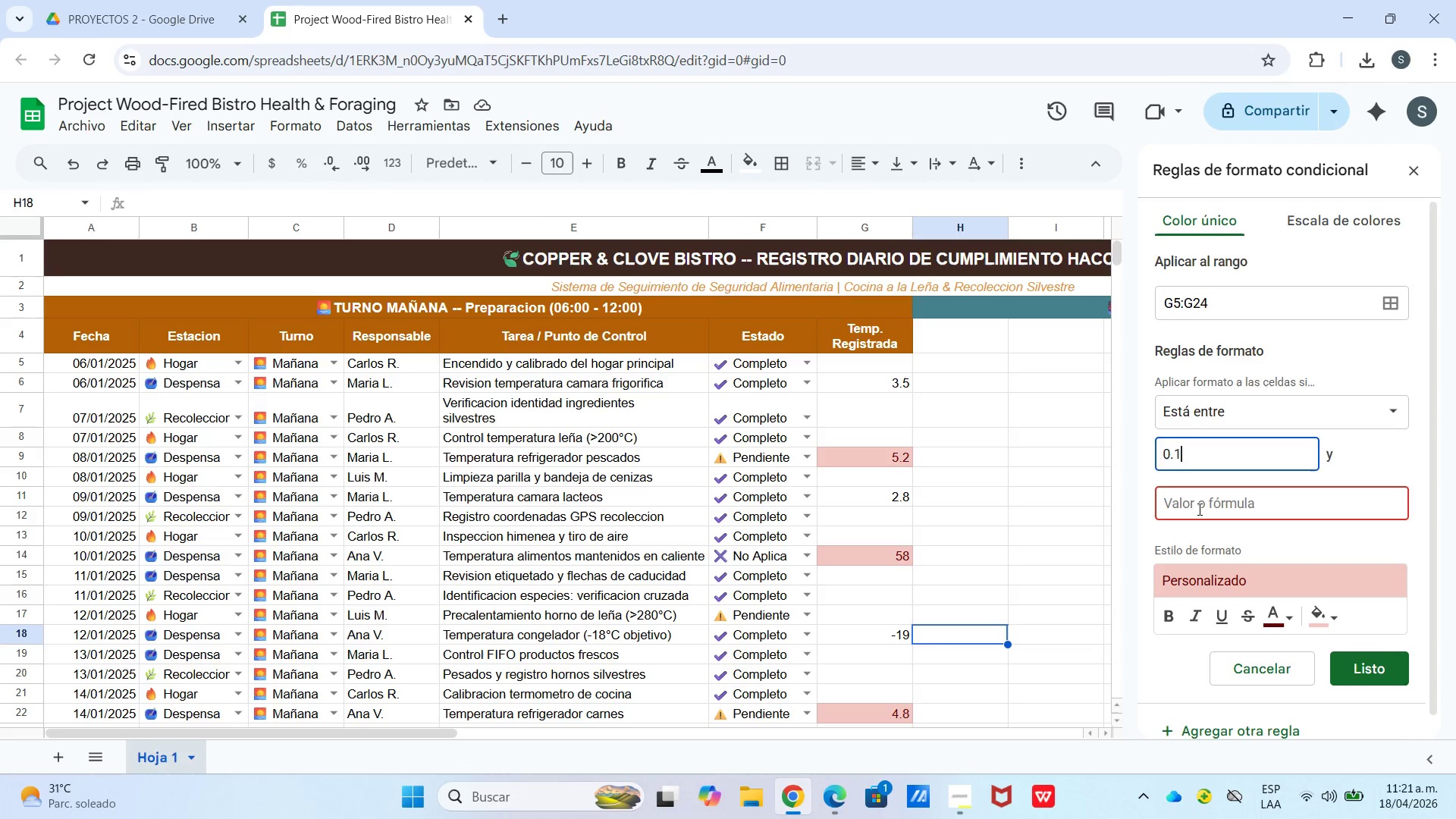 
left_click([1198, 509])
 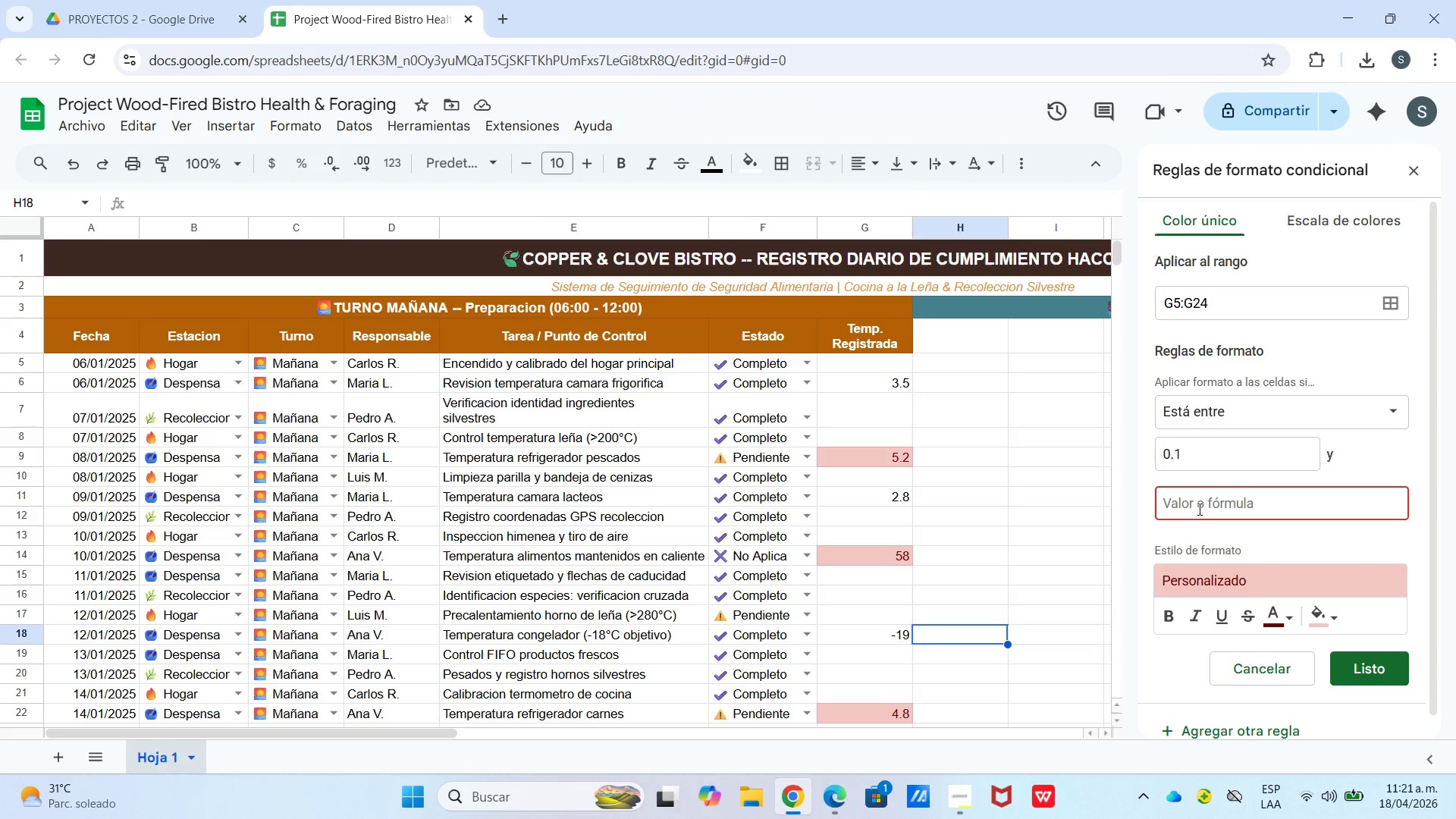 
key(Numpad5)
 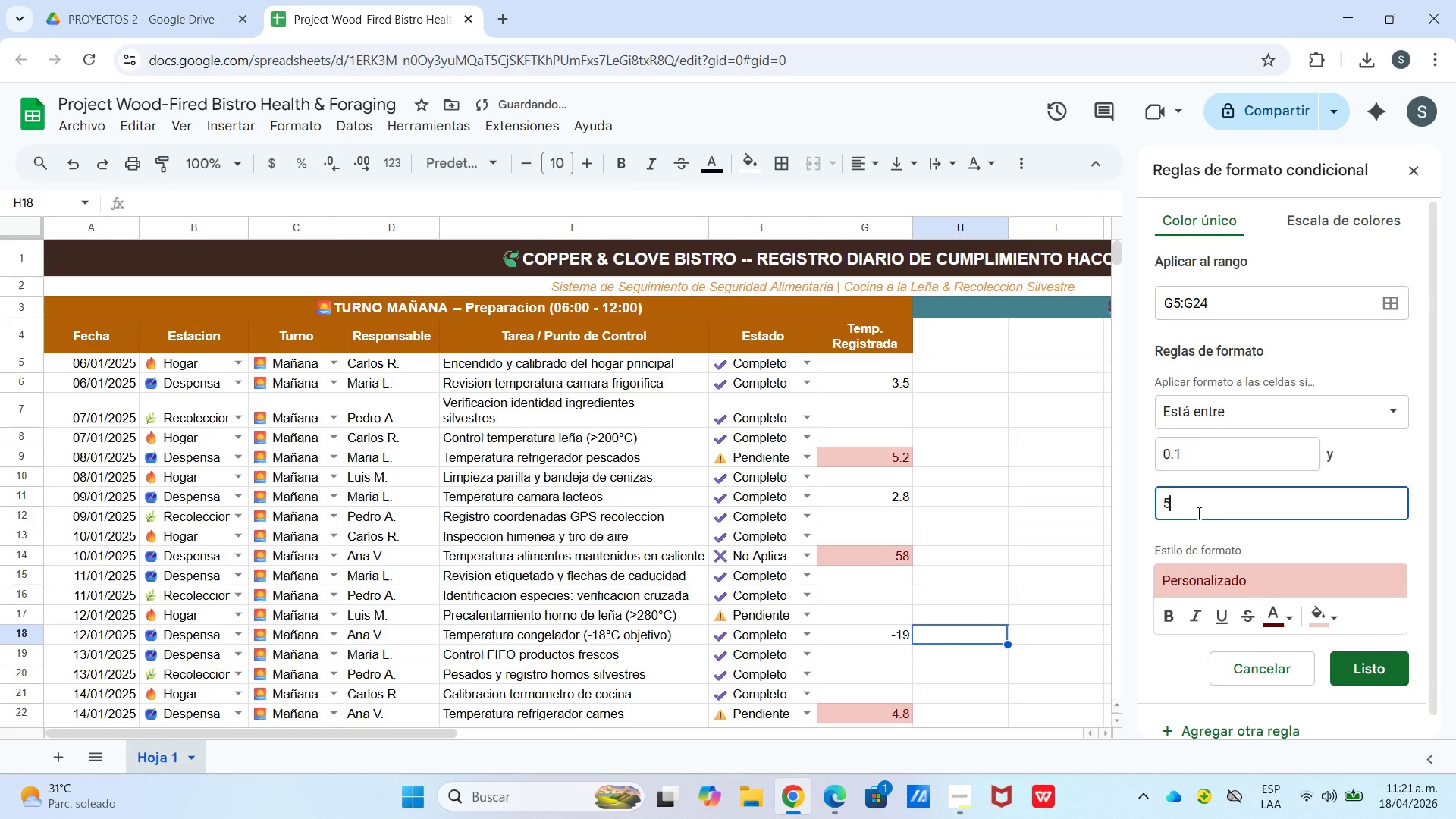 
key(Numpad9)
 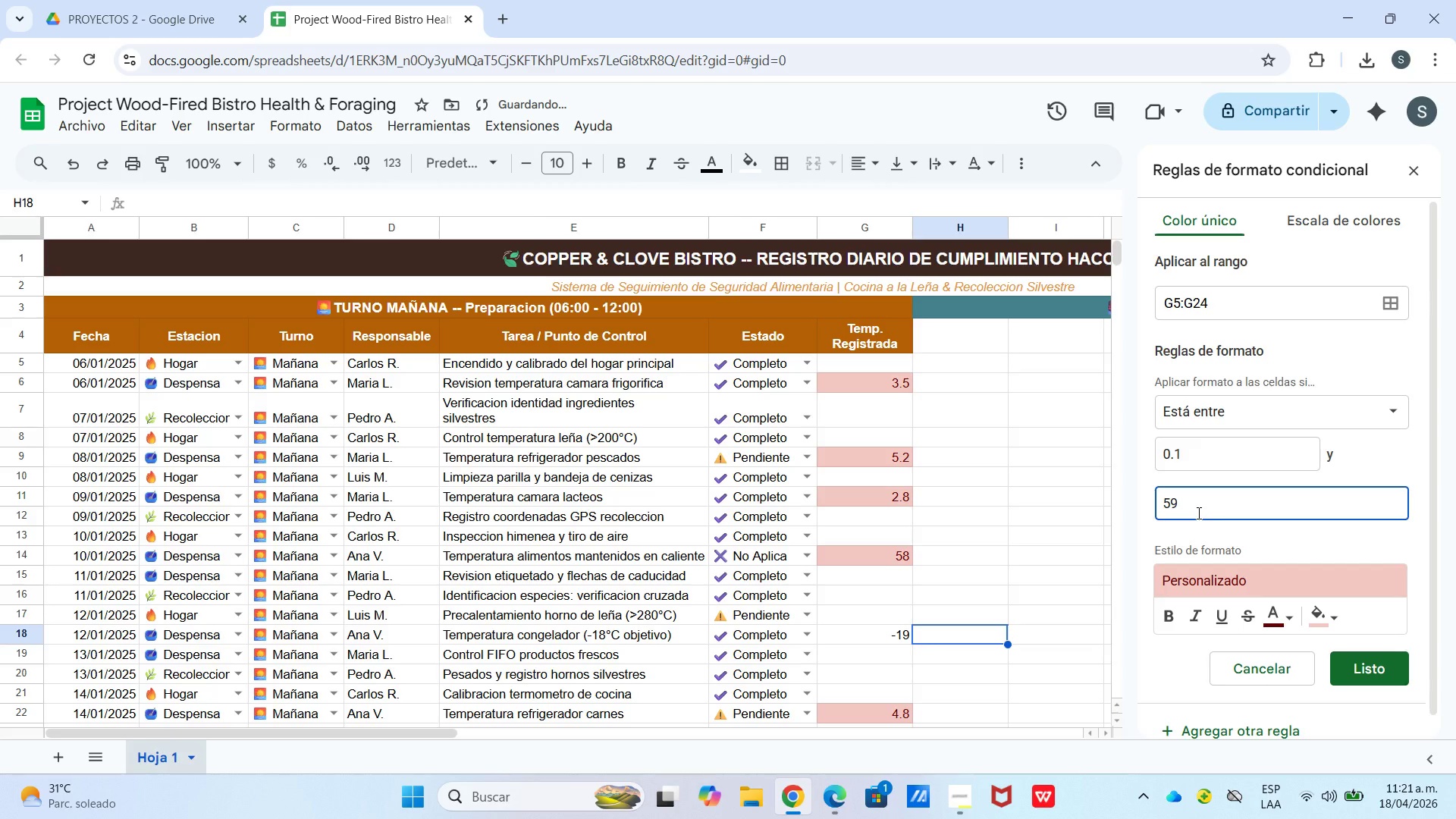 
key(NumpadDecimal)
 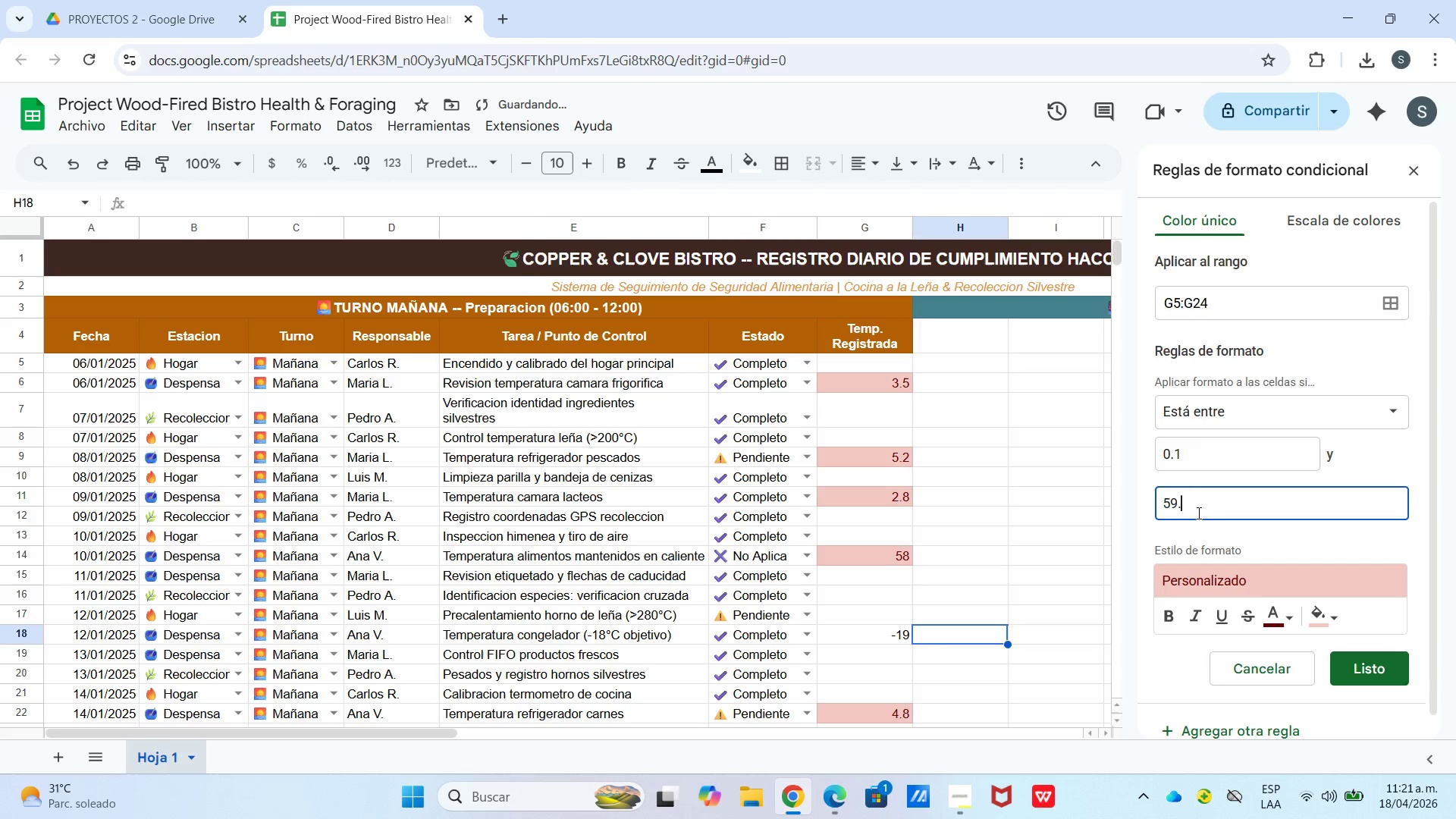 
key(Numpad9)
 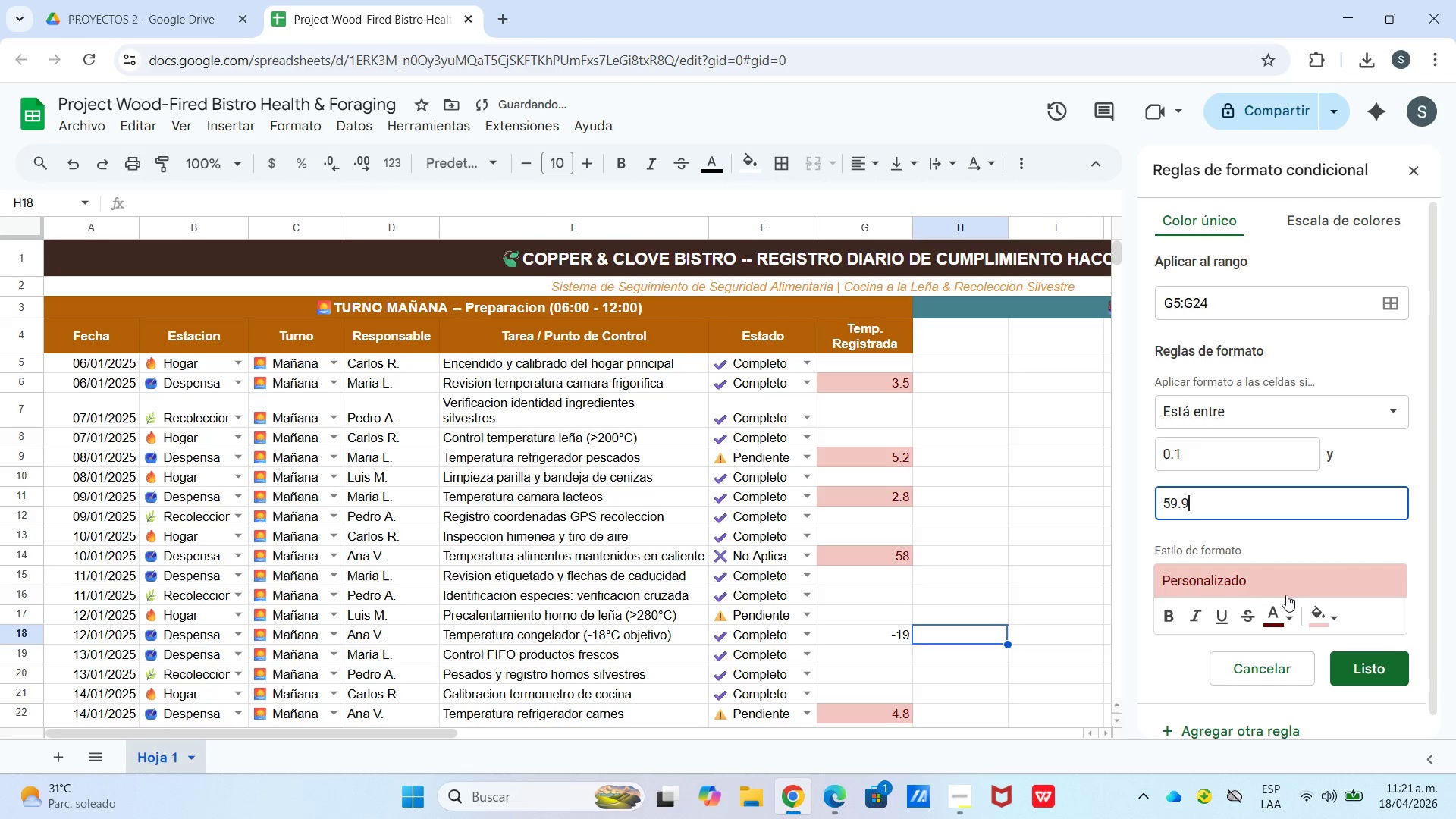 
left_click([1274, 592])
 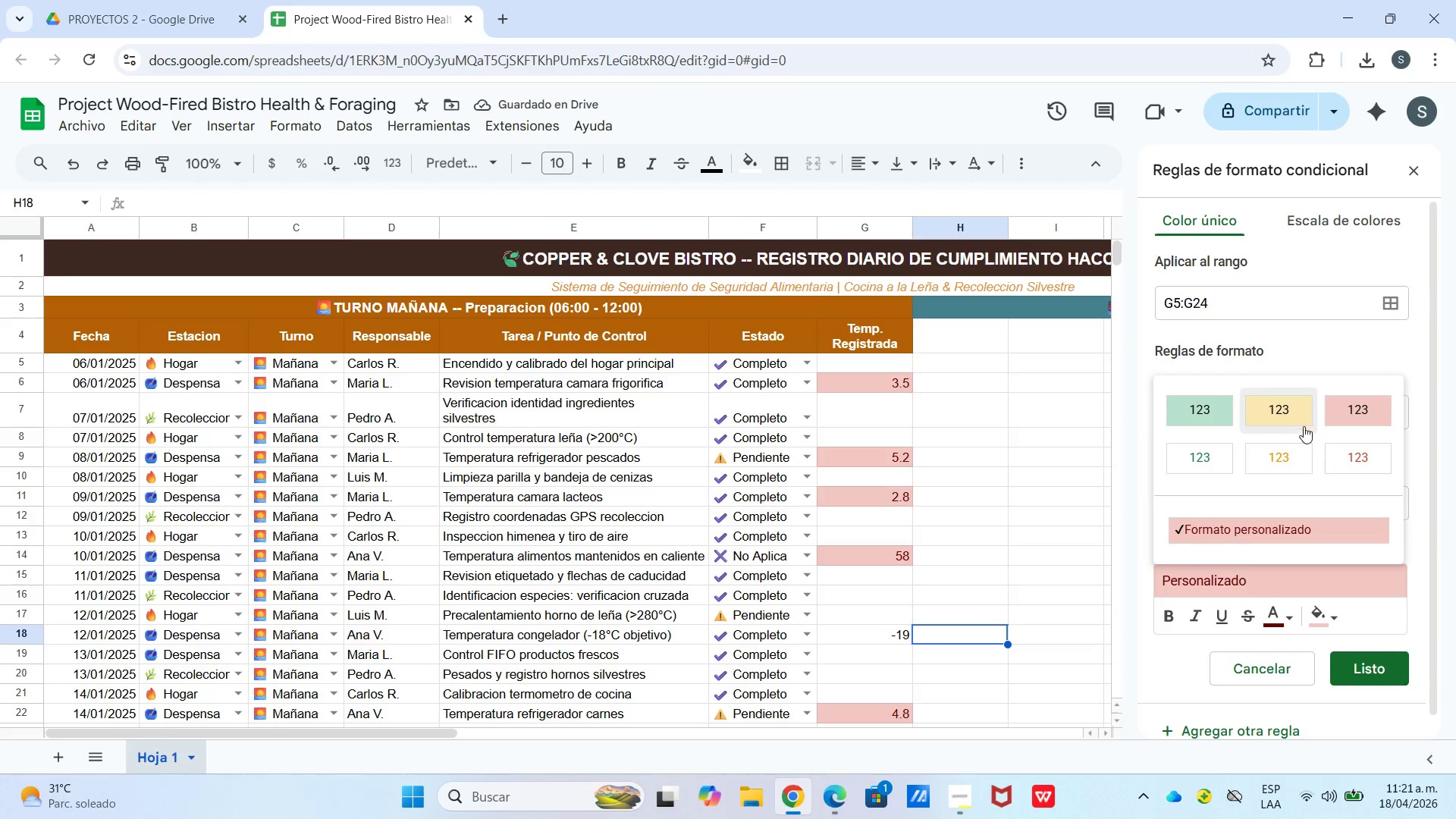 
left_click([1301, 425])
 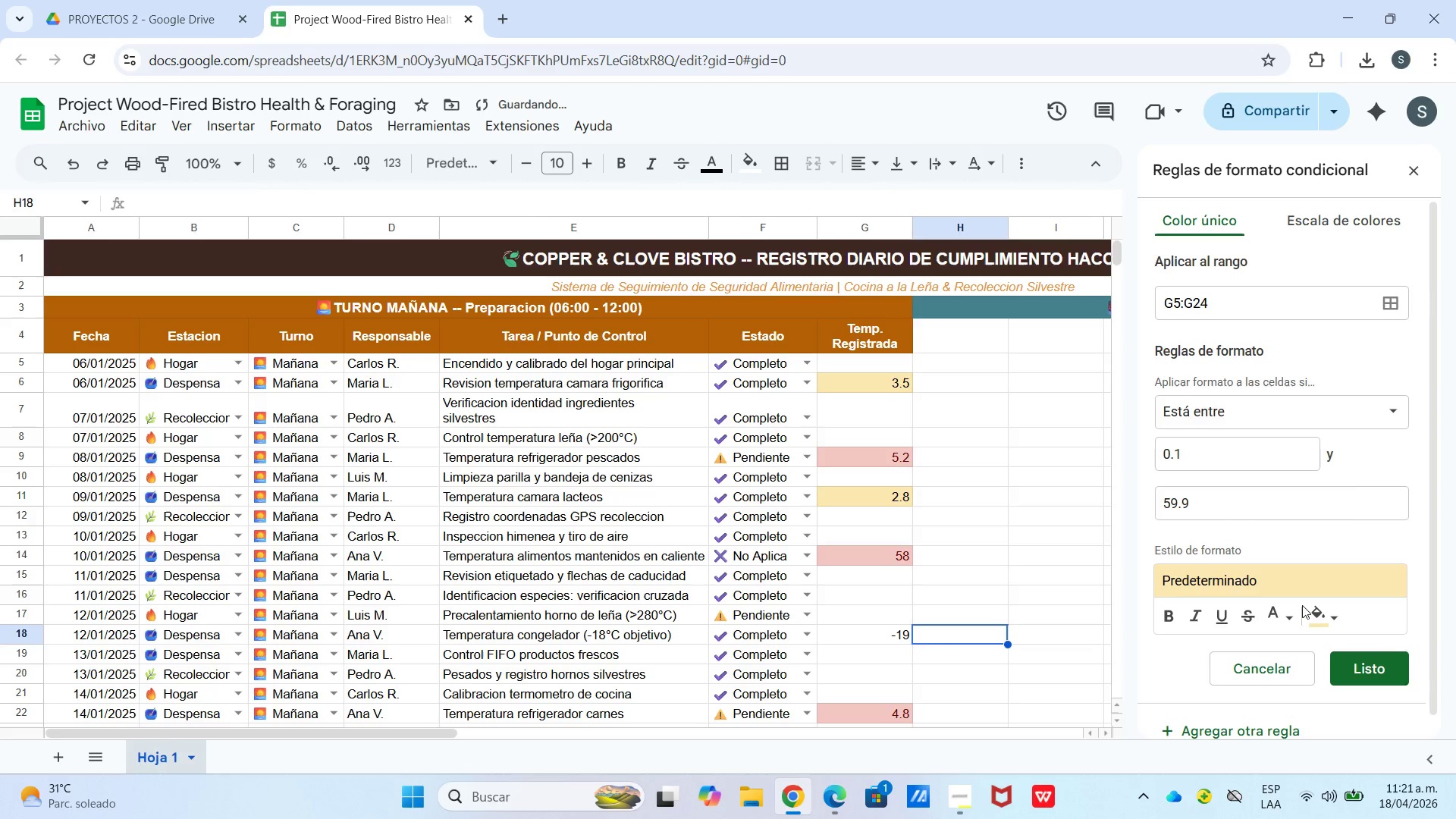 
left_click_drag(start_coordinate=[1292, 610], to_coordinate=[1289, 619])
 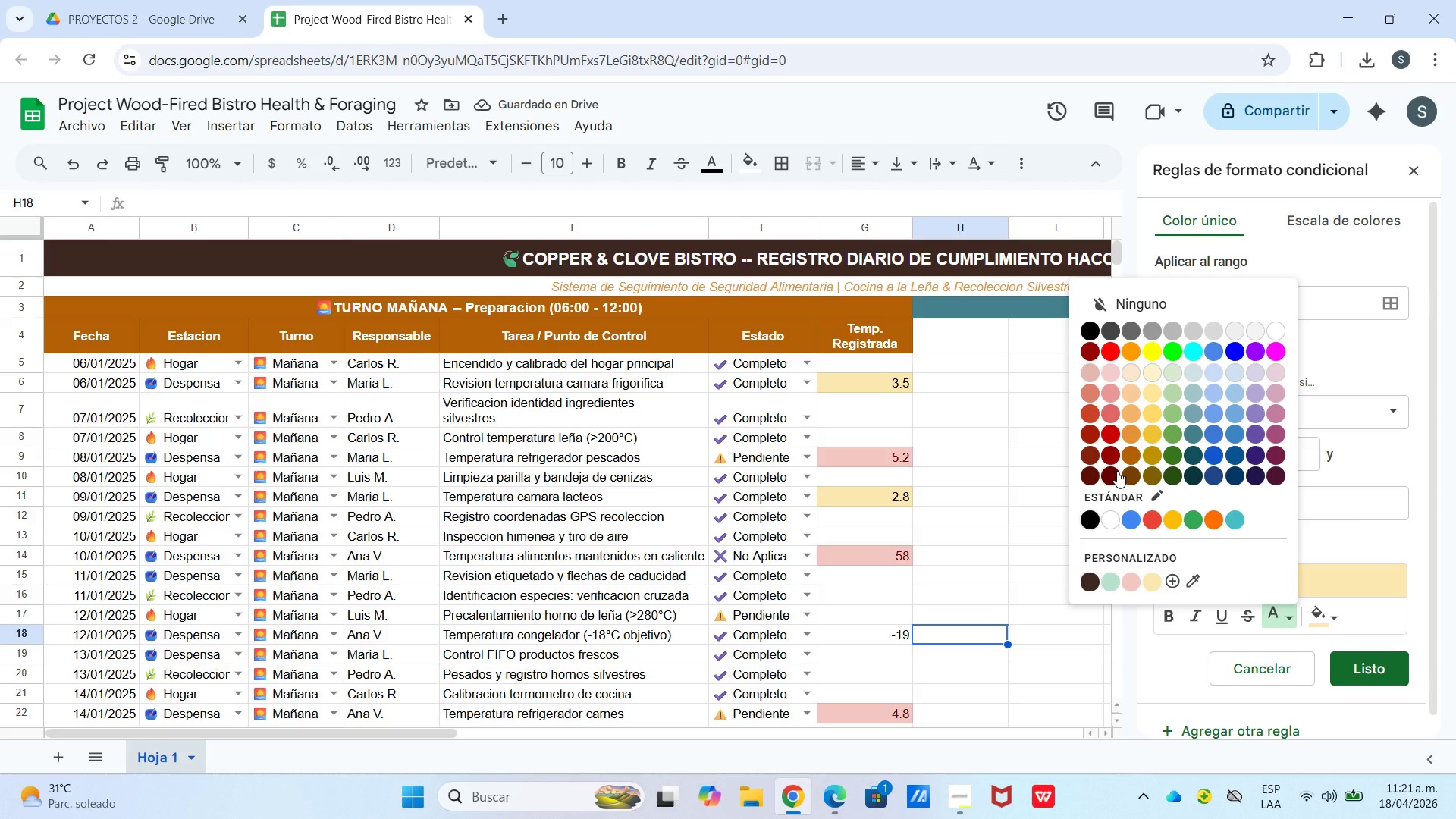 
left_click([1116, 470])
 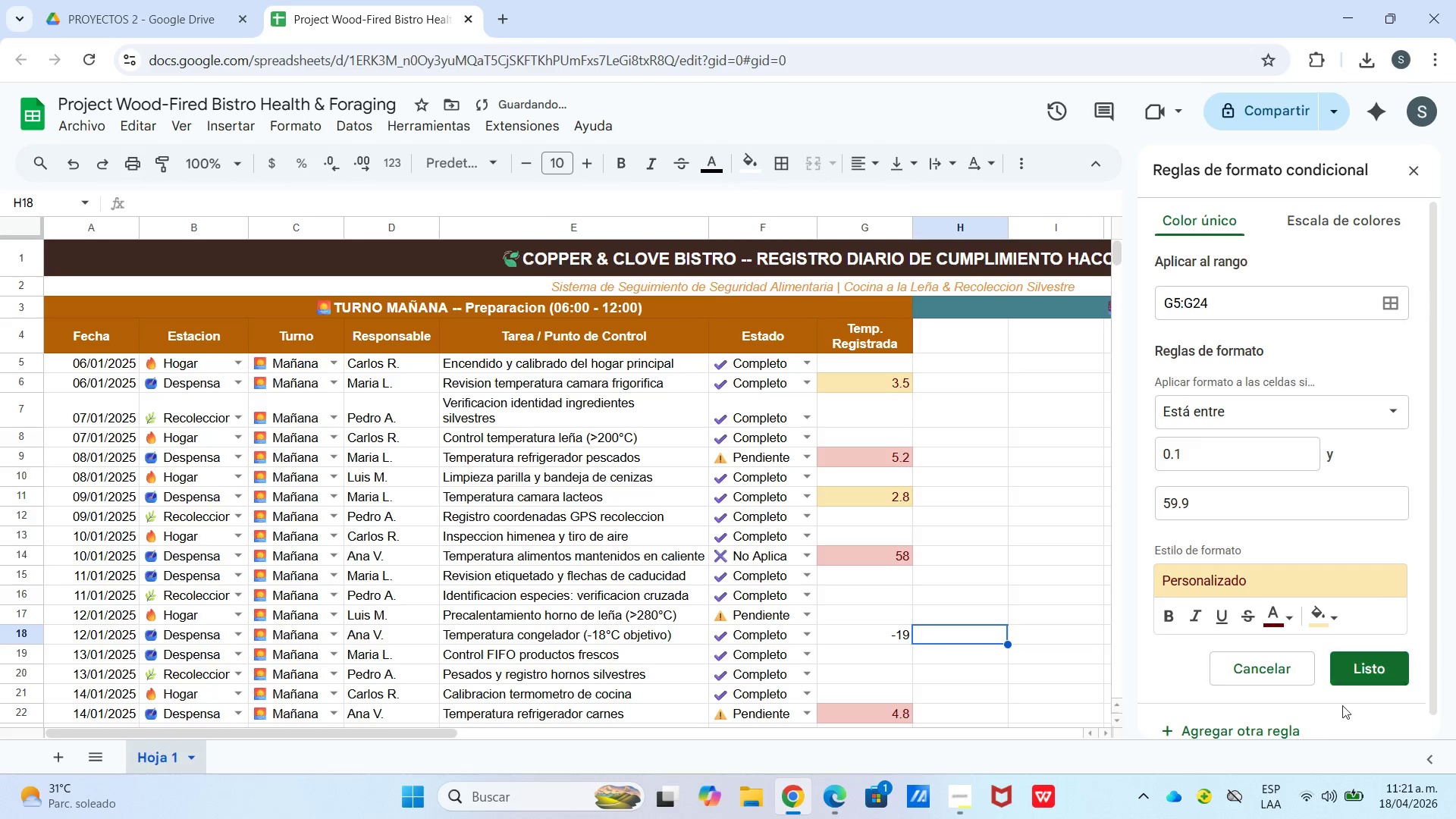 
left_click([1276, 730])
 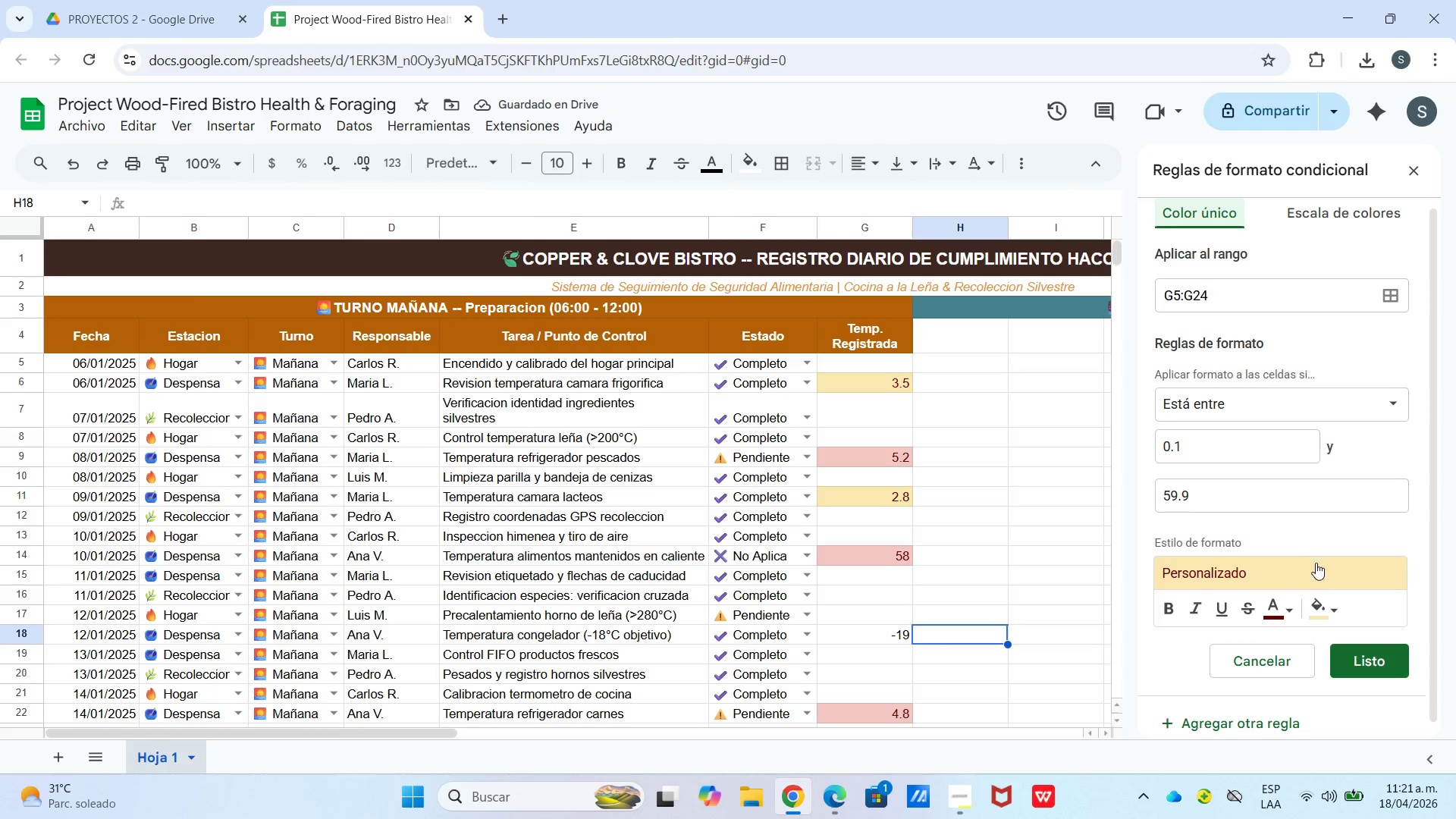 
left_click_drag(start_coordinate=[1378, 399], to_coordinate=[1370, 401])
 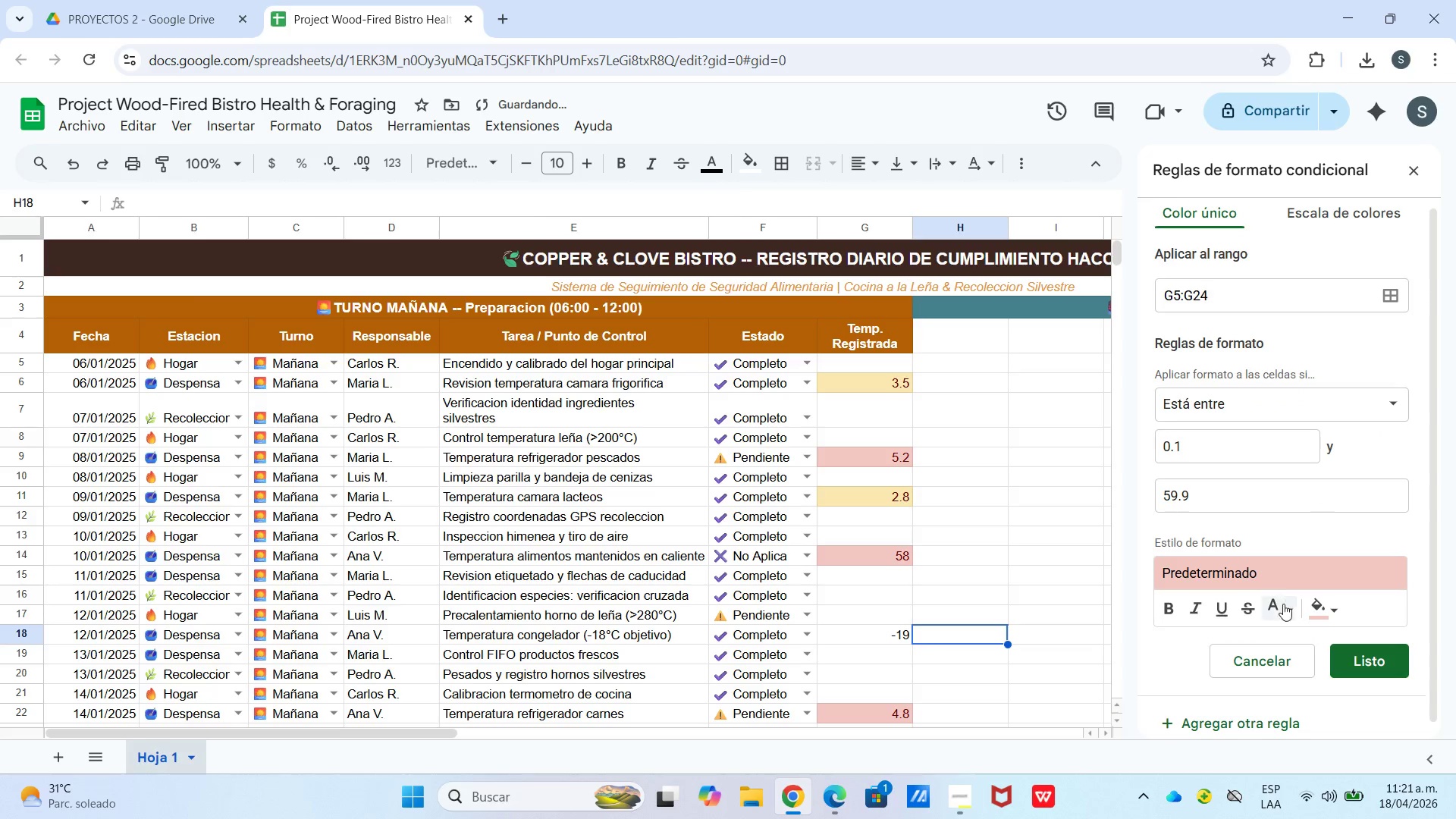 
left_click([1288, 608])
 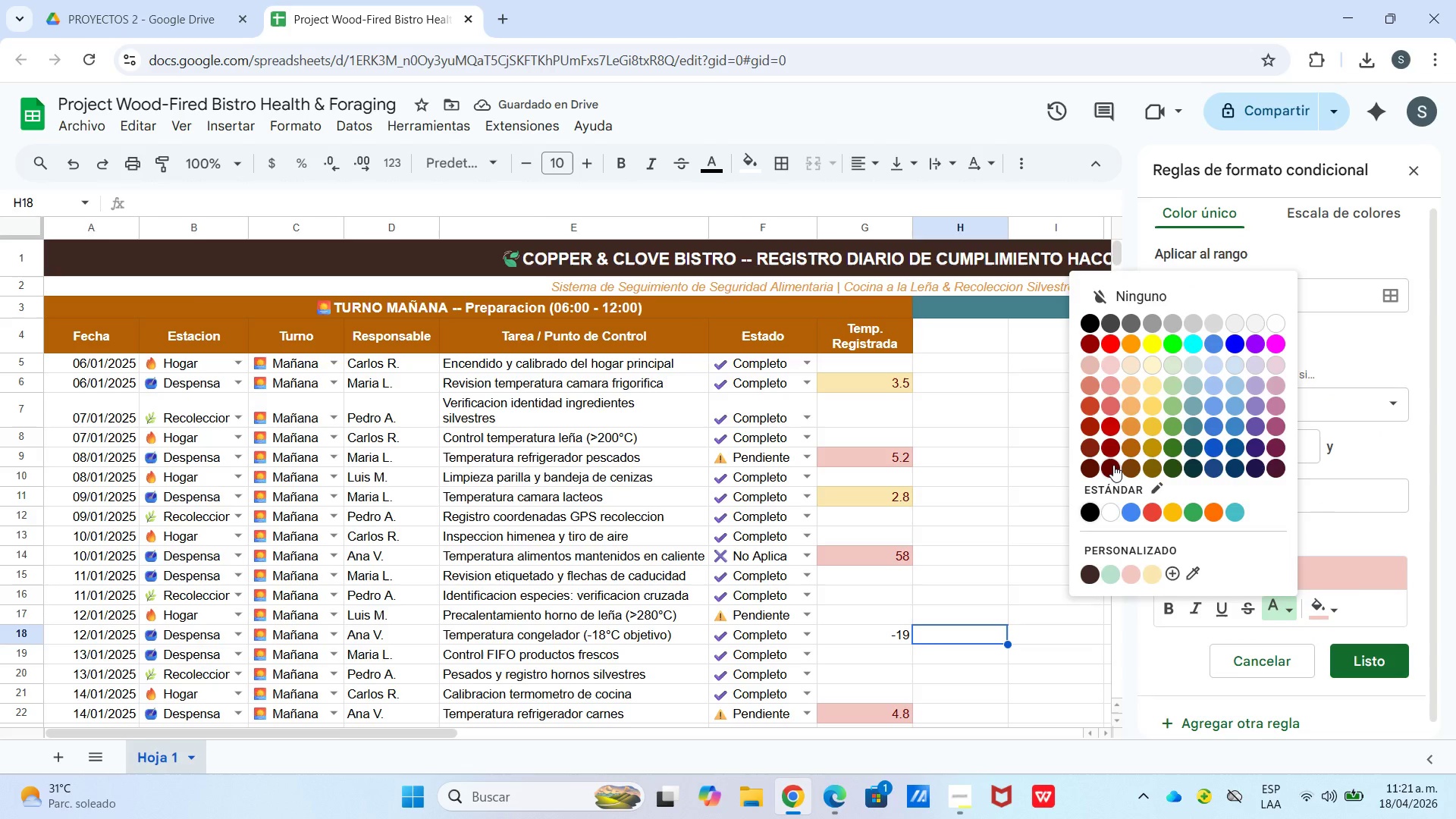 
left_click([1113, 465])
 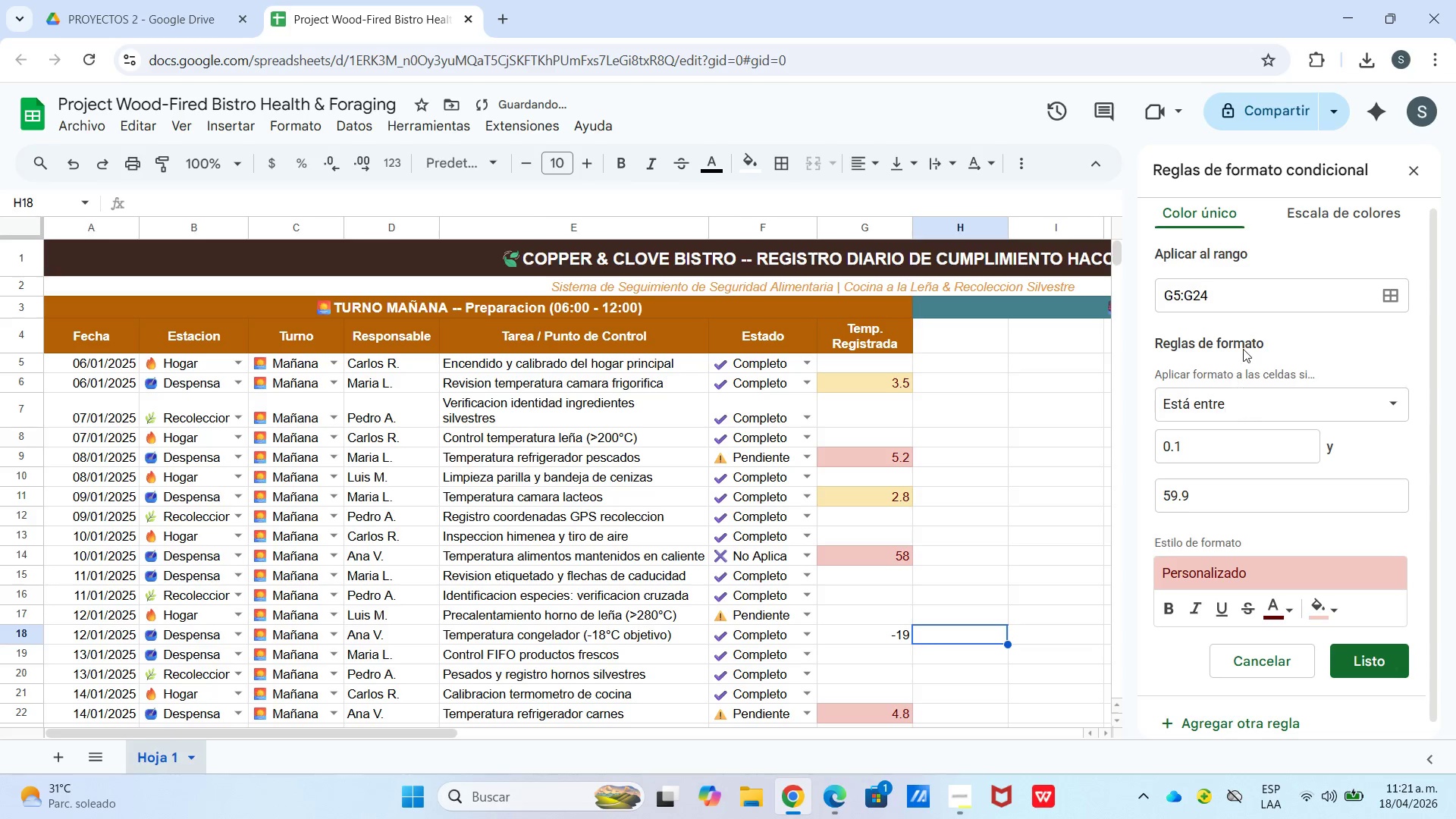 
left_click_drag(start_coordinate=[1254, 296], to_coordinate=[1141, 298])
 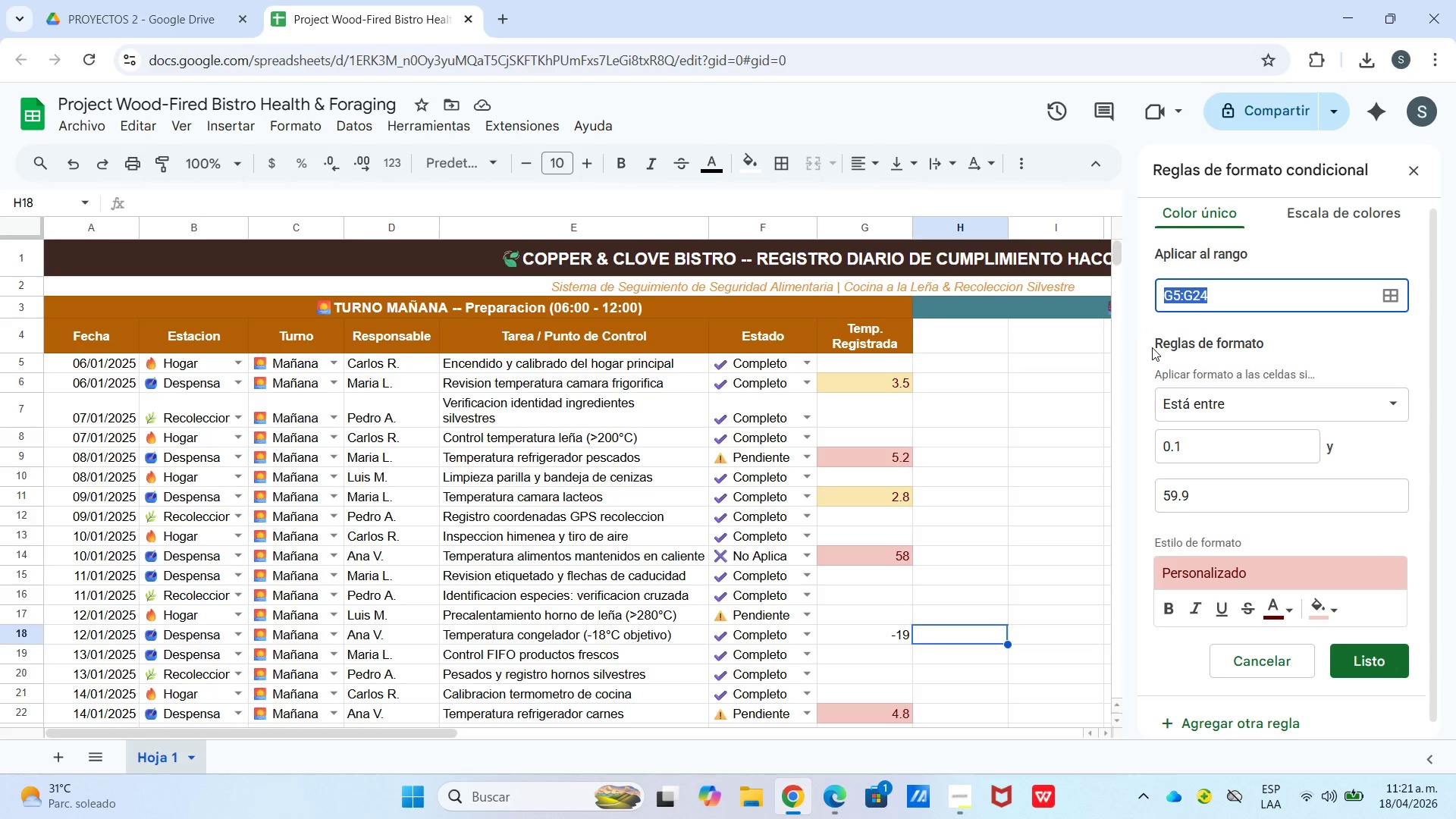 
type(n5)
 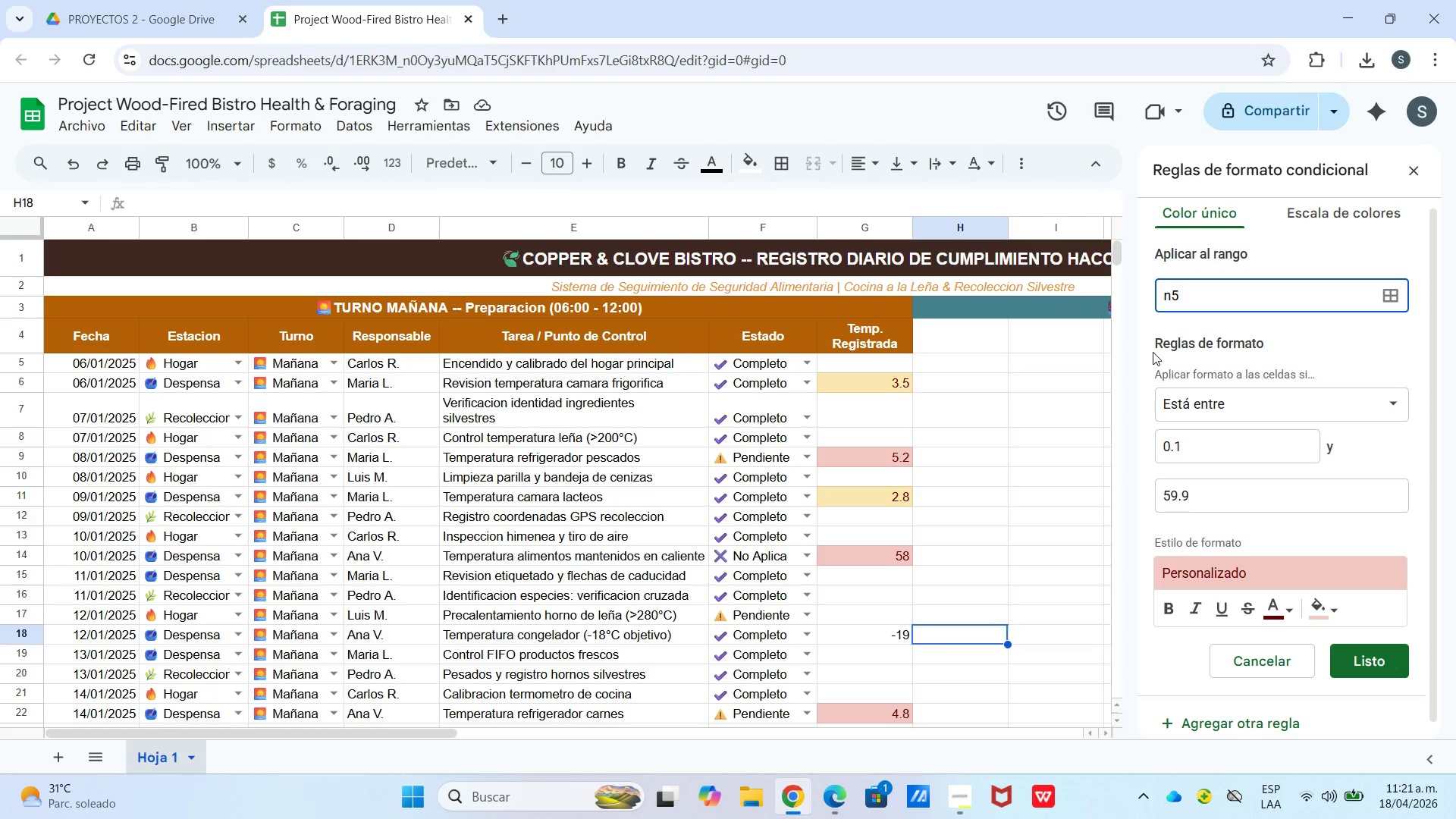 
type(>n24)
 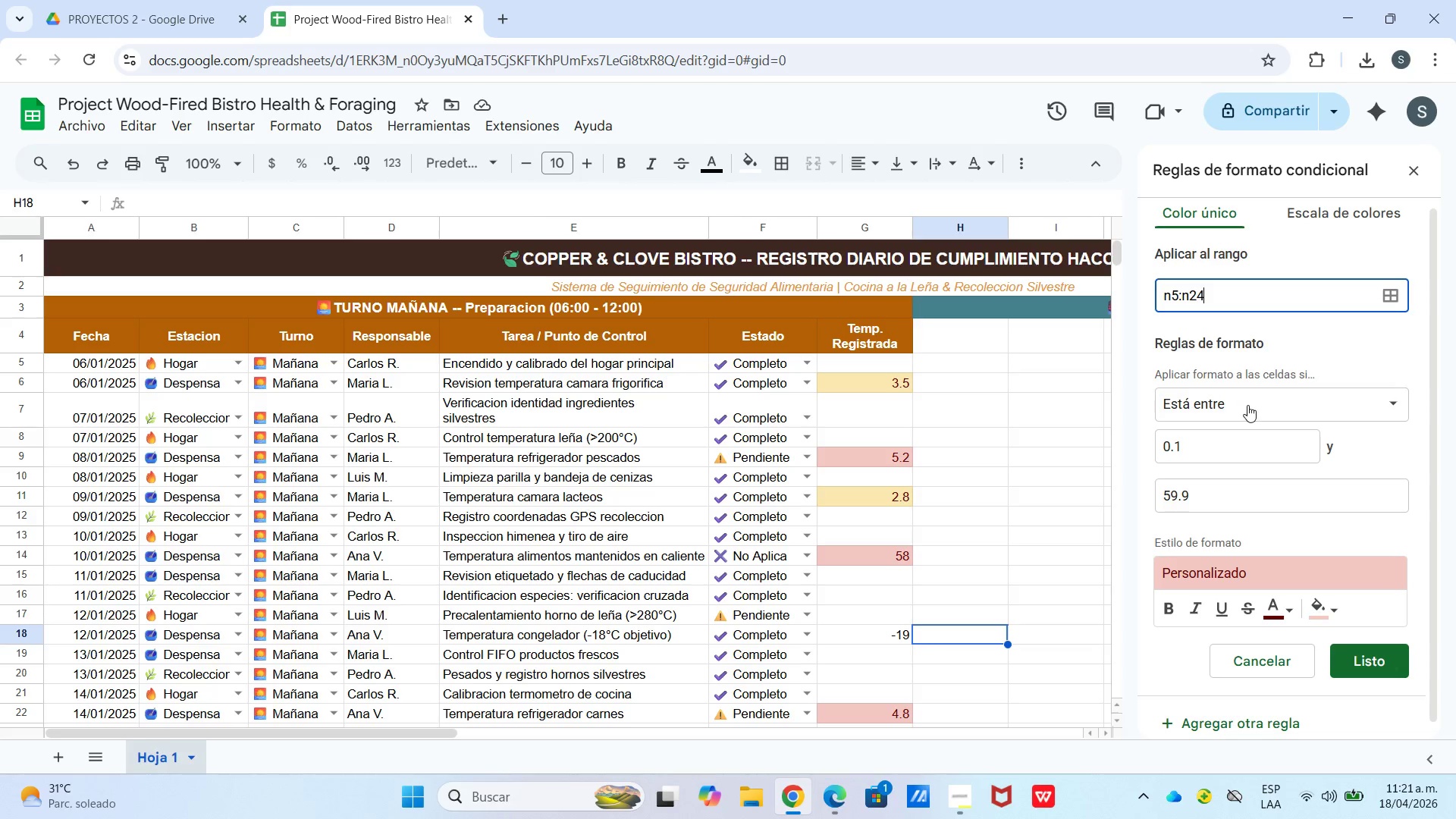 
wait(5.83)
 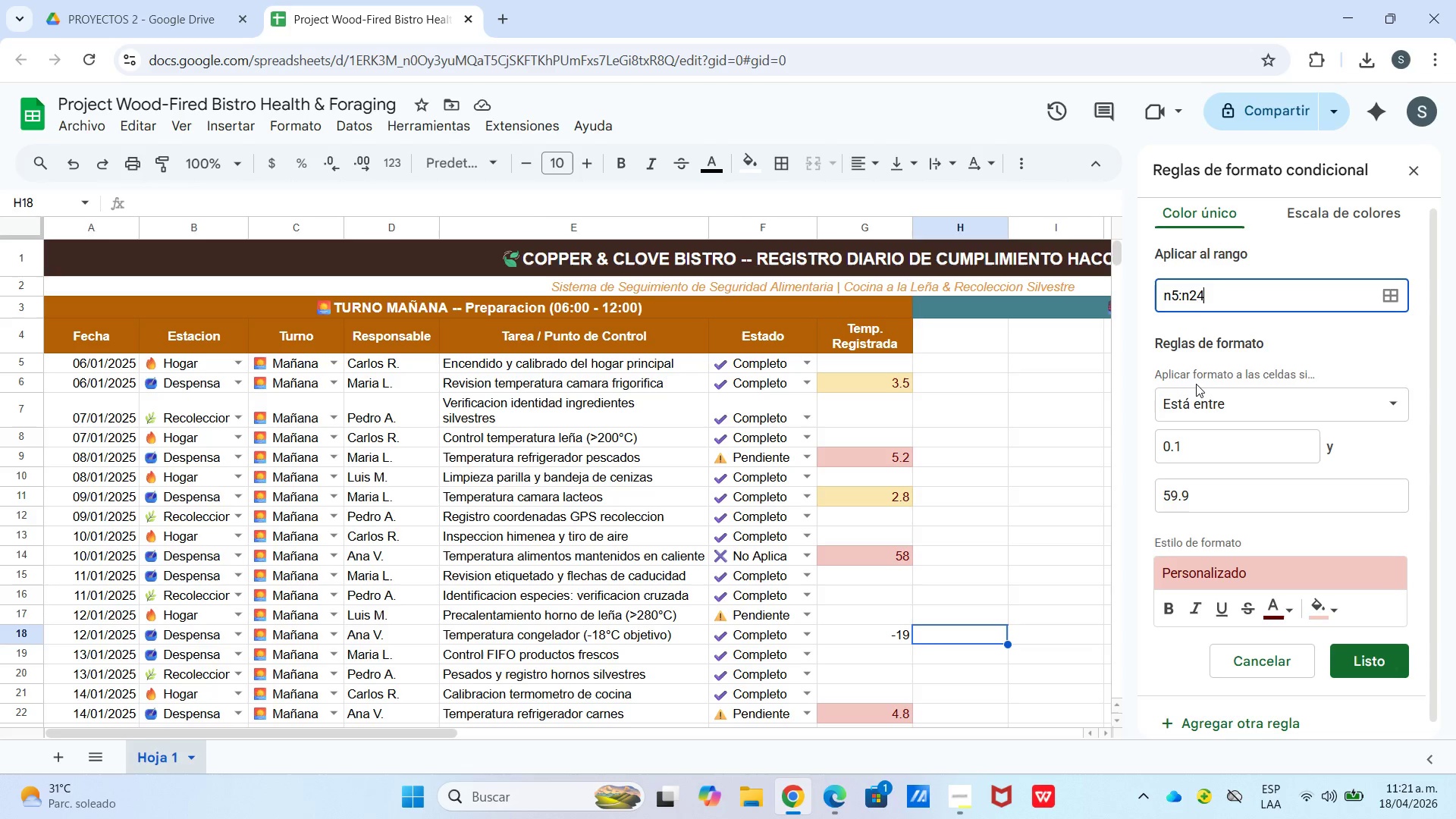 
left_click([1247, 399])
 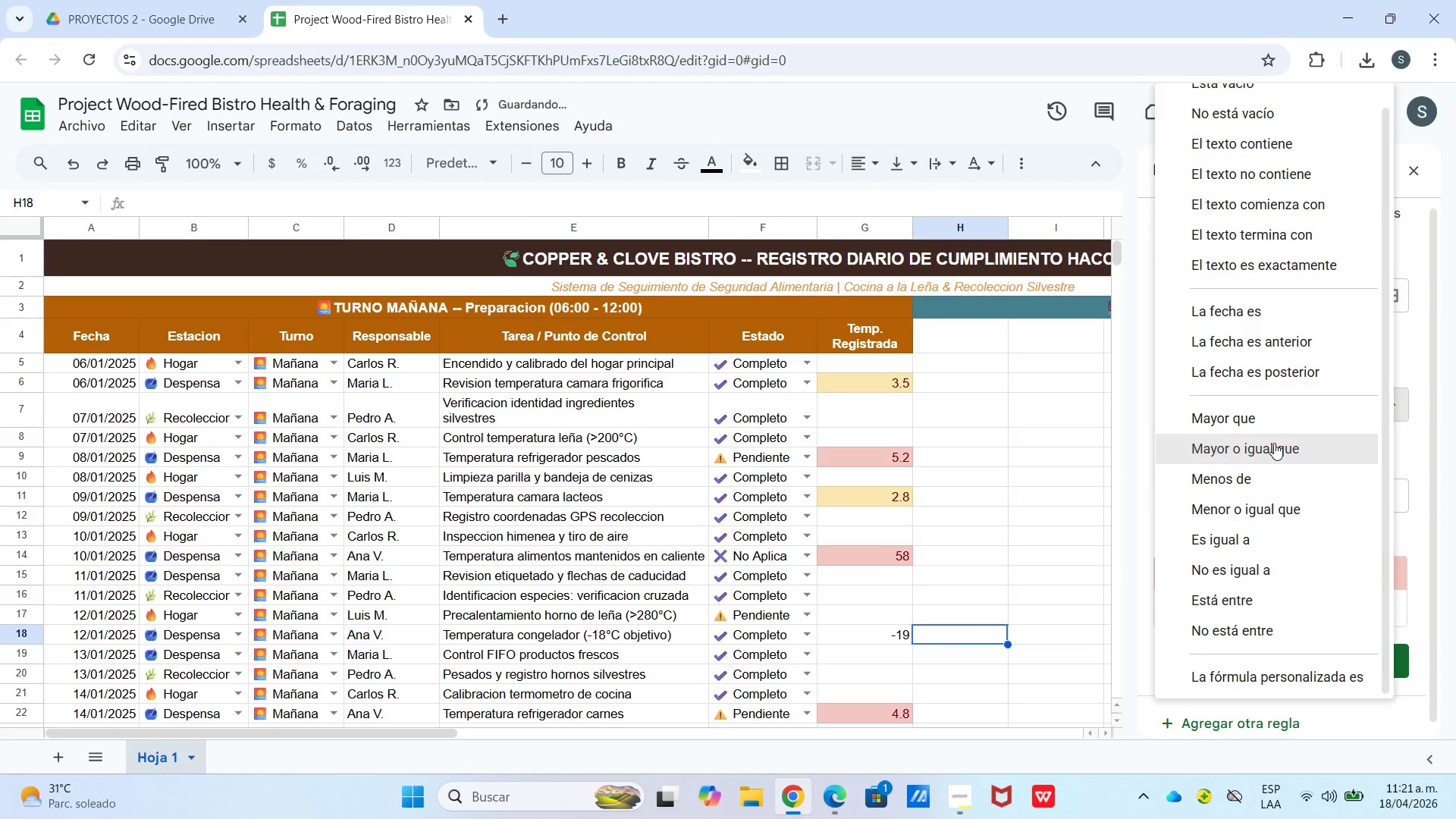 
left_click([1276, 423])
 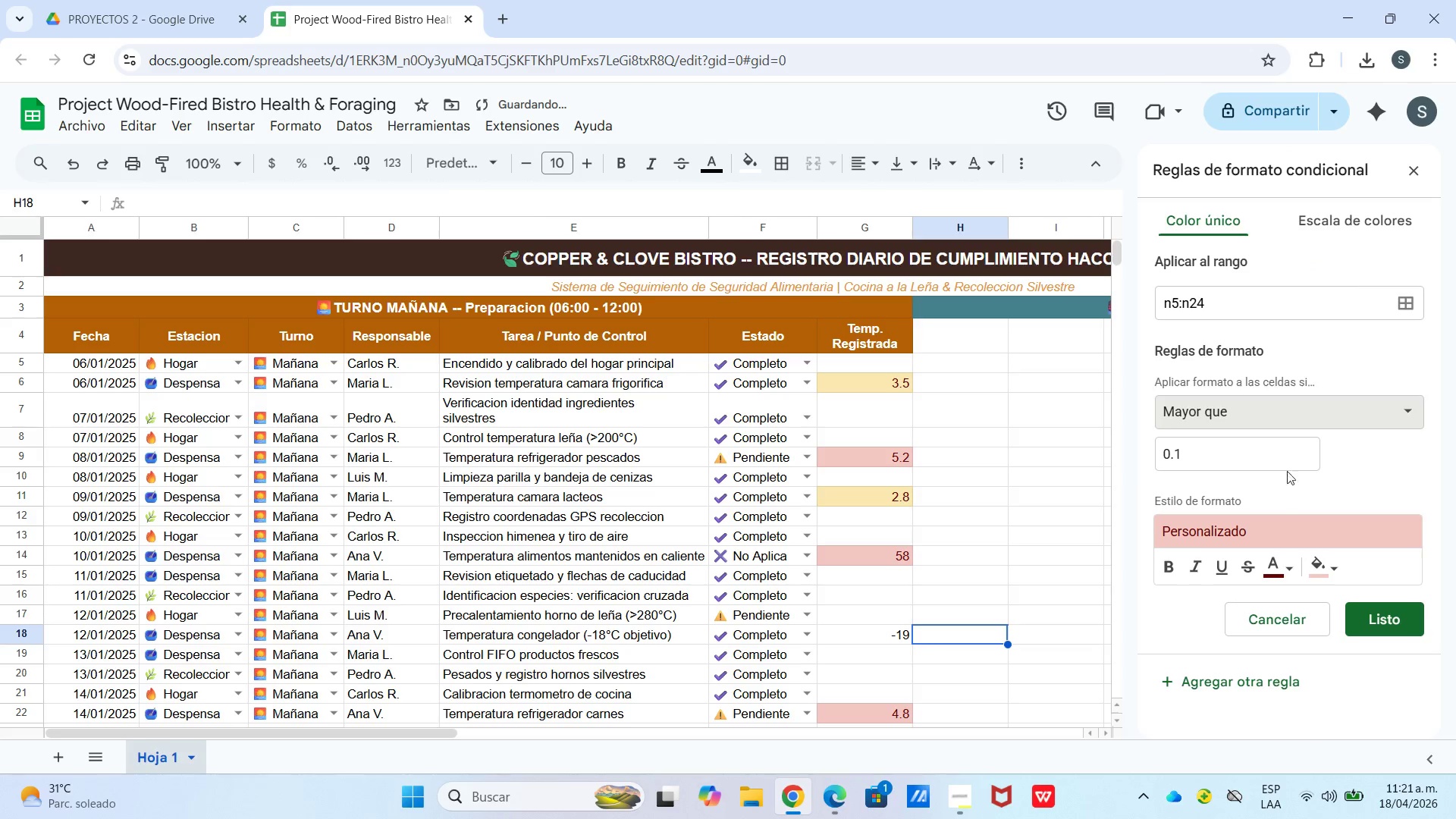 
left_click_drag(start_coordinate=[1287, 463], to_coordinate=[1145, 467])
 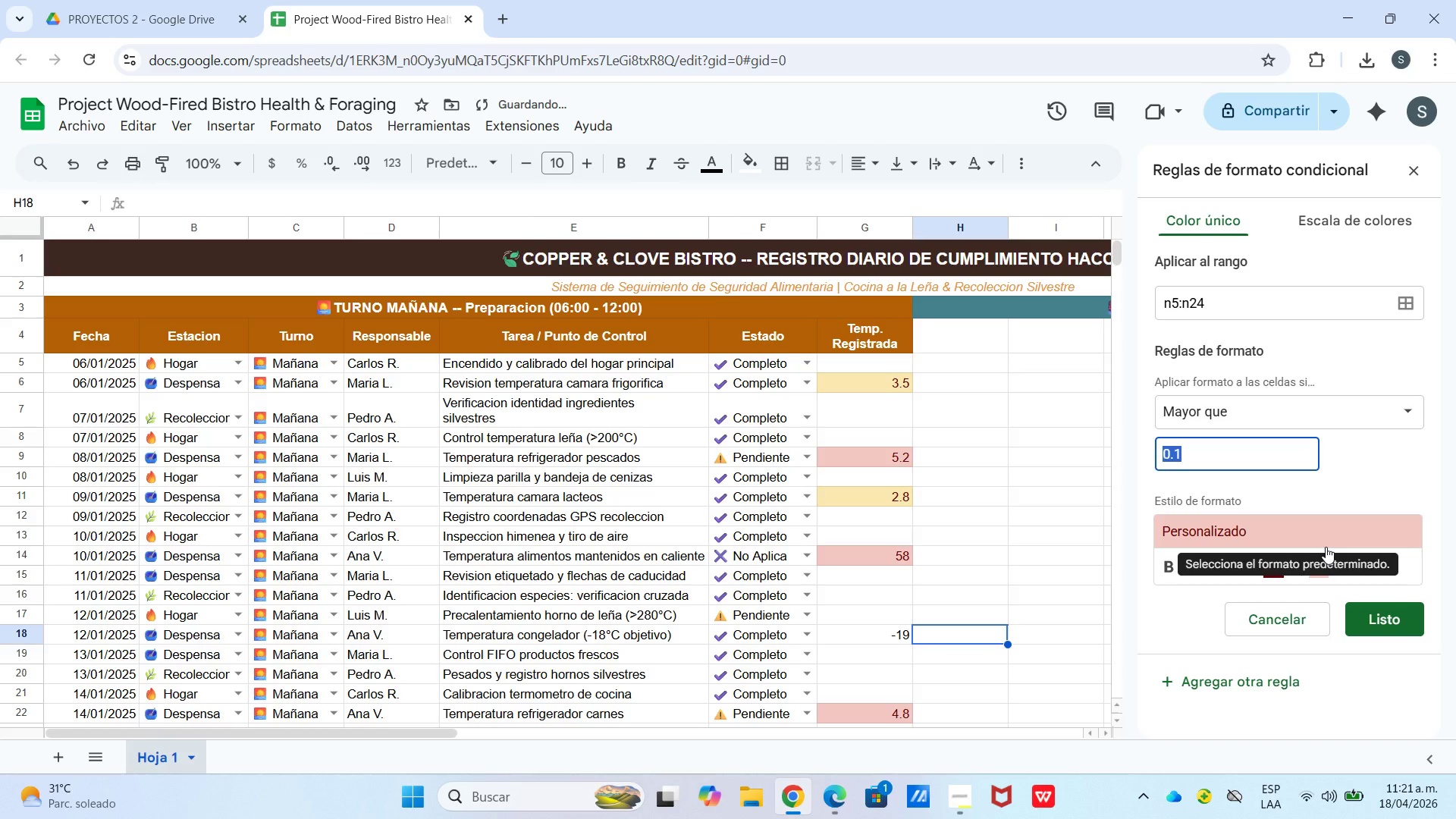 
key(Numpad4)
 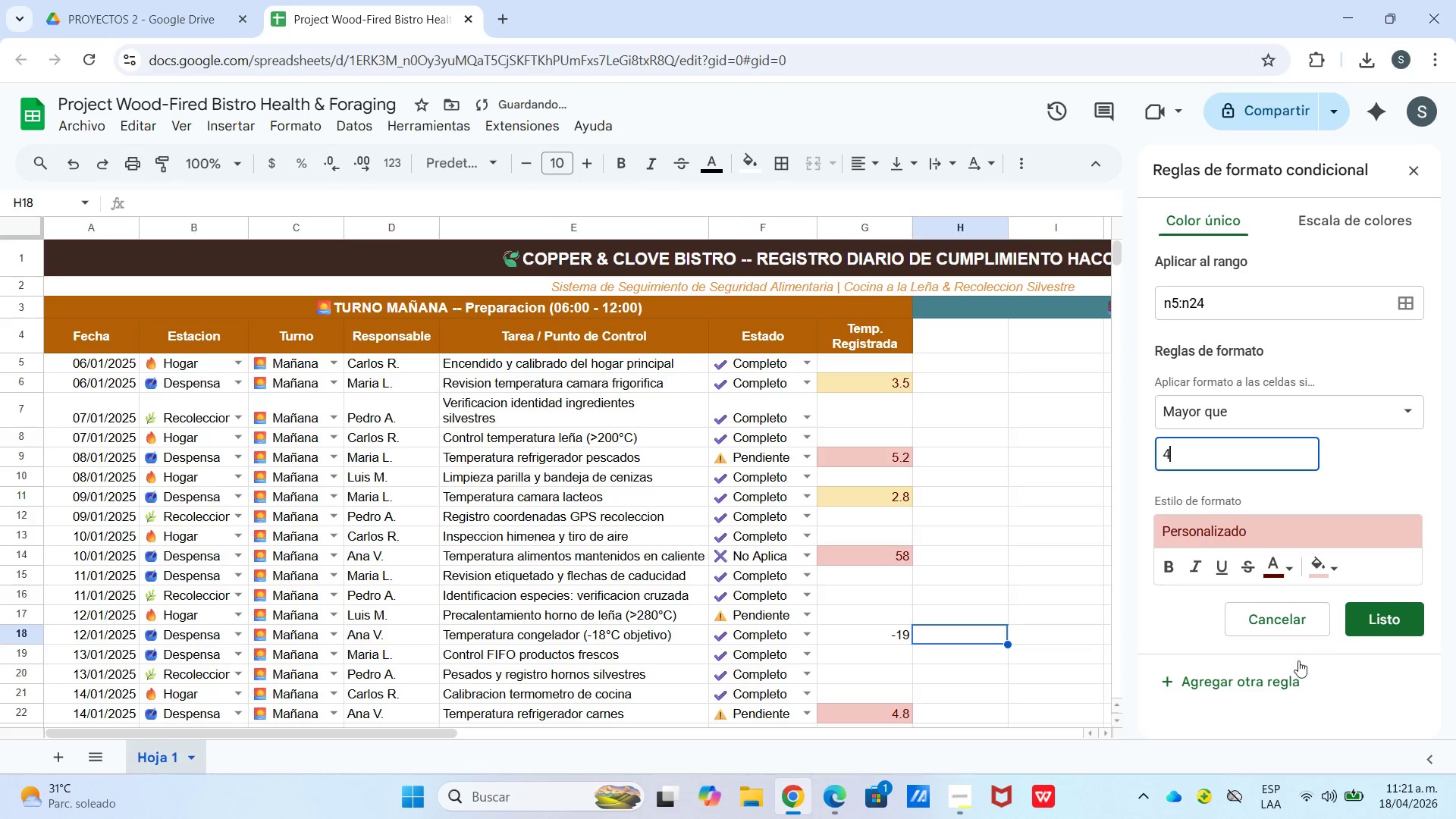 
left_click([1277, 683])
 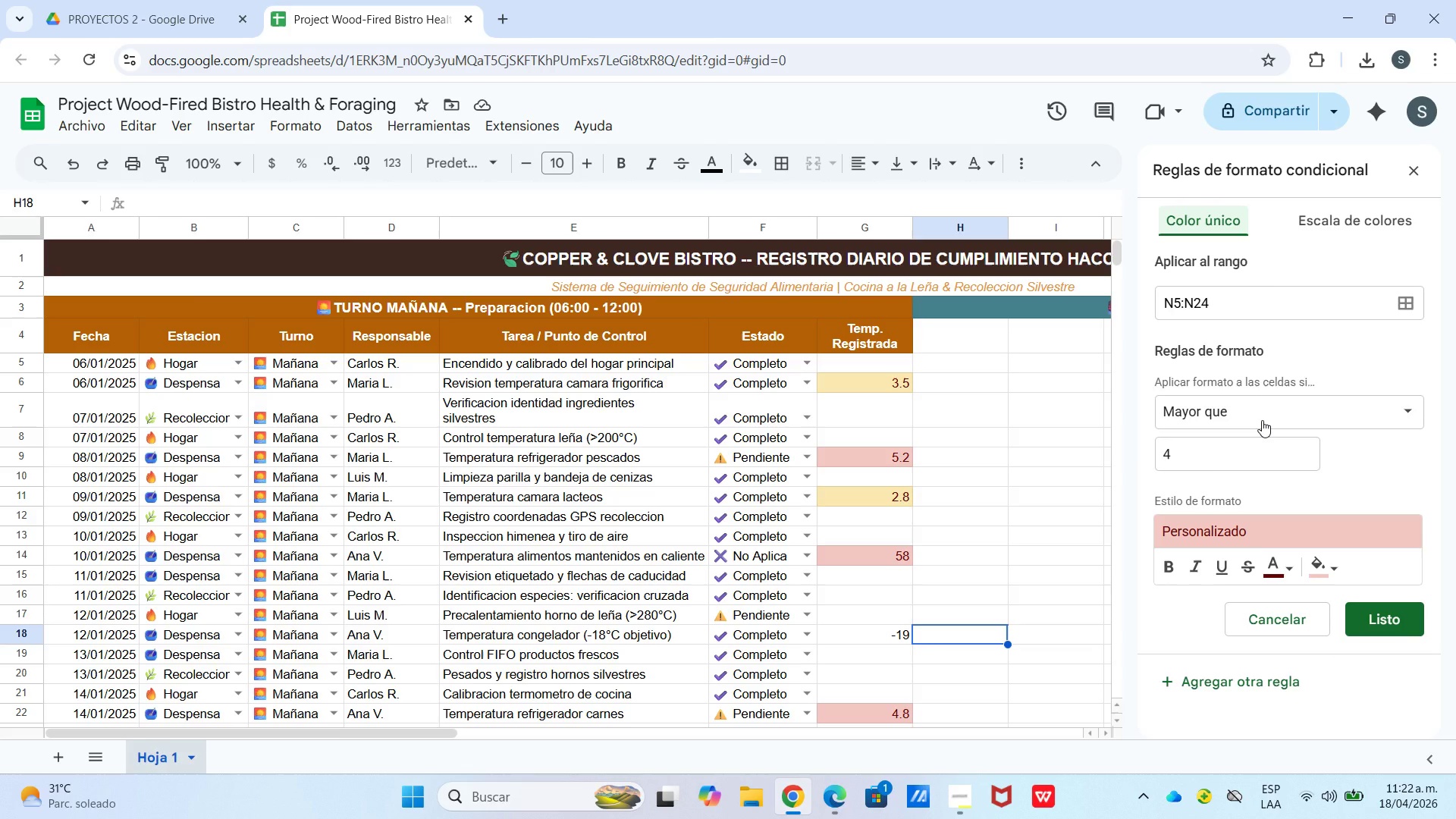 
wait(11.16)
 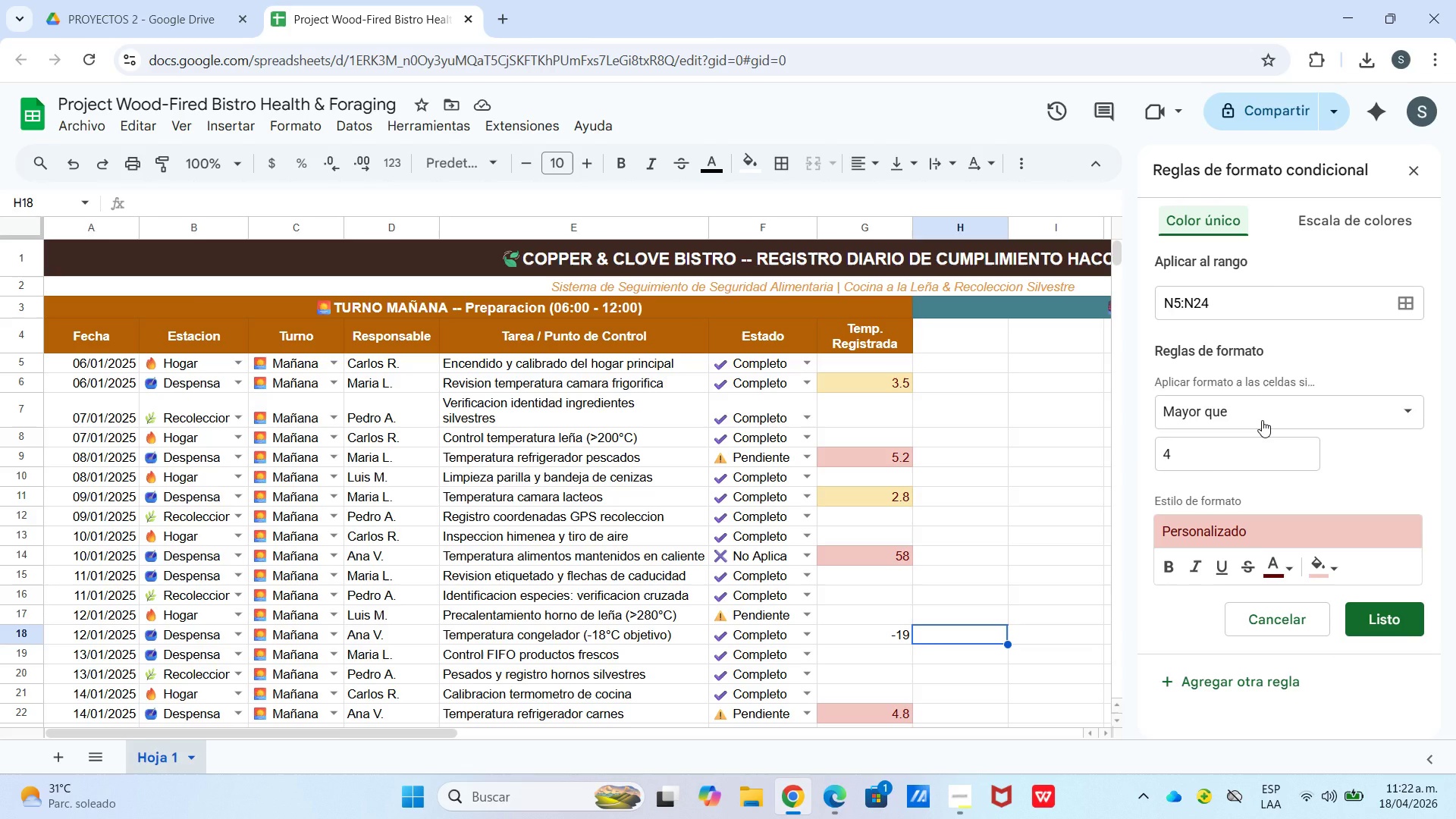 
left_click([1317, 544])
 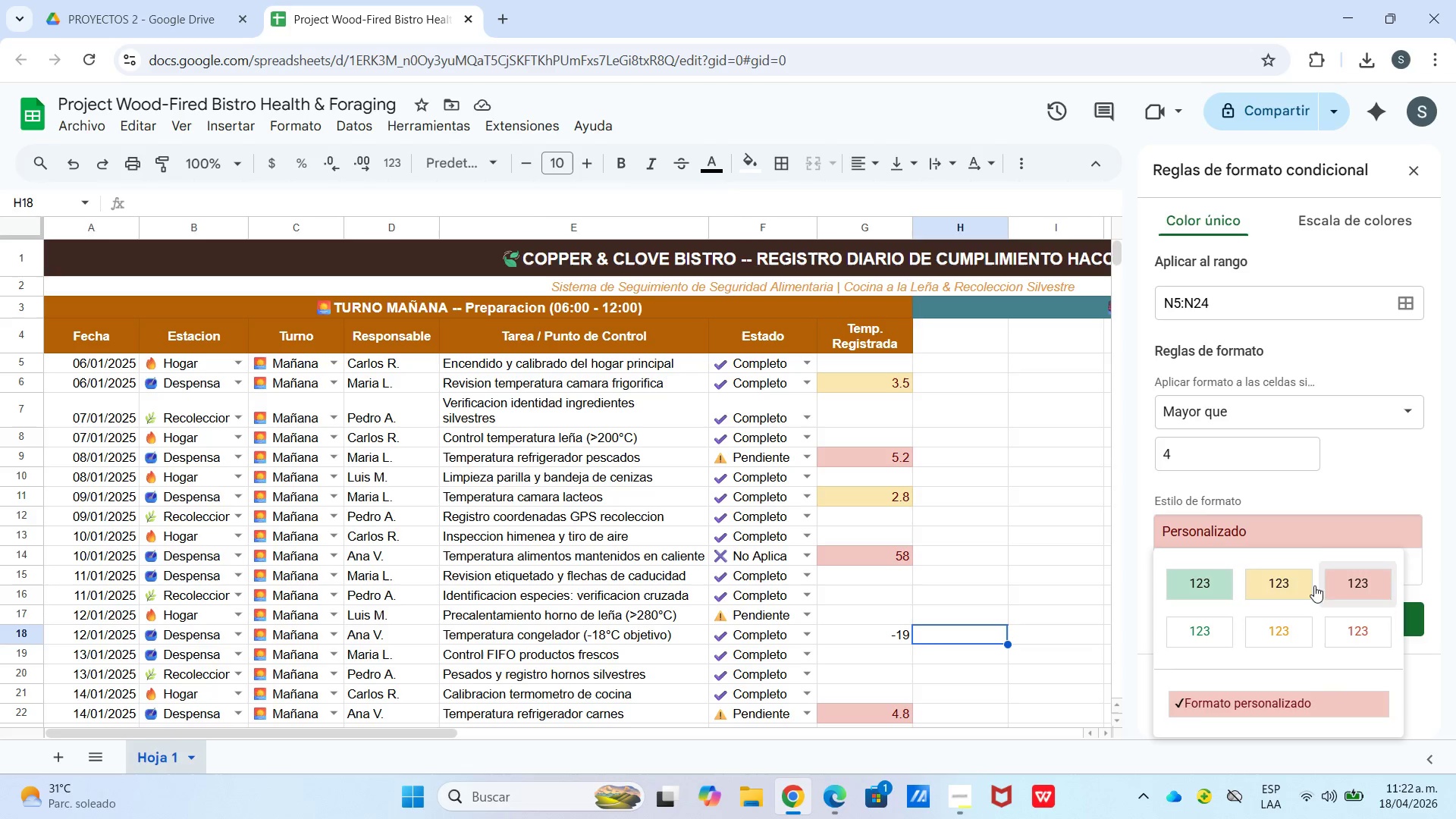 
left_click([1293, 579])
 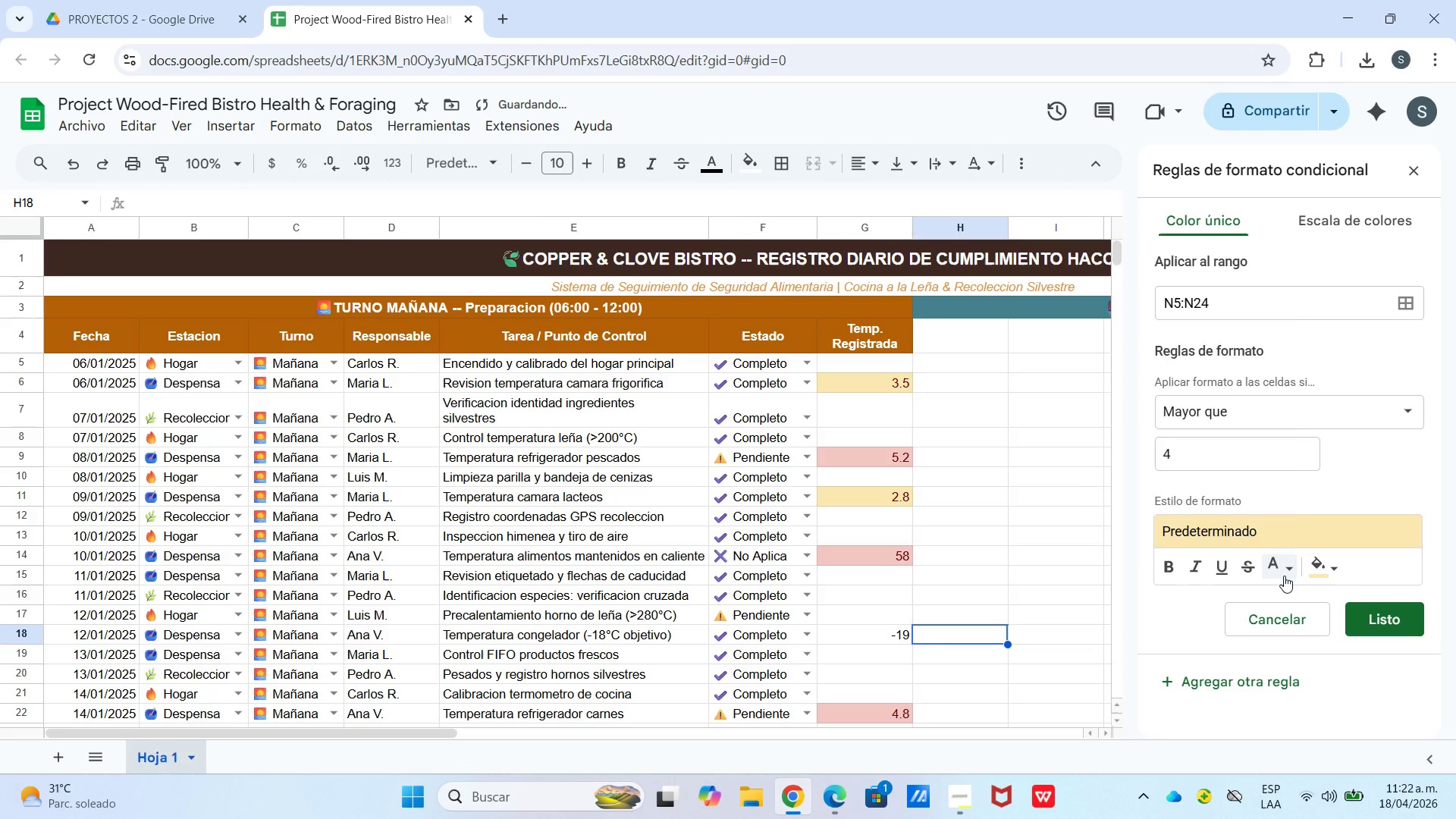 
left_click([1284, 576])
 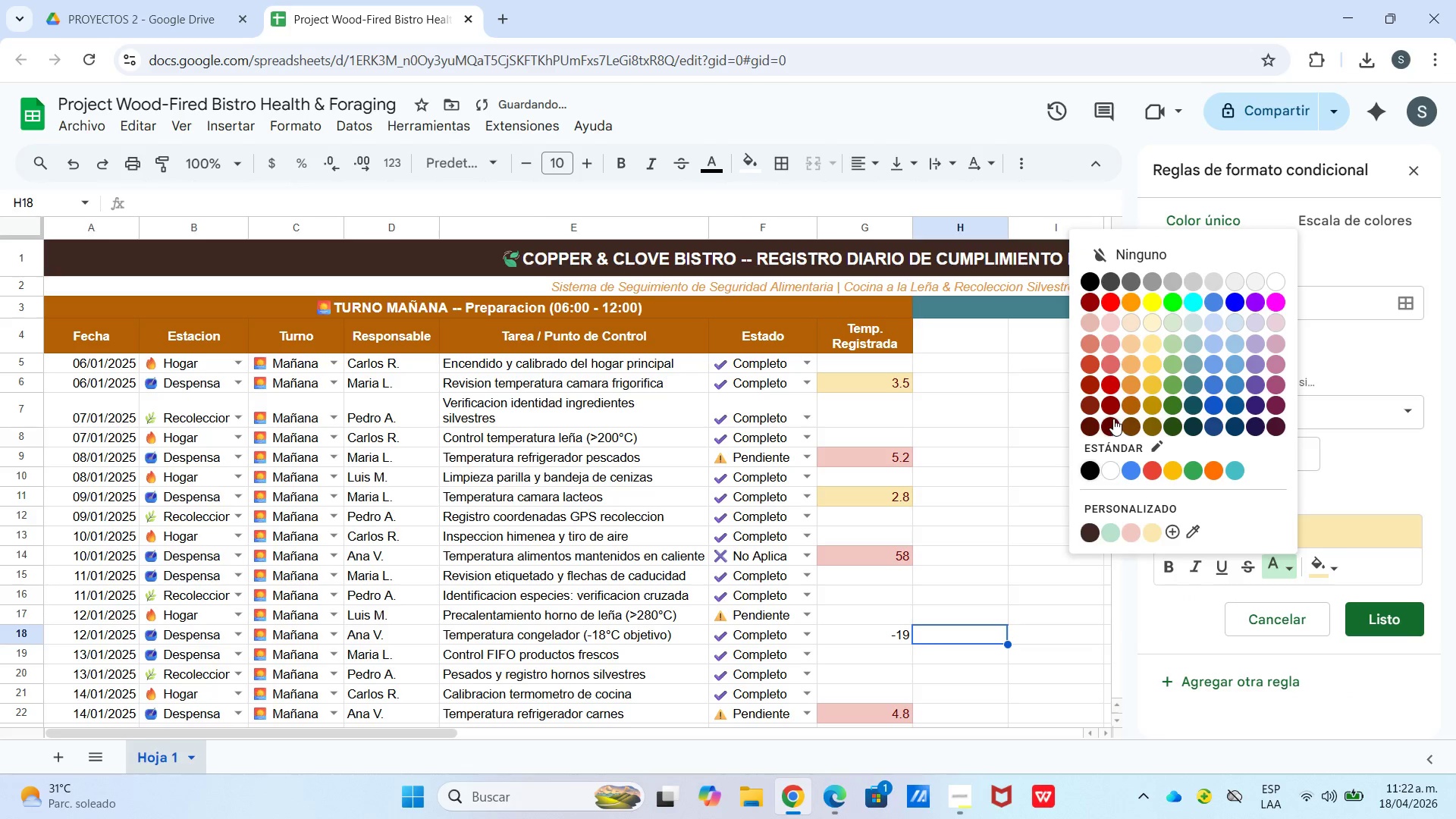 
left_click([1112, 419])
 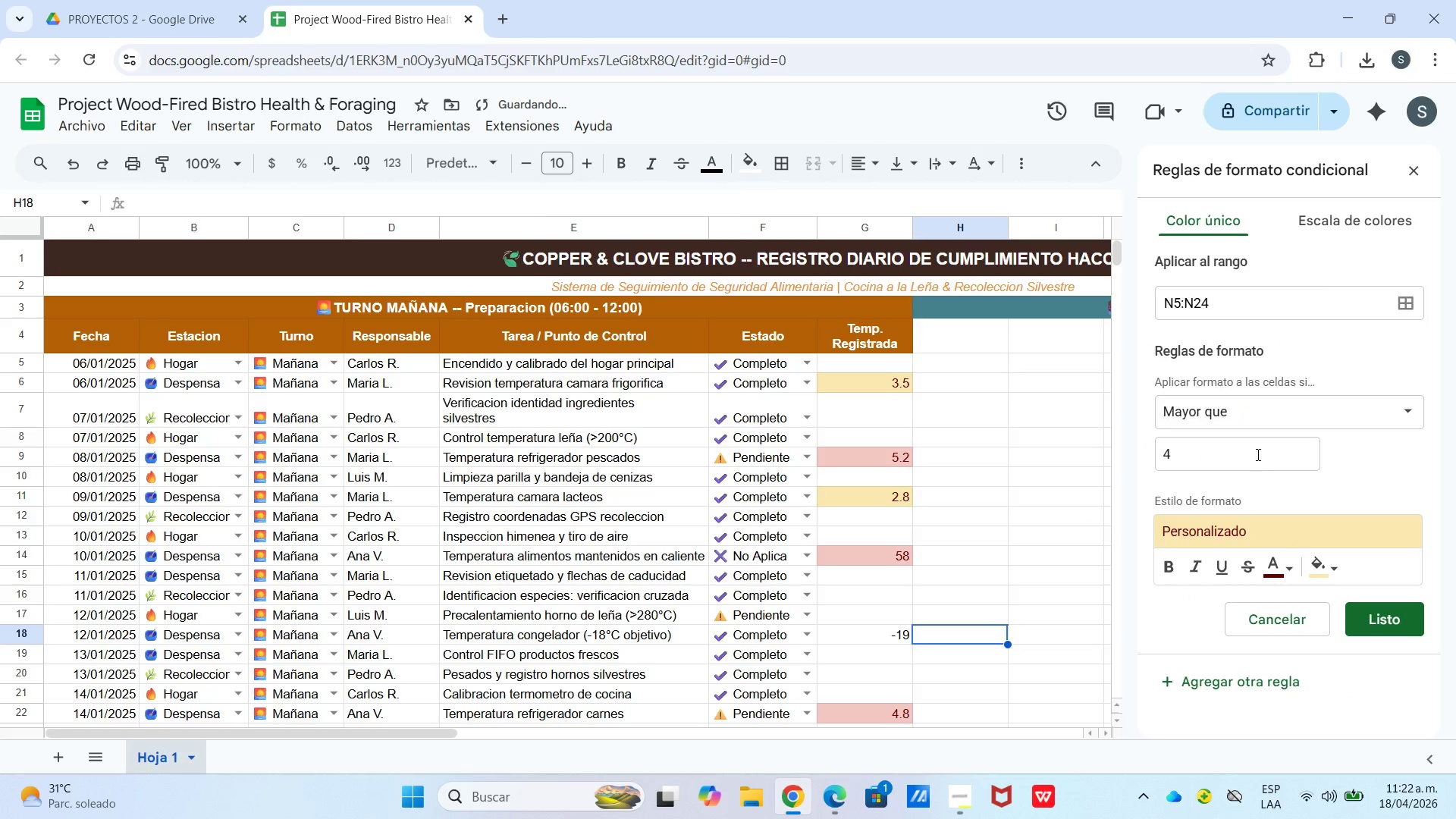 
left_click([1257, 452])
 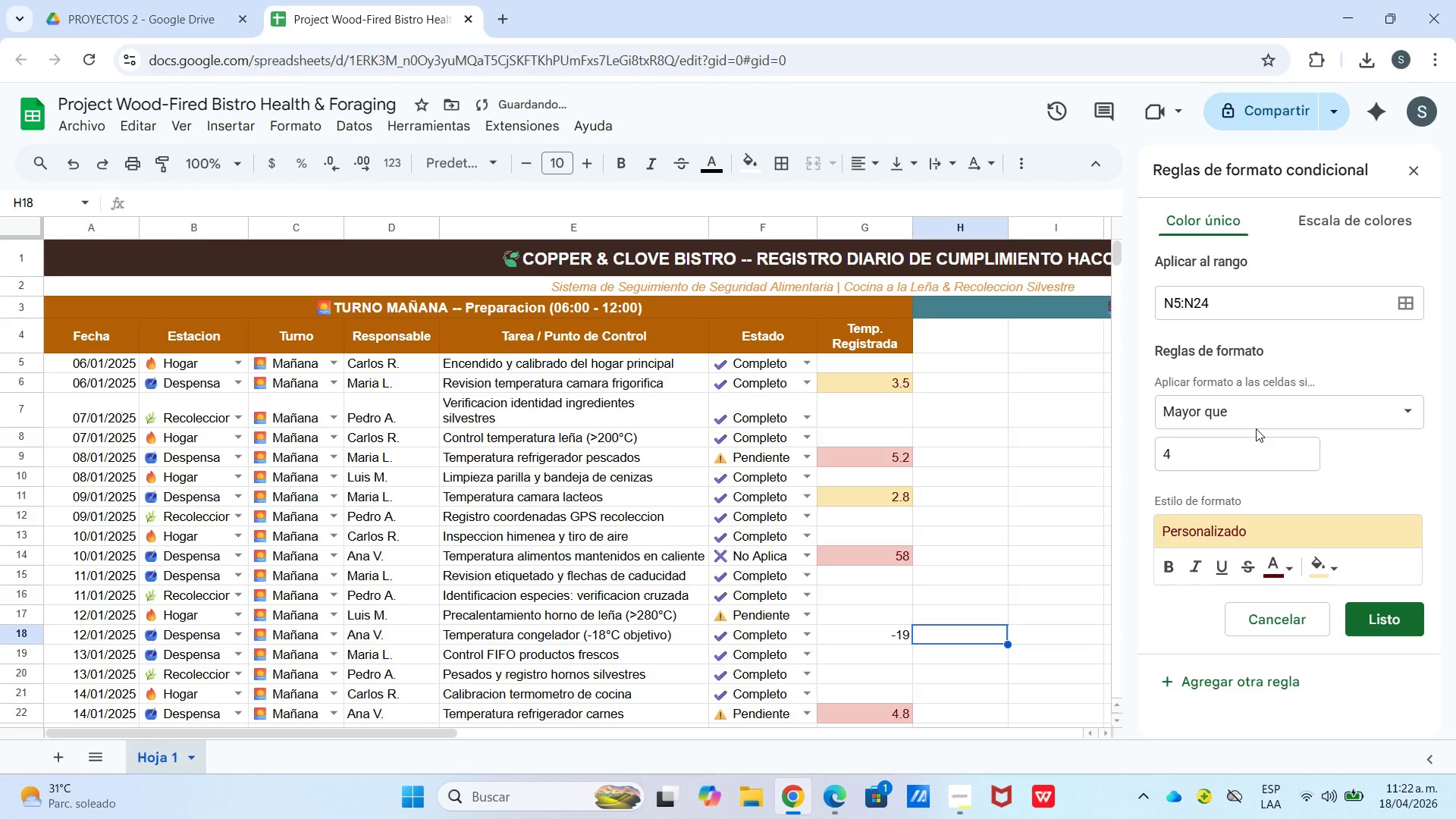 
double_click([1256, 421])
 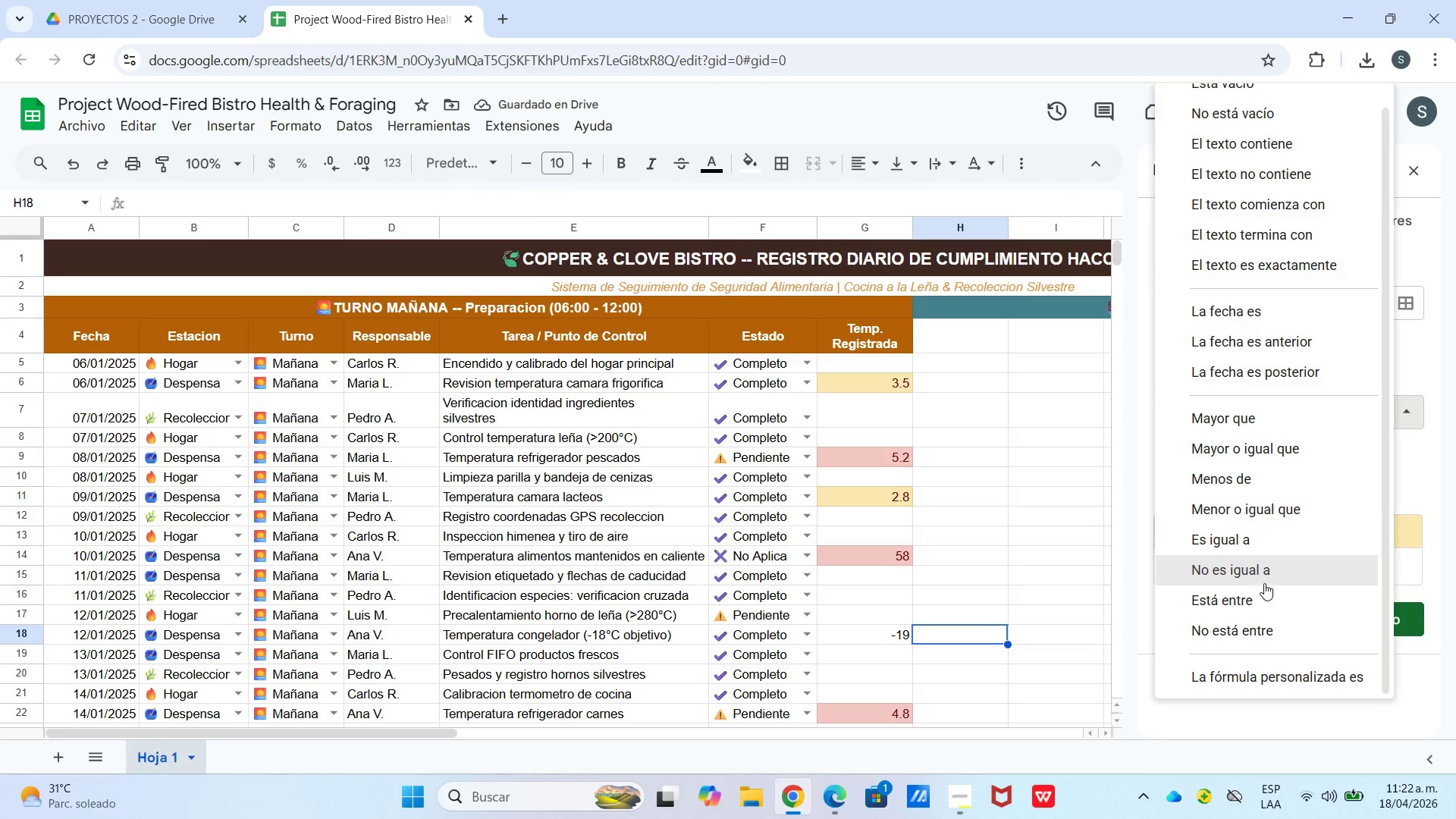 
left_click([1263, 592])
 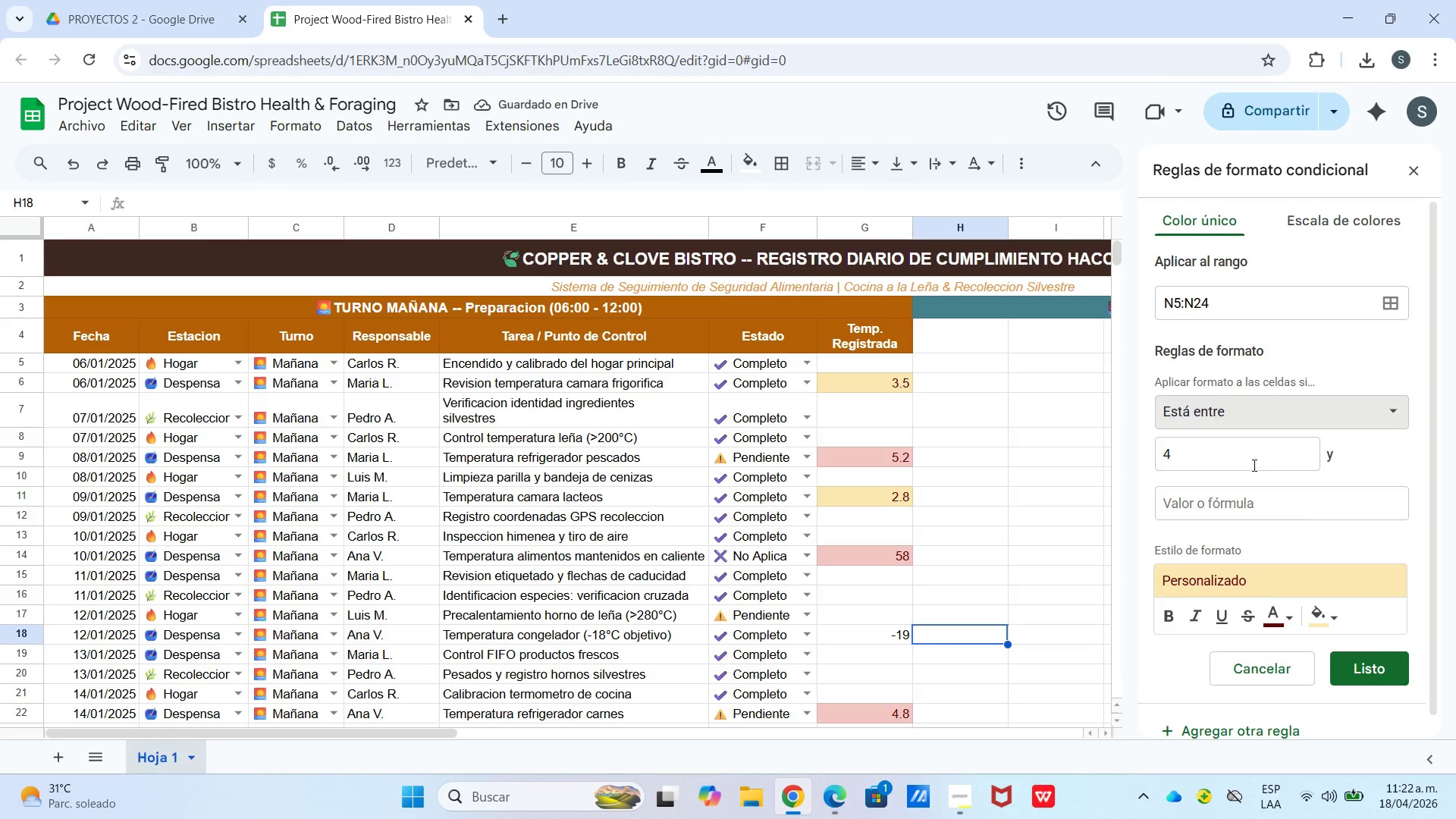 
left_click_drag(start_coordinate=[1247, 457], to_coordinate=[1141, 459])
 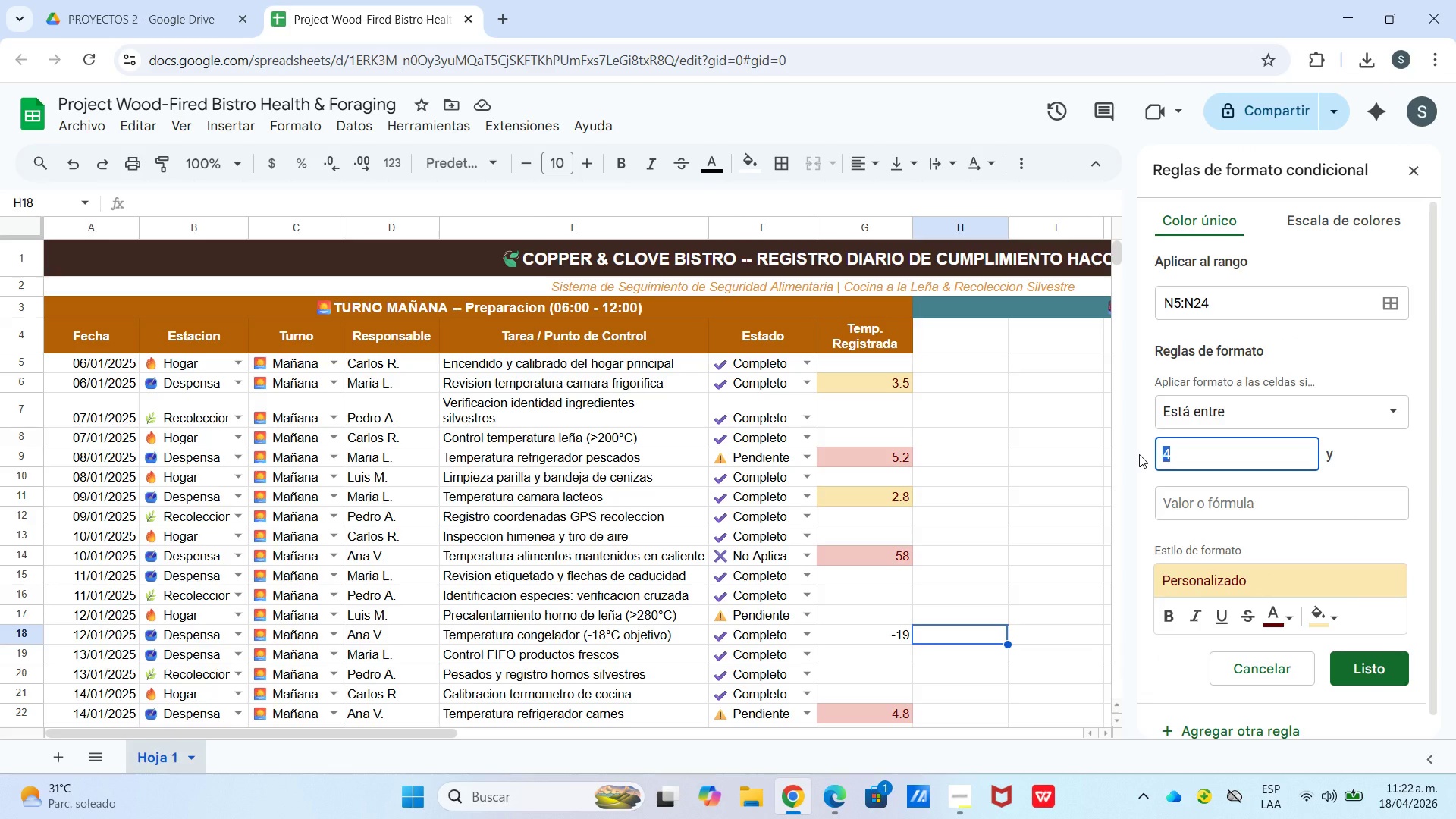 
key(Numpad0)
 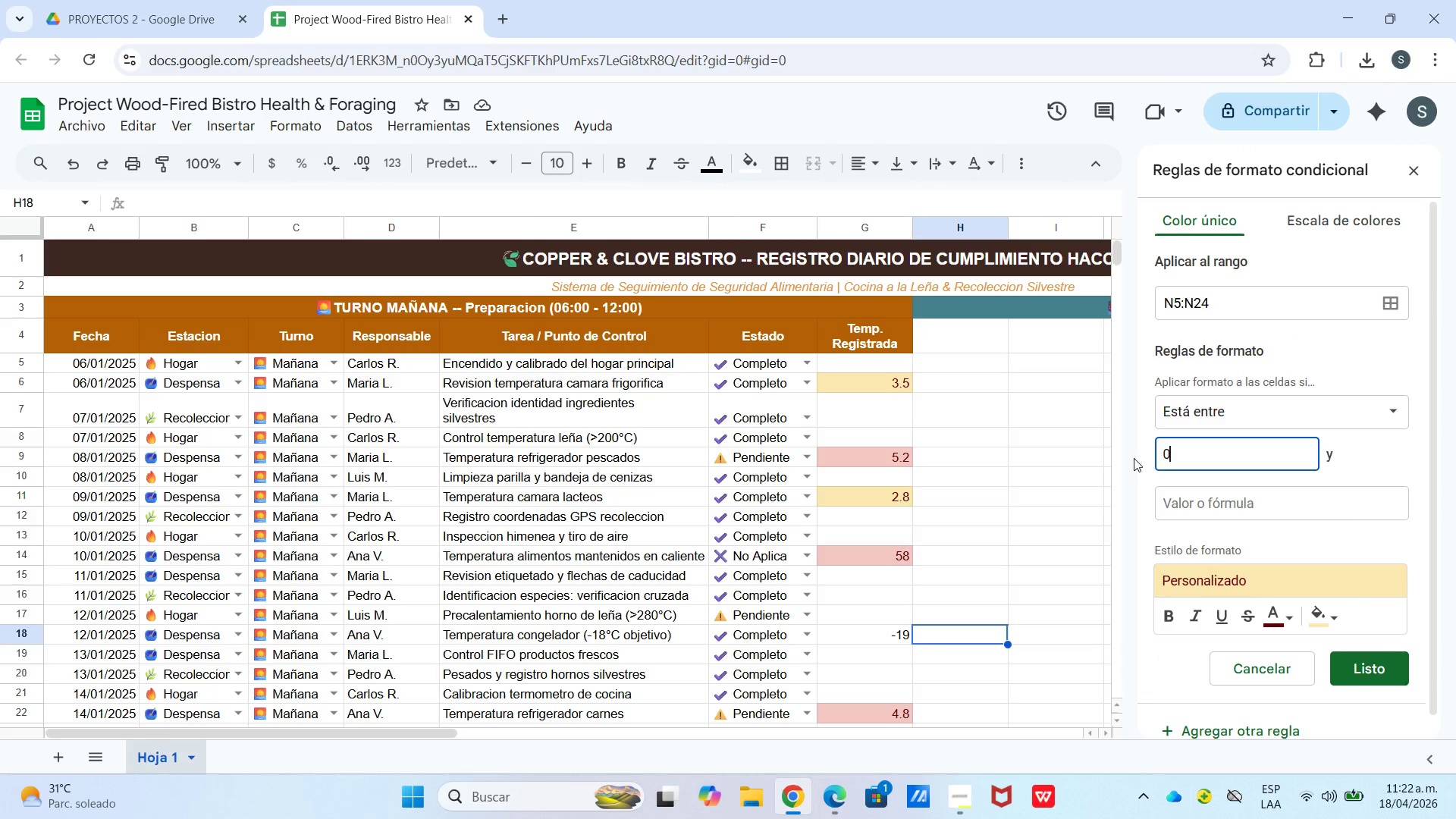 
key(NumpadDecimal)
 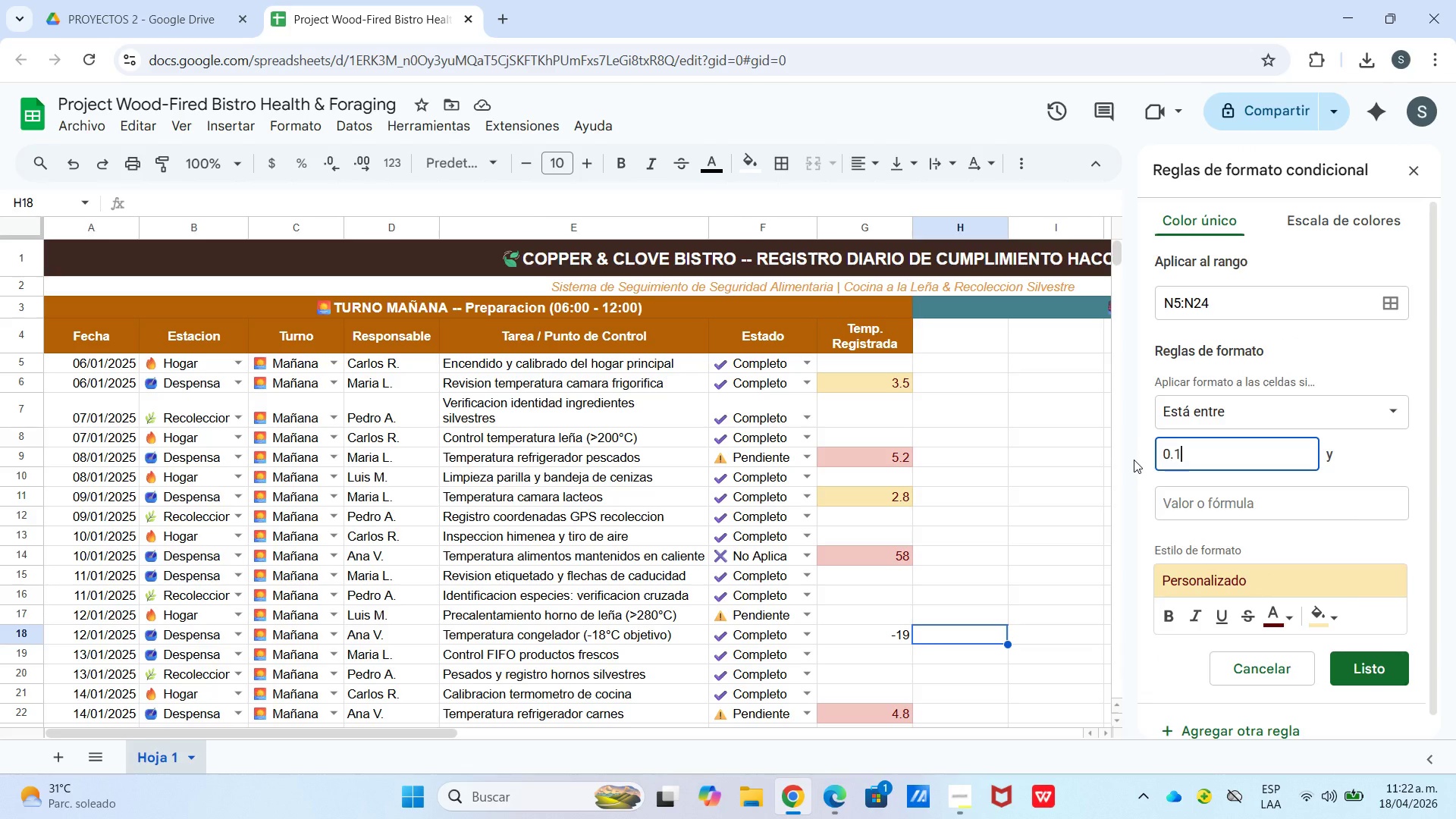 
key(Numpad1)
 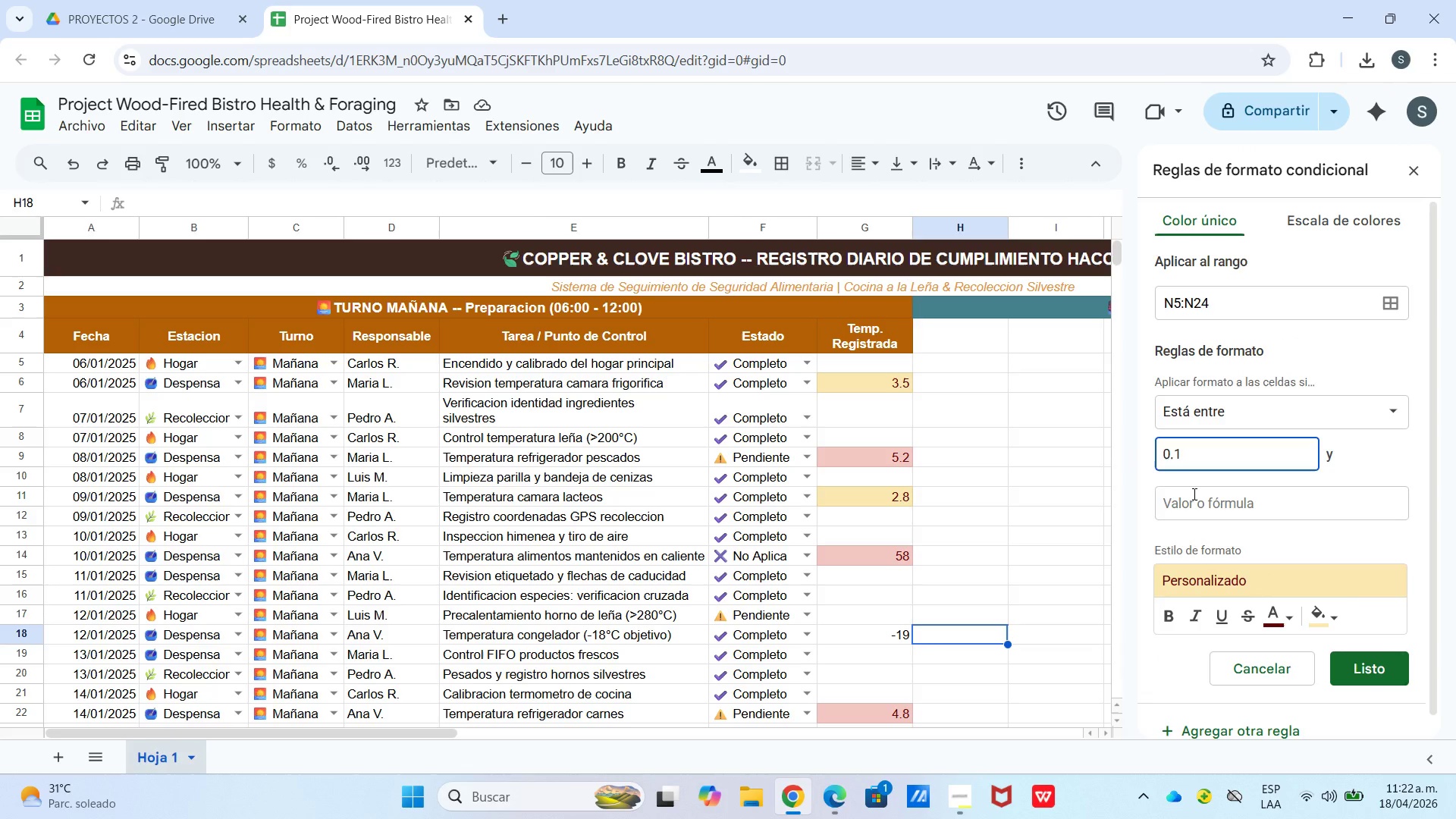 
left_click([1193, 494])
 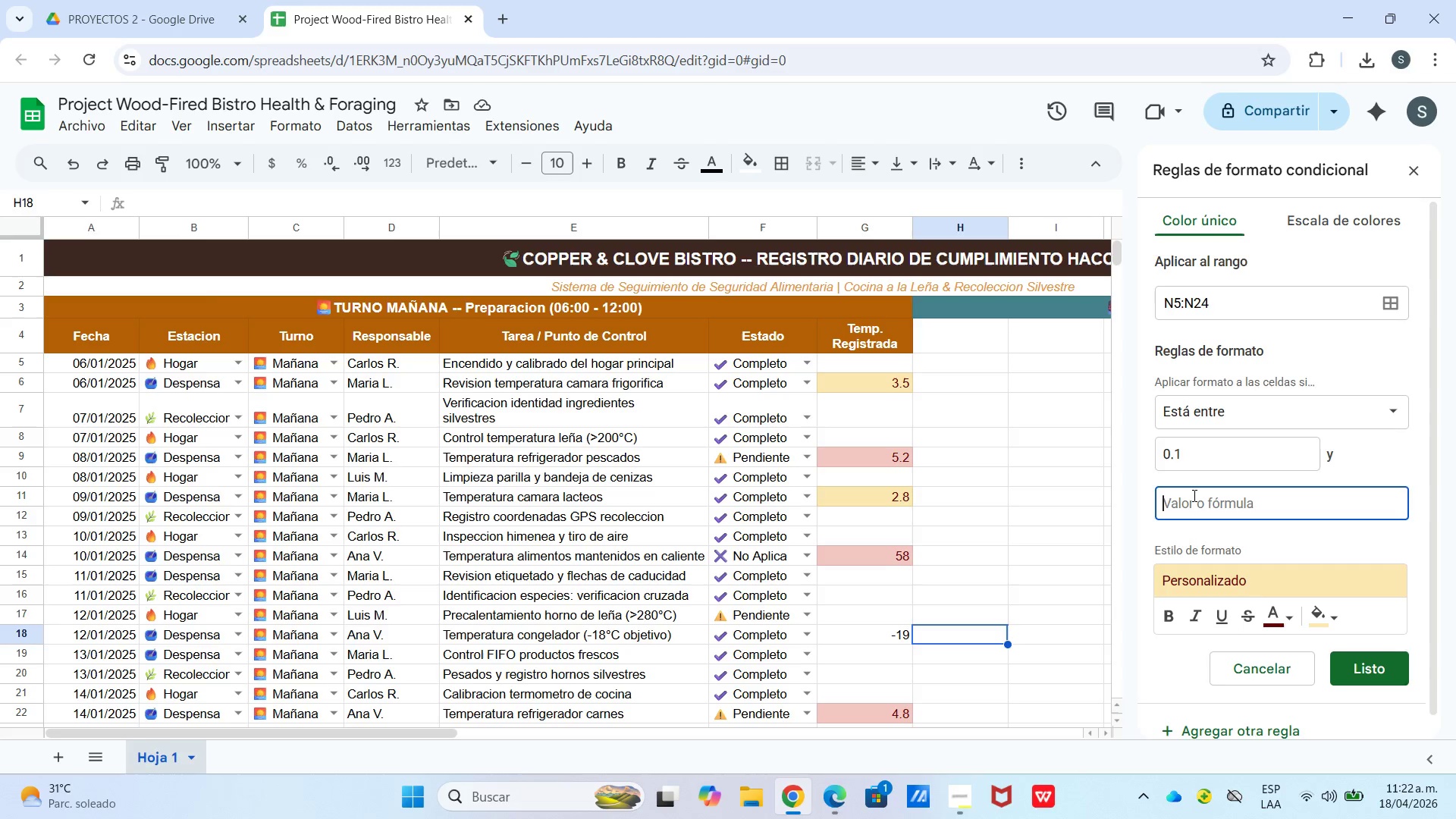 
key(Numpad5)
 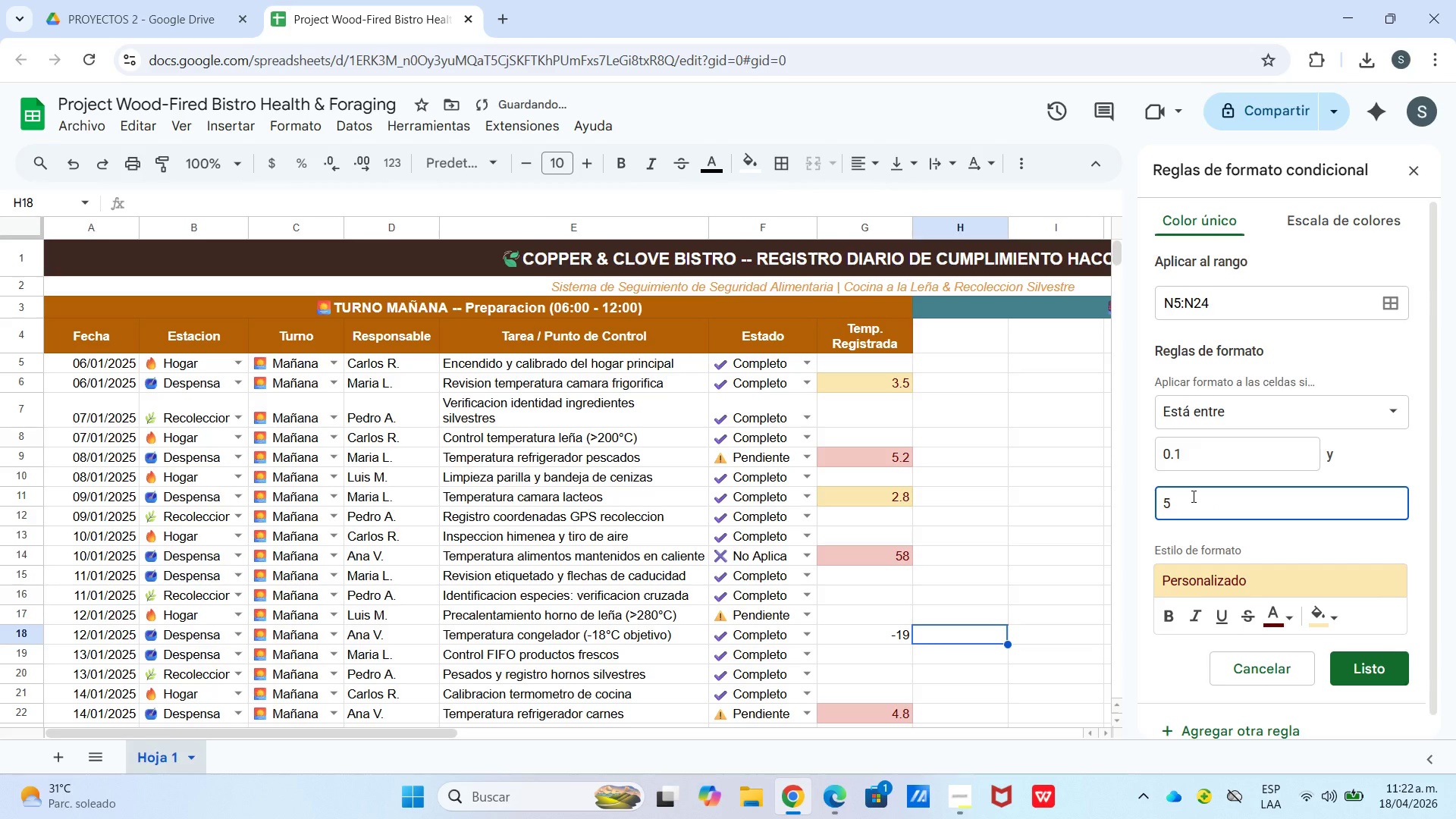 
key(Numpad9)
 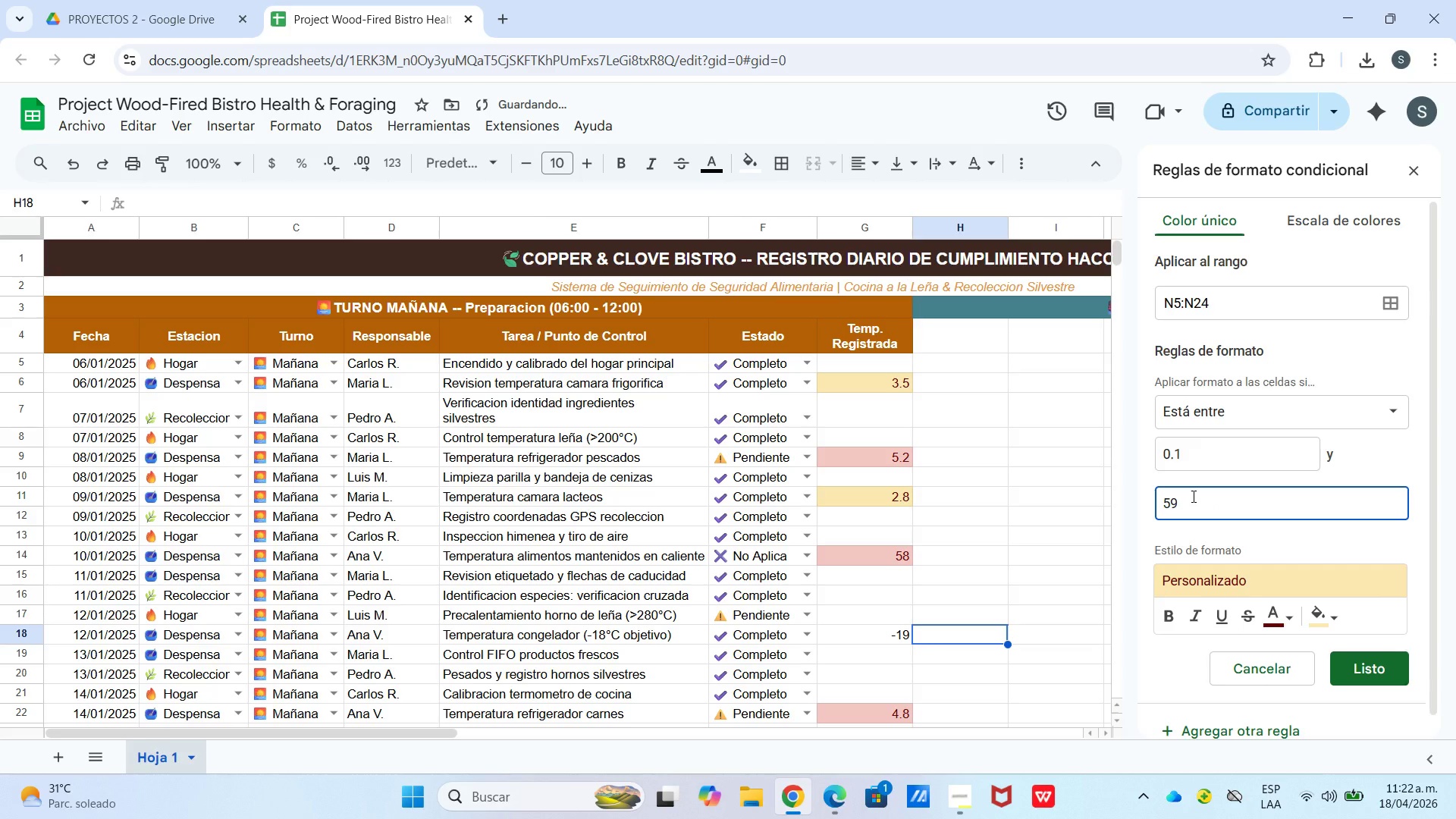 
key(NumpadDecimal)
 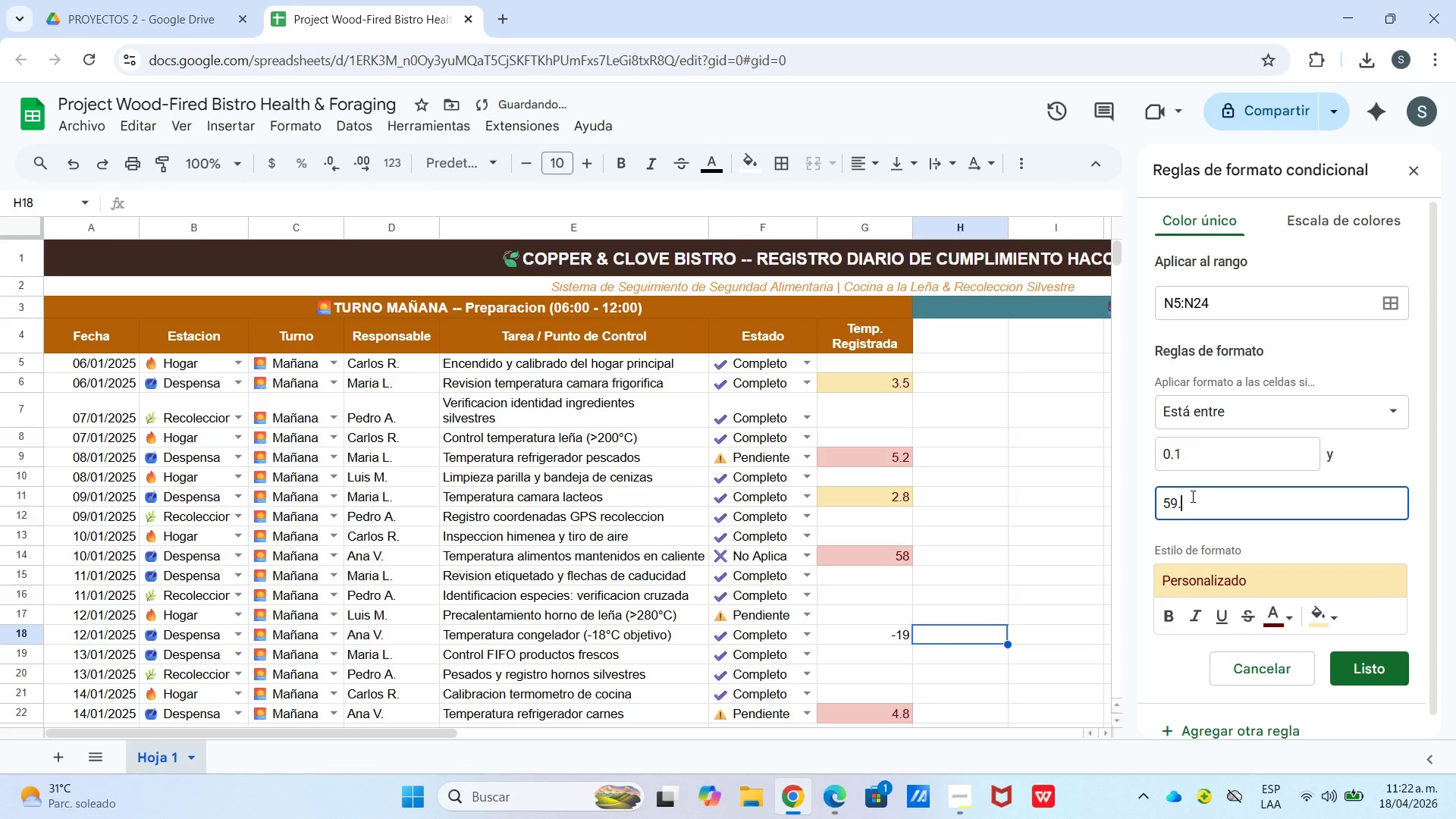 
key(Numpad9)
 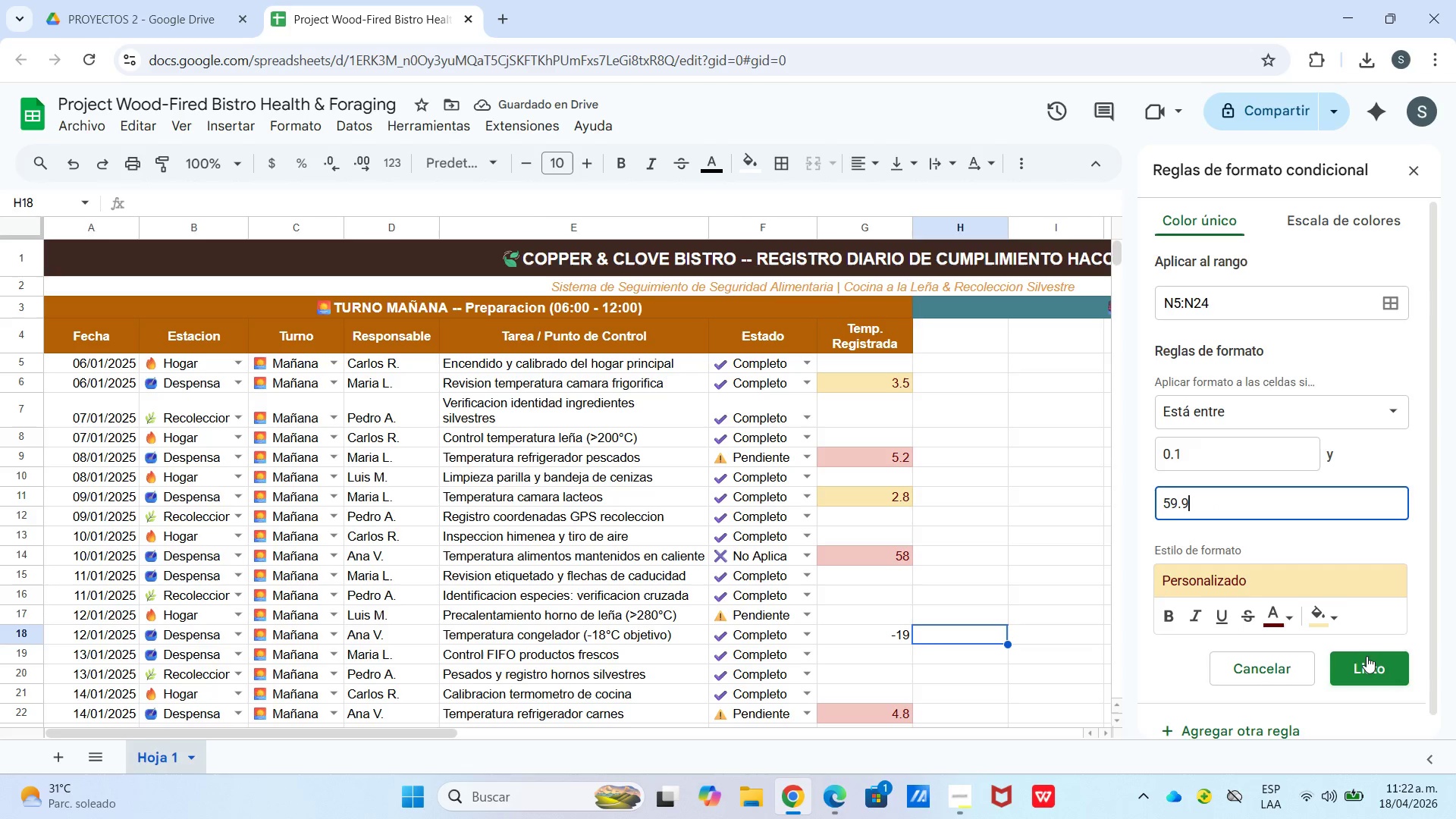 
wait(6.09)
 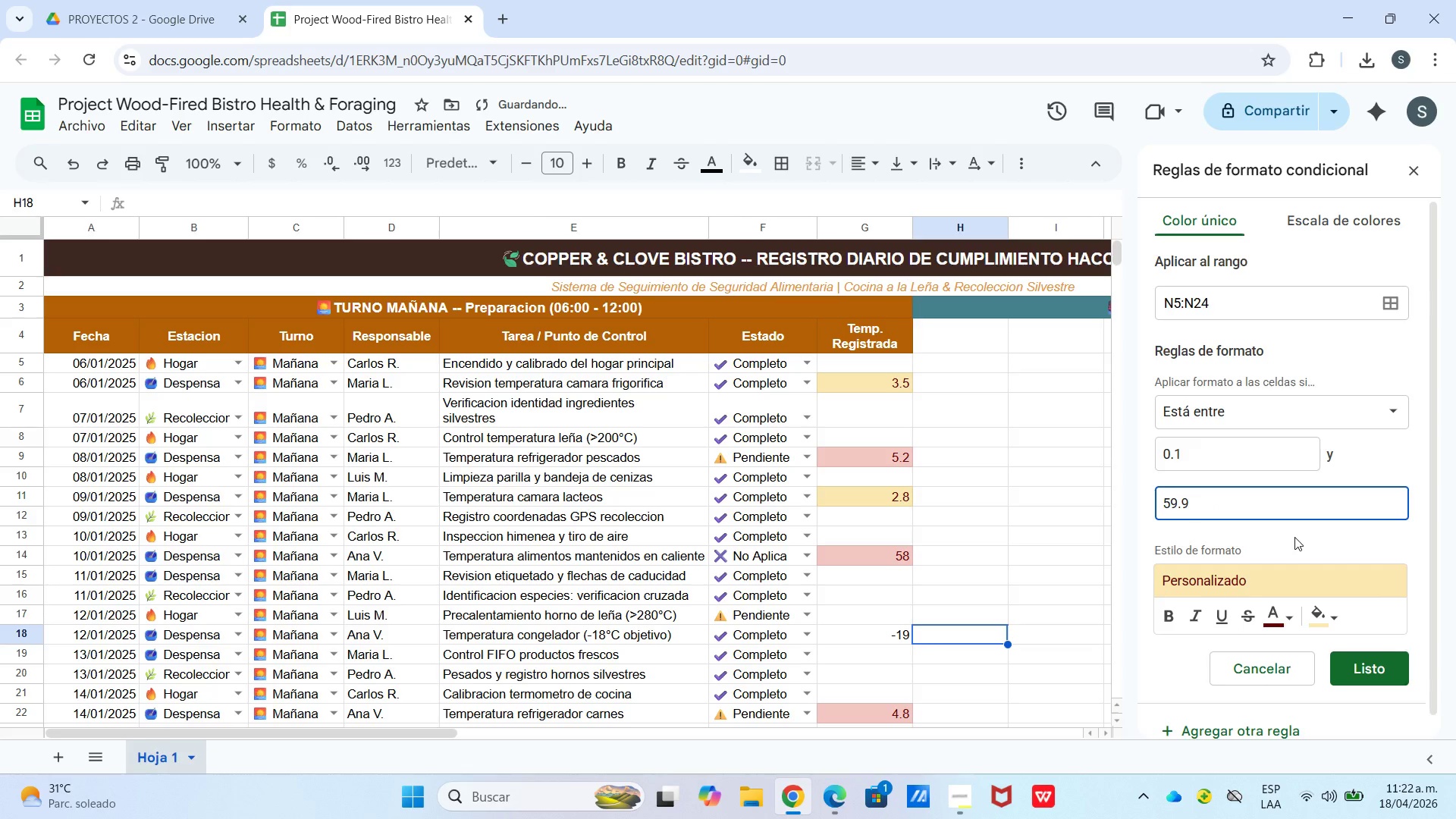 
left_click([1276, 730])
 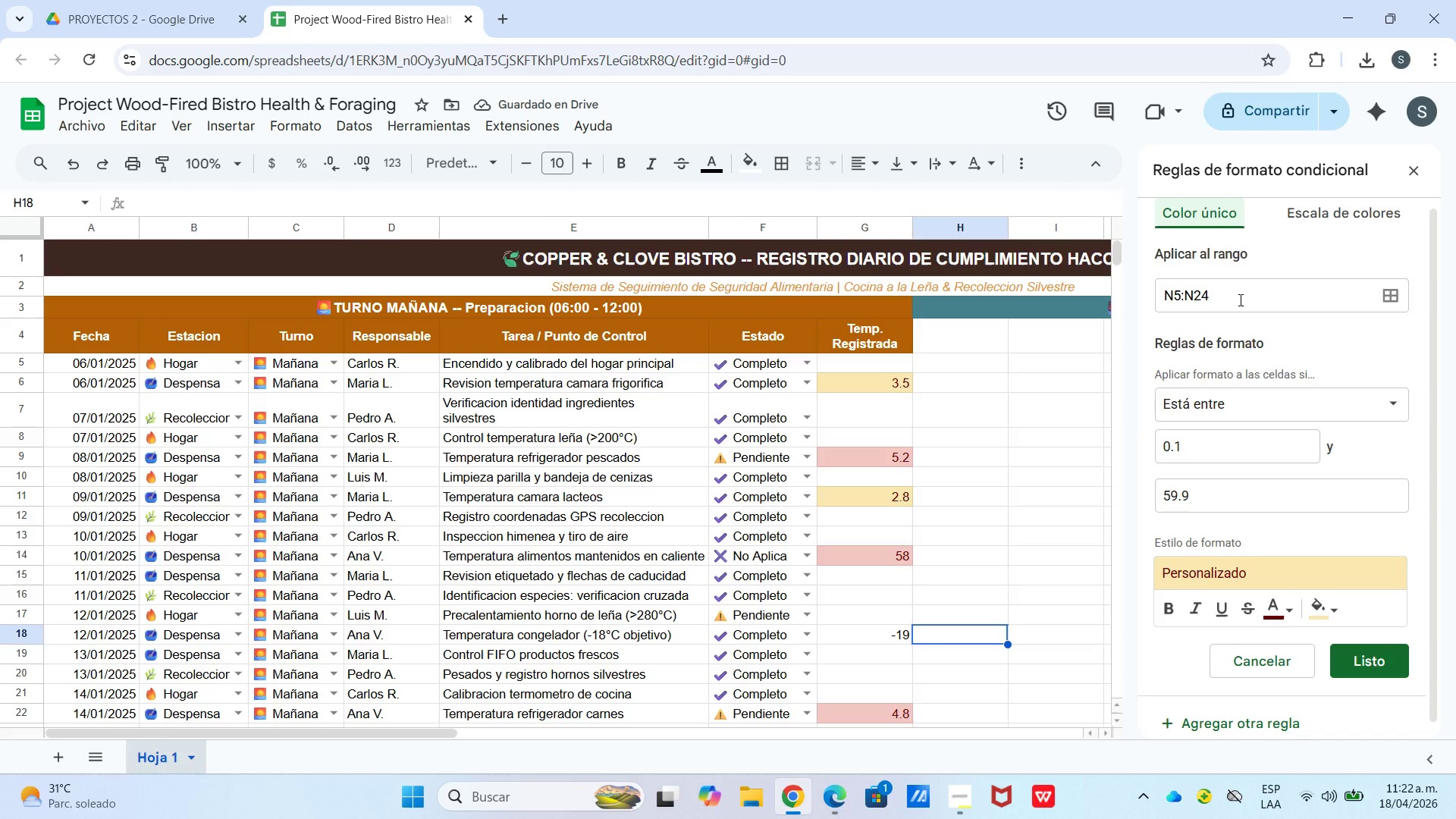 
wait(5.16)
 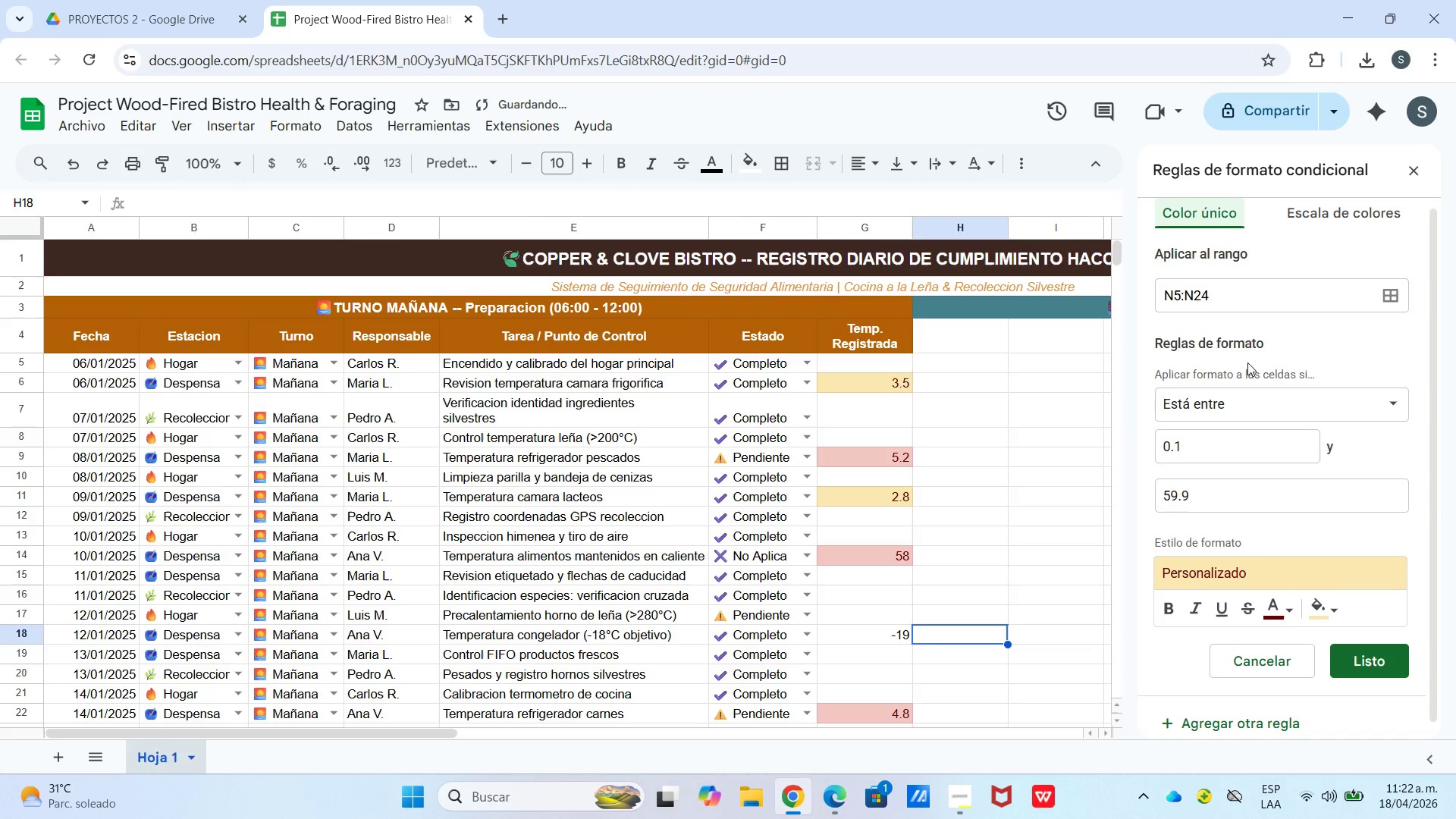 
left_click_drag(start_coordinate=[1239, 300], to_coordinate=[1052, 342])
 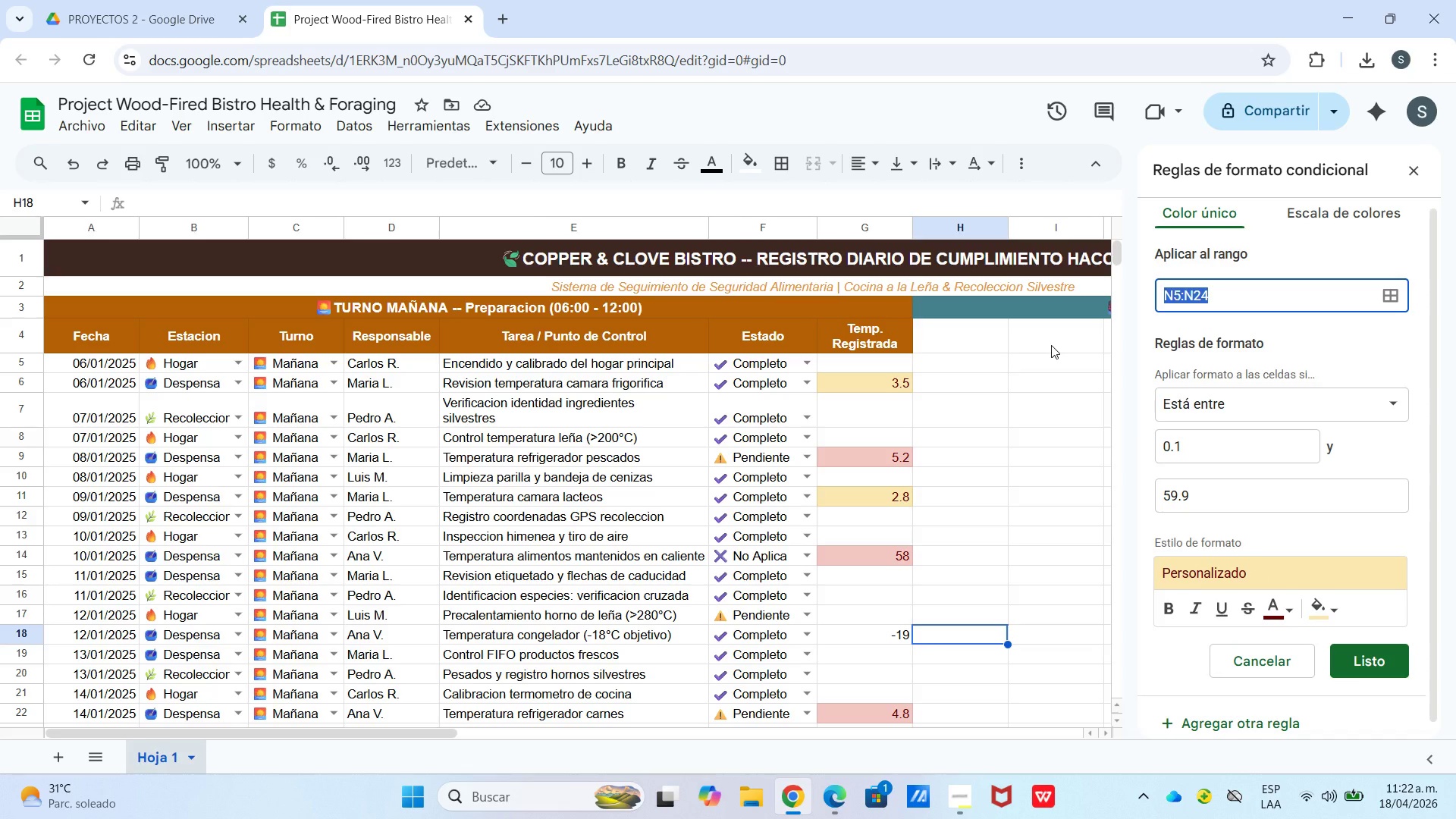 
type(f5)
 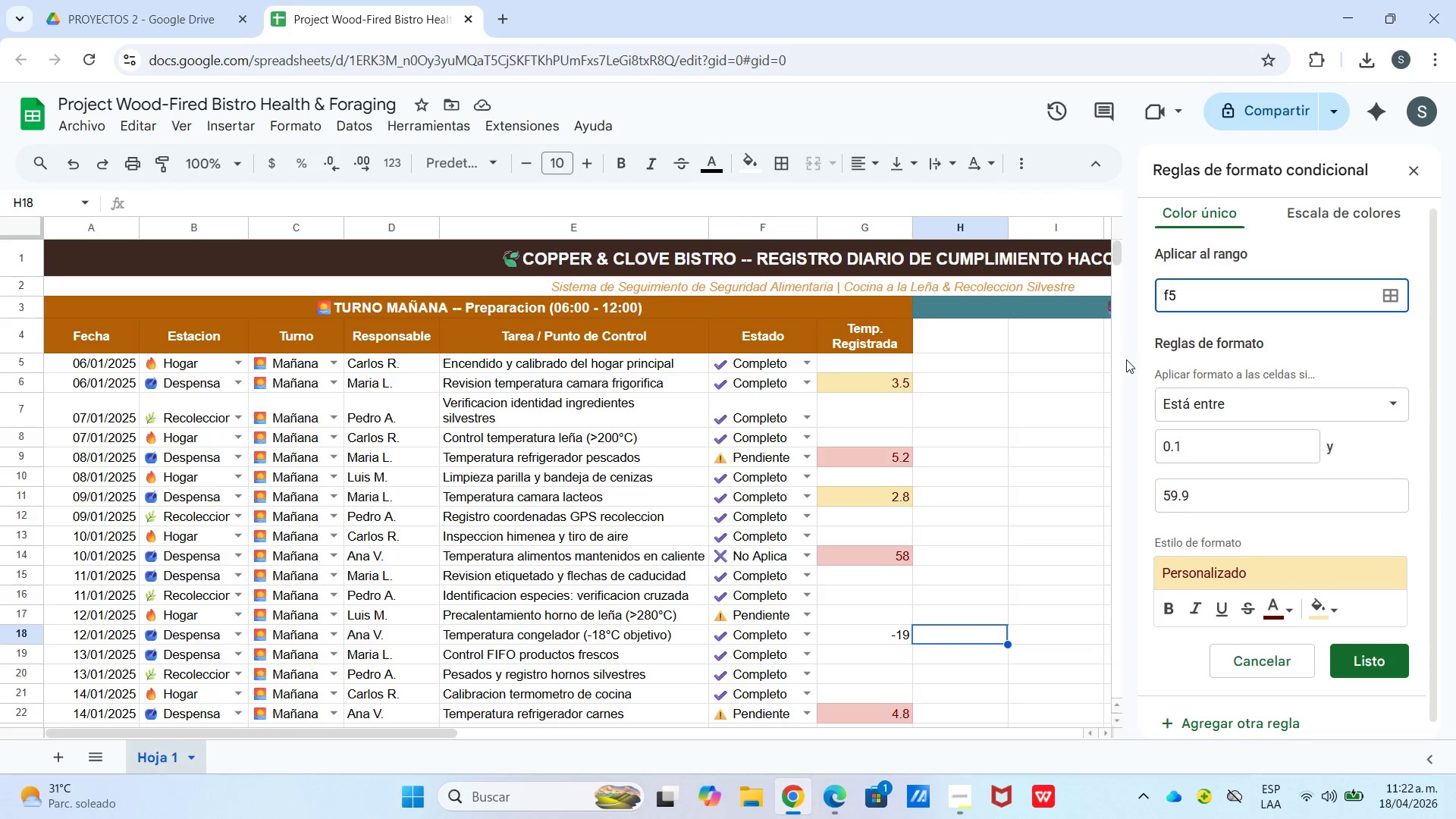 
type(>f24)
 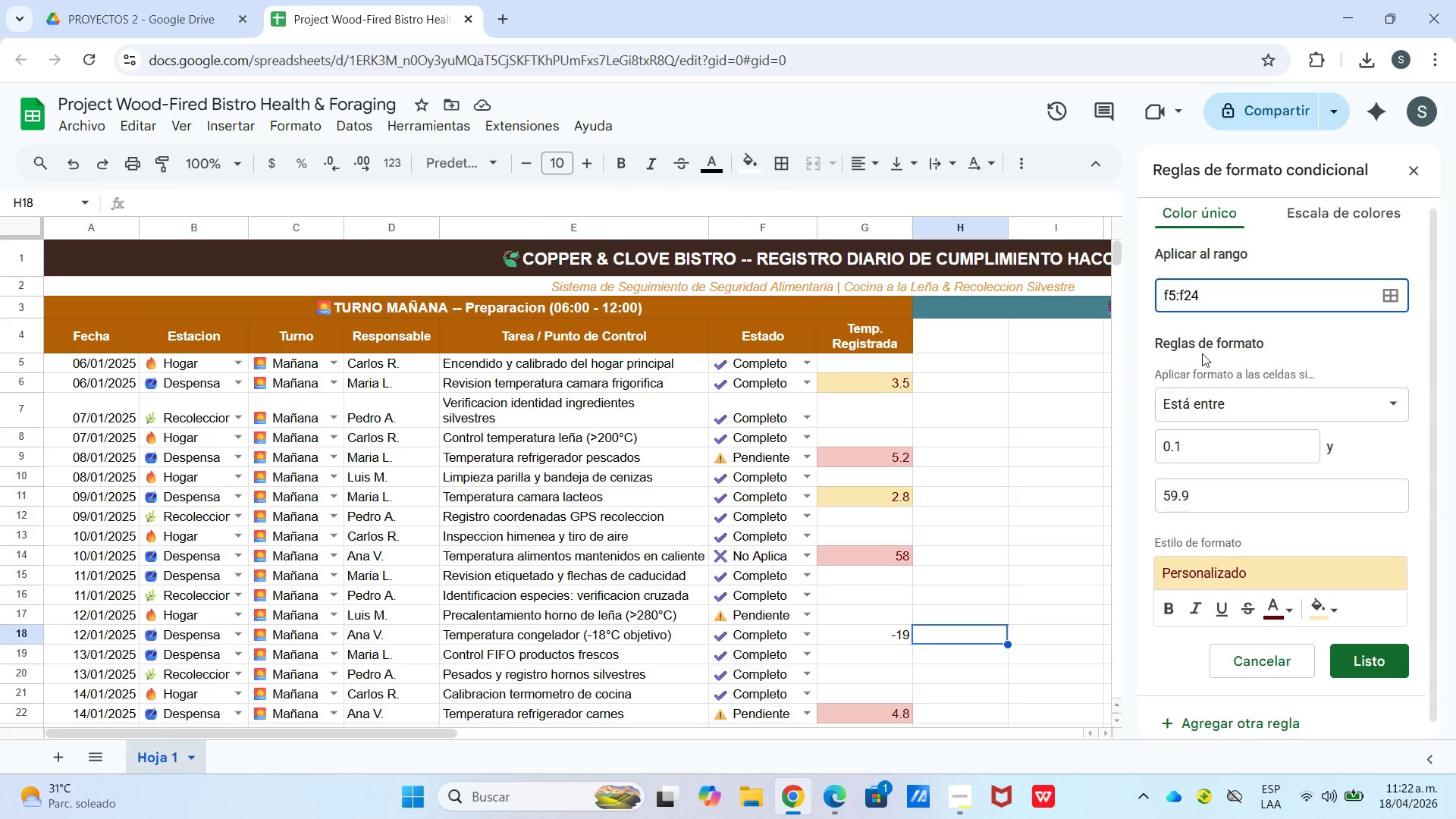 
scroll: coordinate [1259, 626], scroll_direction: down, amount: 9.0
 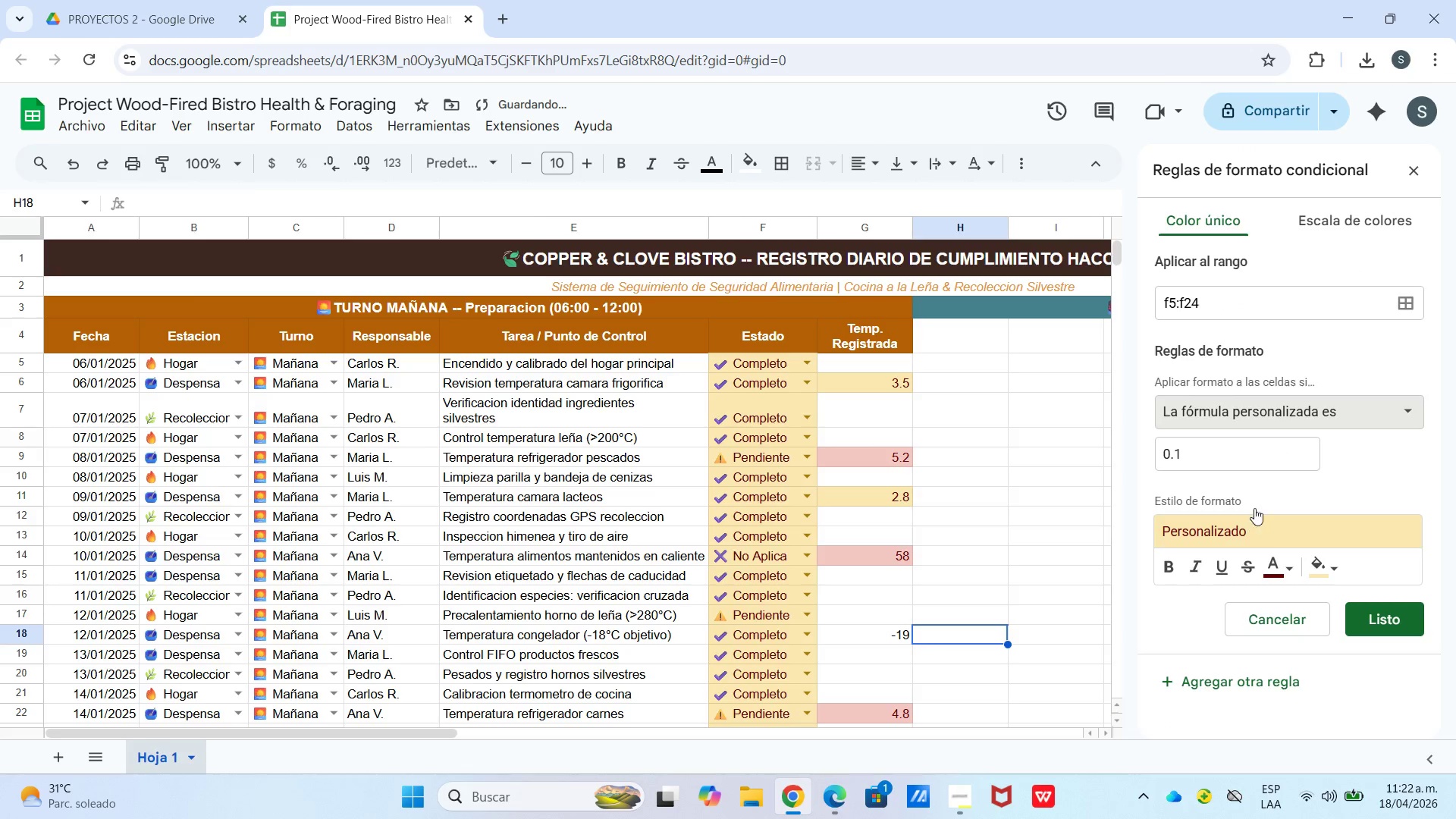 
left_click_drag(start_coordinate=[1240, 450], to_coordinate=[1126, 451])
 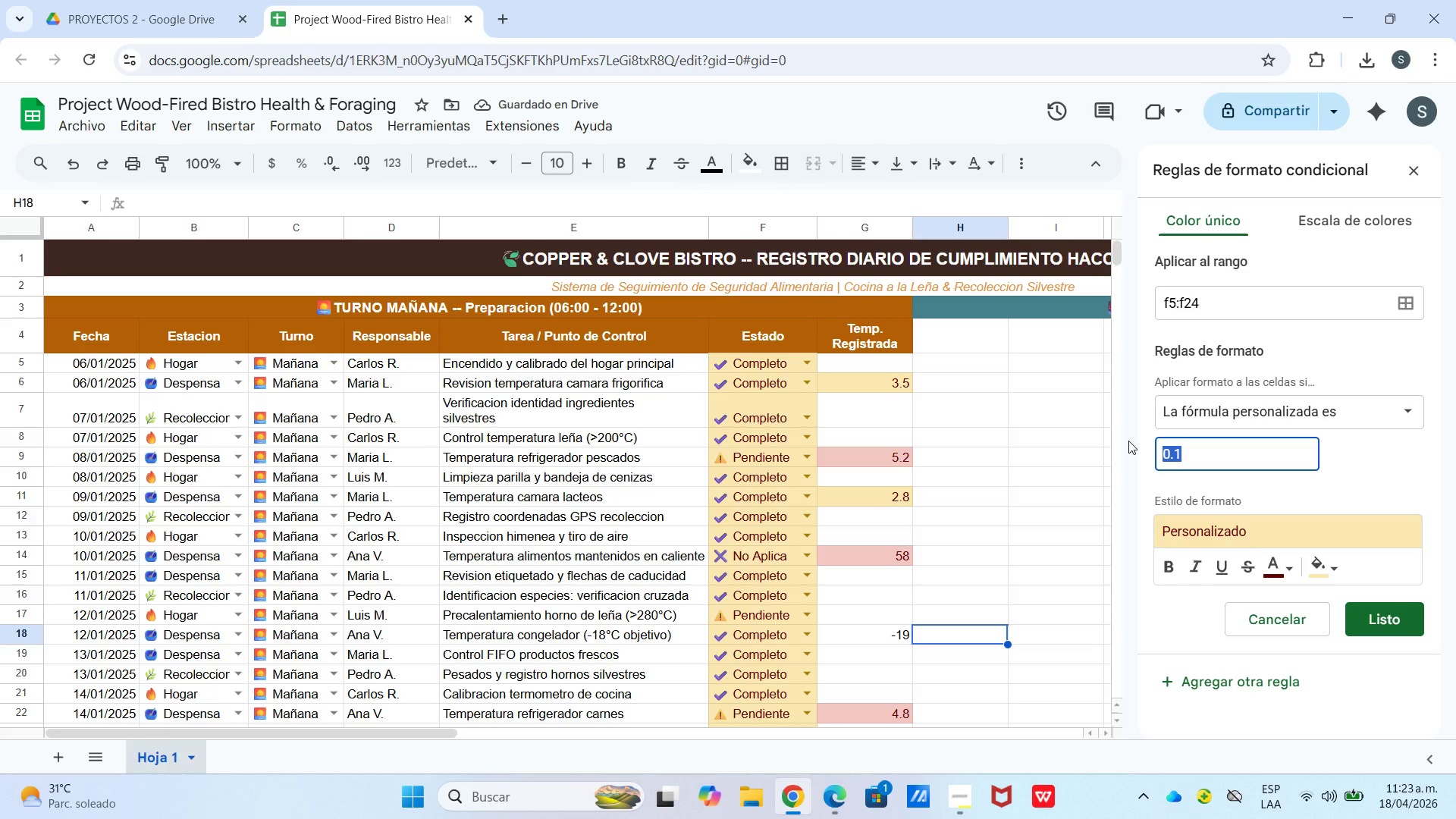 
type()IZQUIERDA*F5,1())
 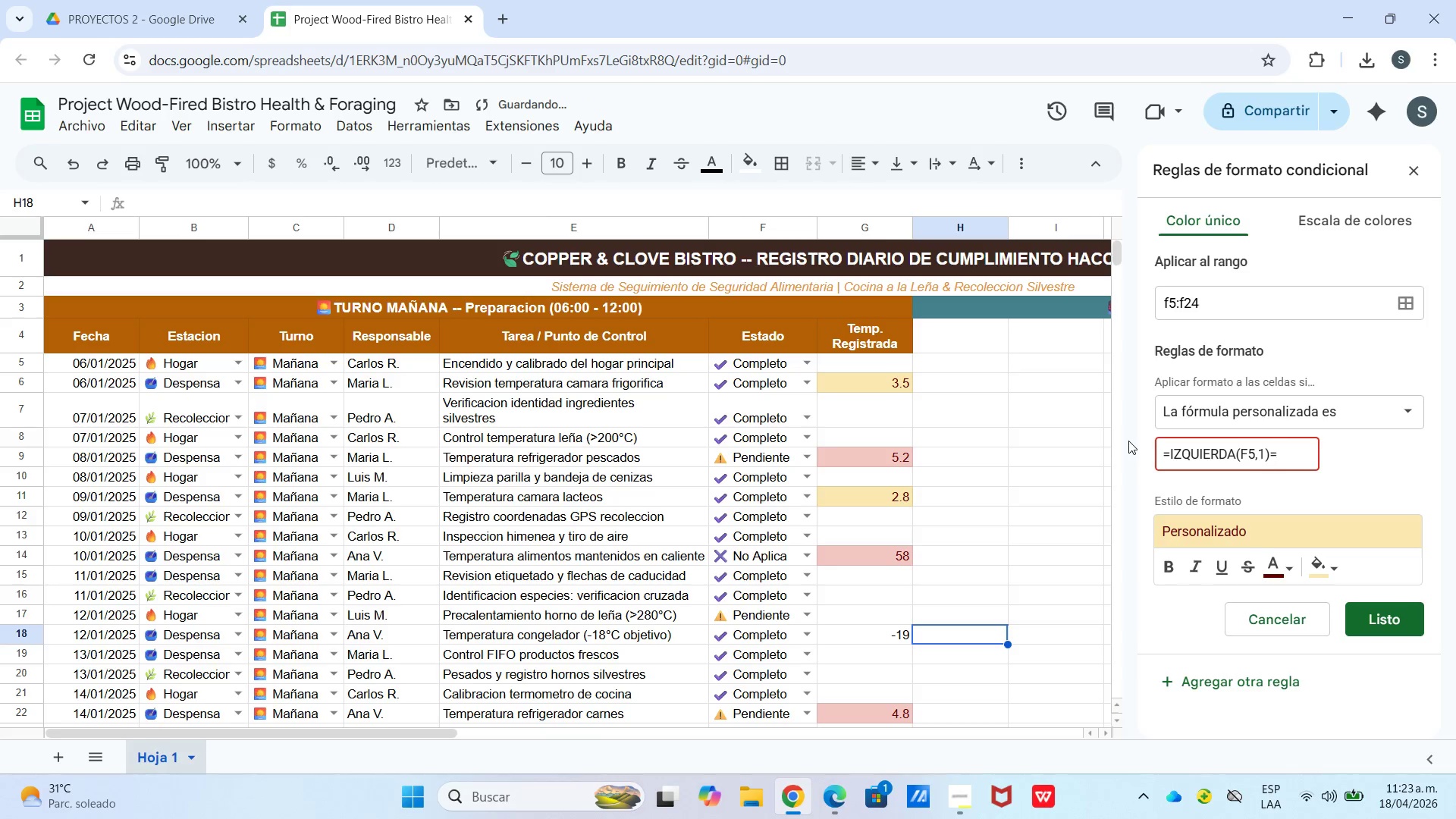 
key(Shift+2)
 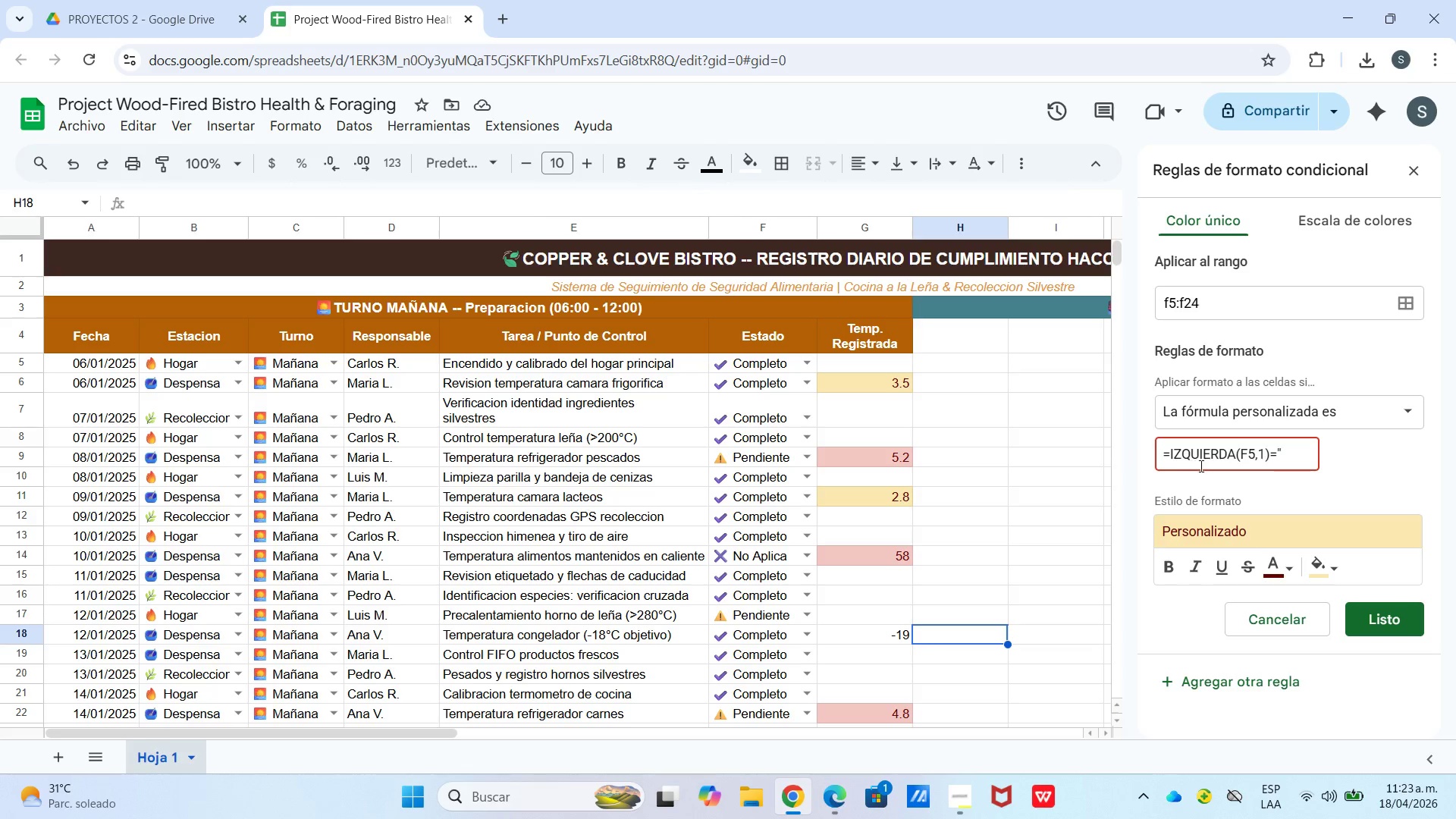 
right_click([1288, 451])
 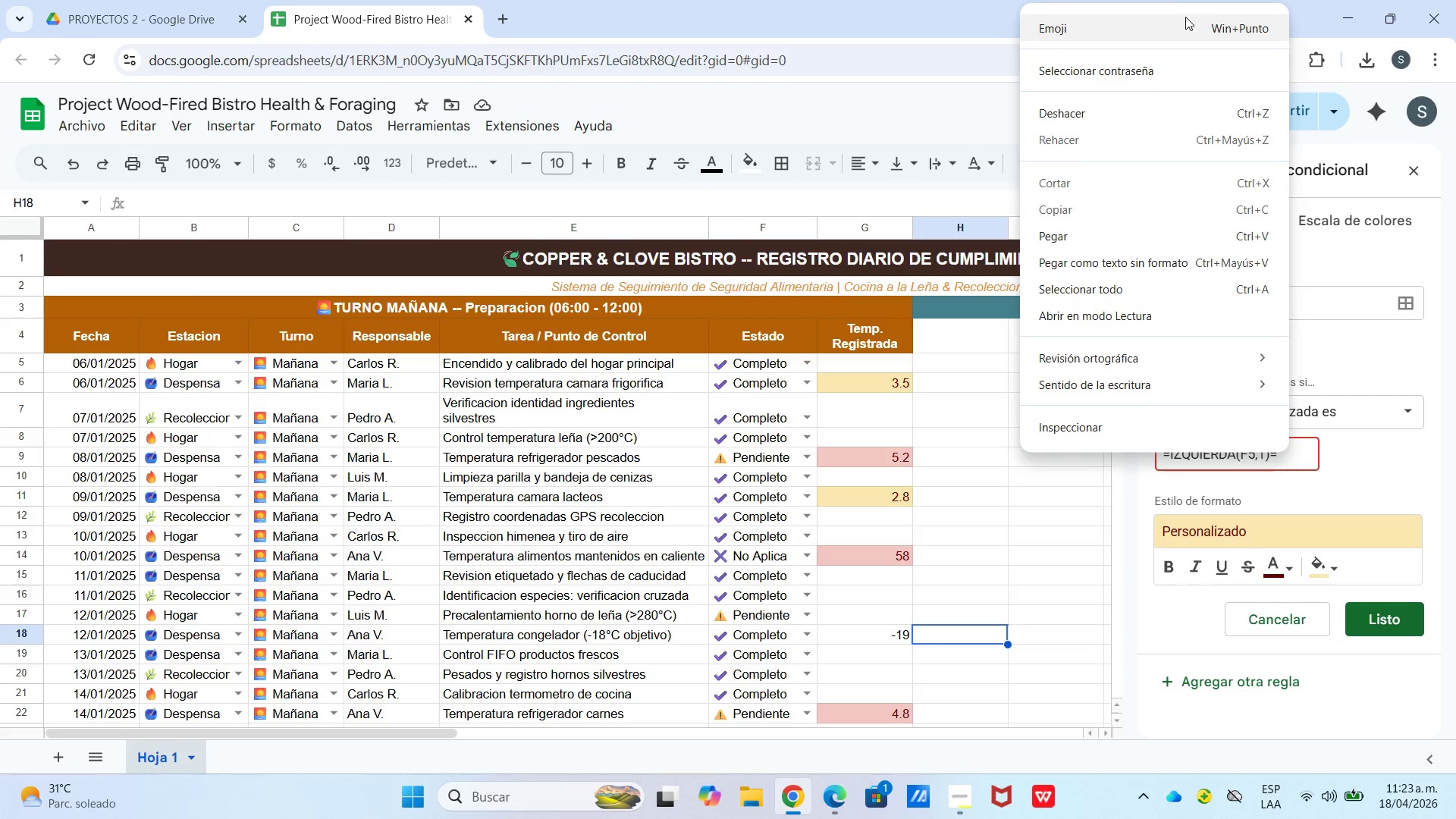 
left_click([1185, 24])
 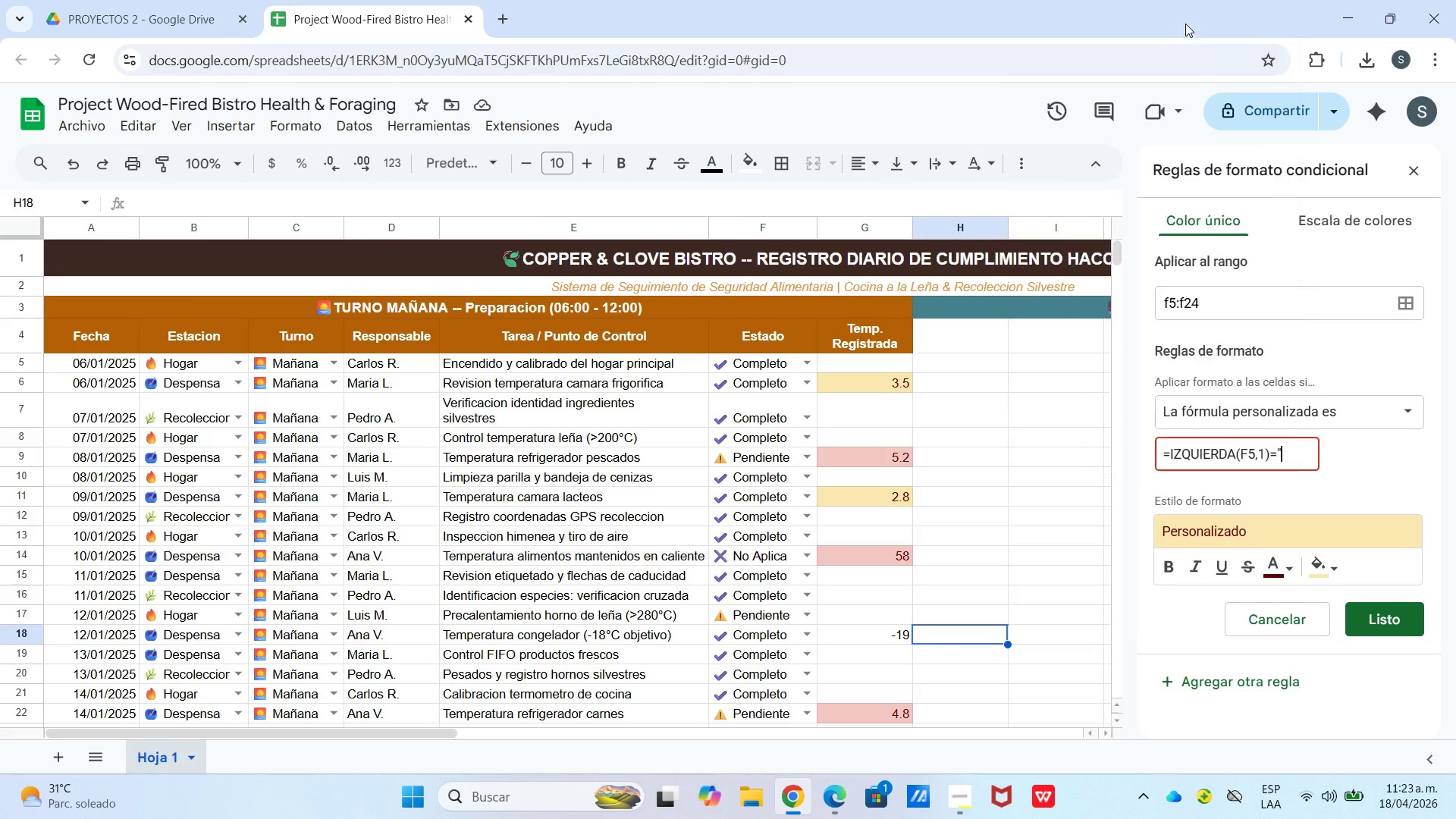 
key(Meta+Period)
 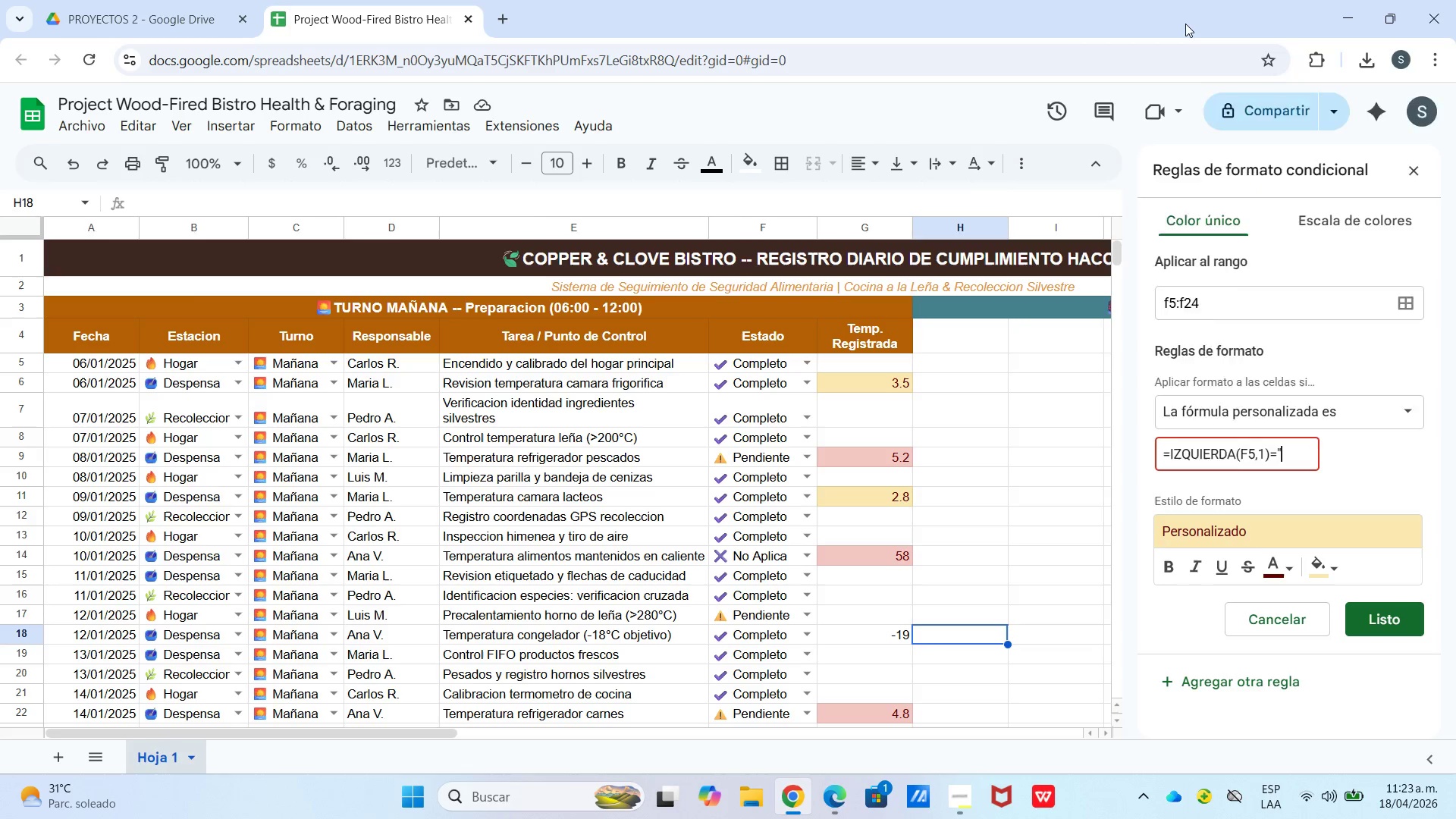 
left_click([1417, 212])
 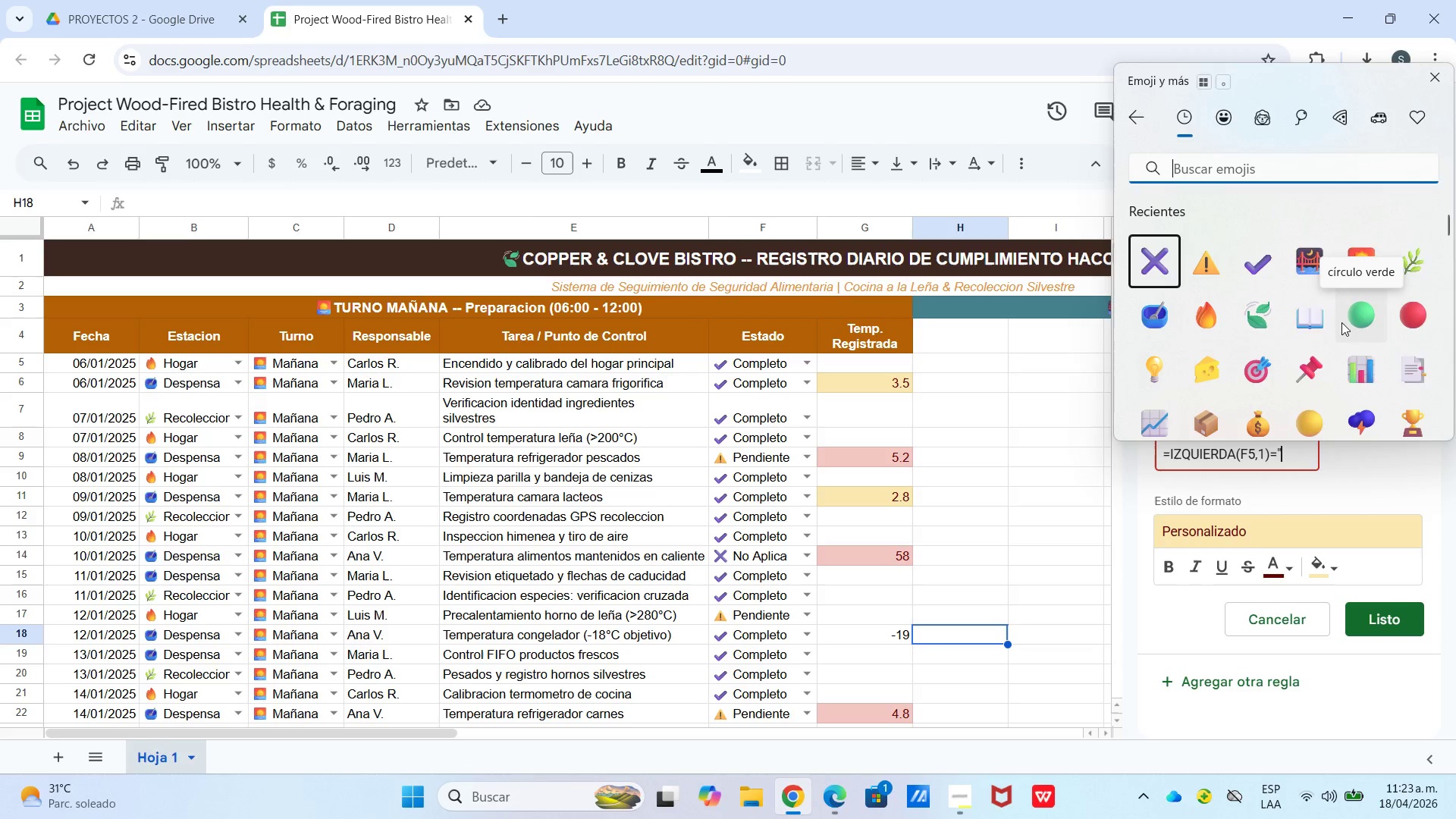 
left_click([1271, 256])
 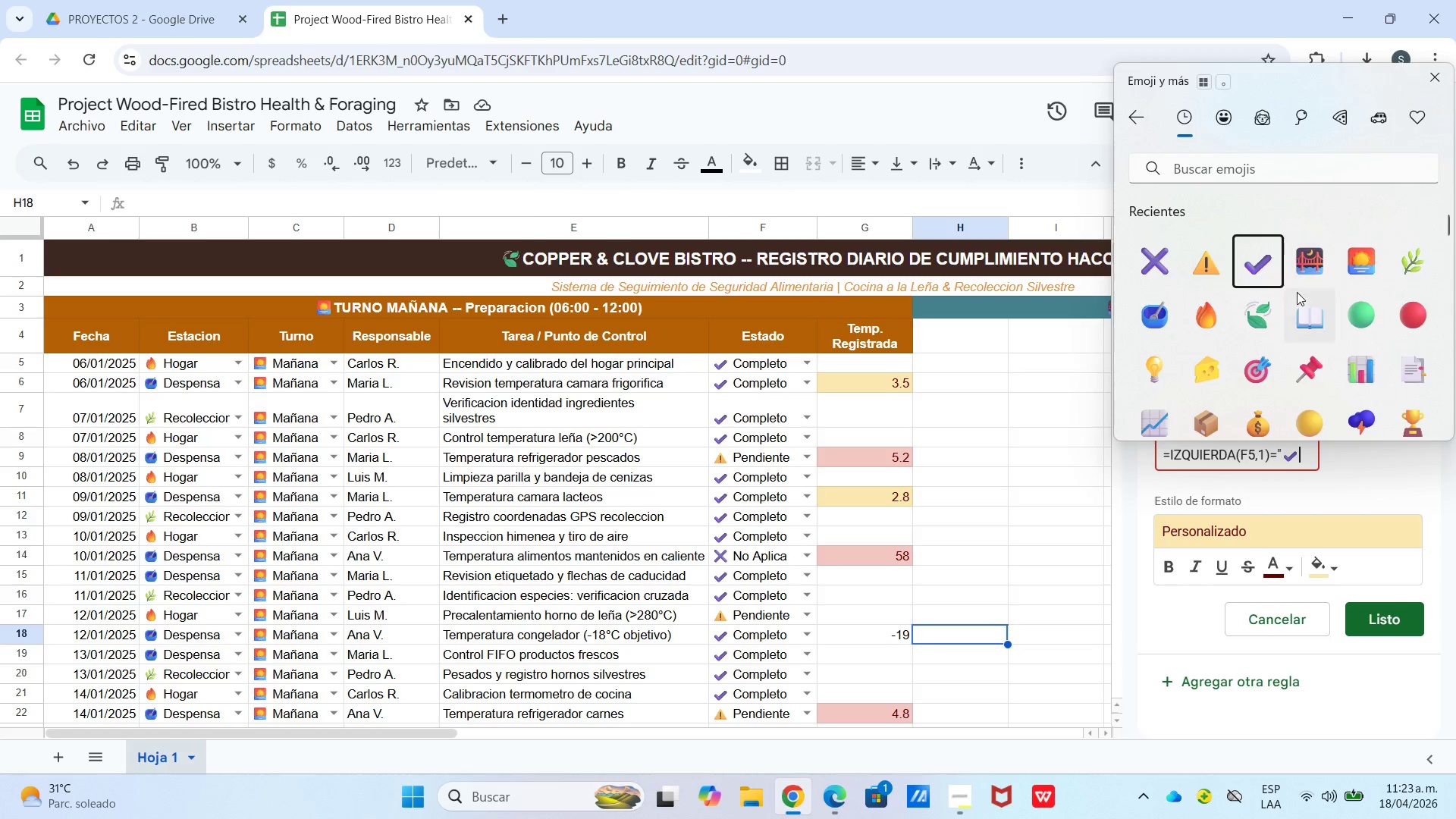 
left_click([1434, 79])
 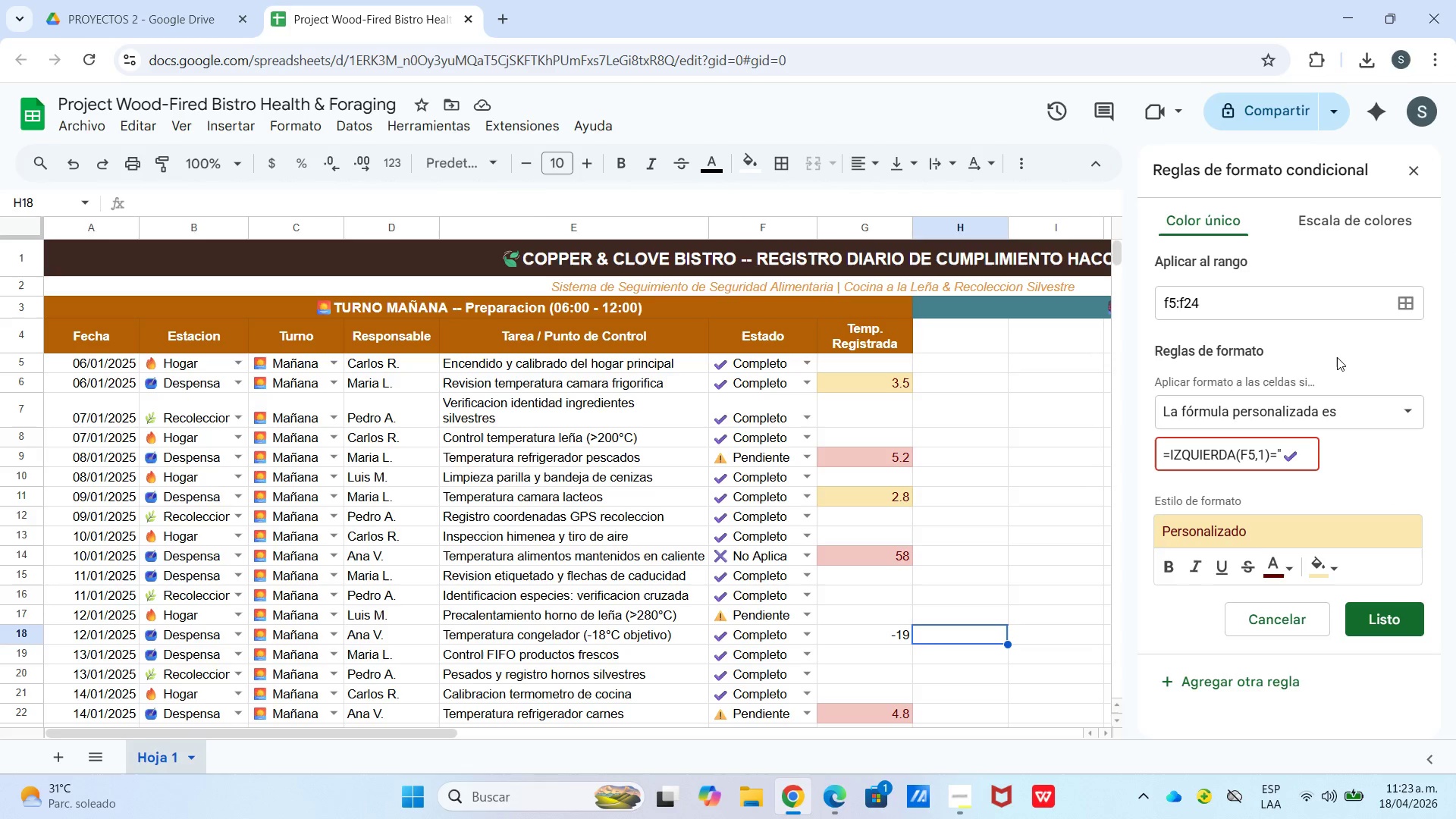 
key(Shift+2)
 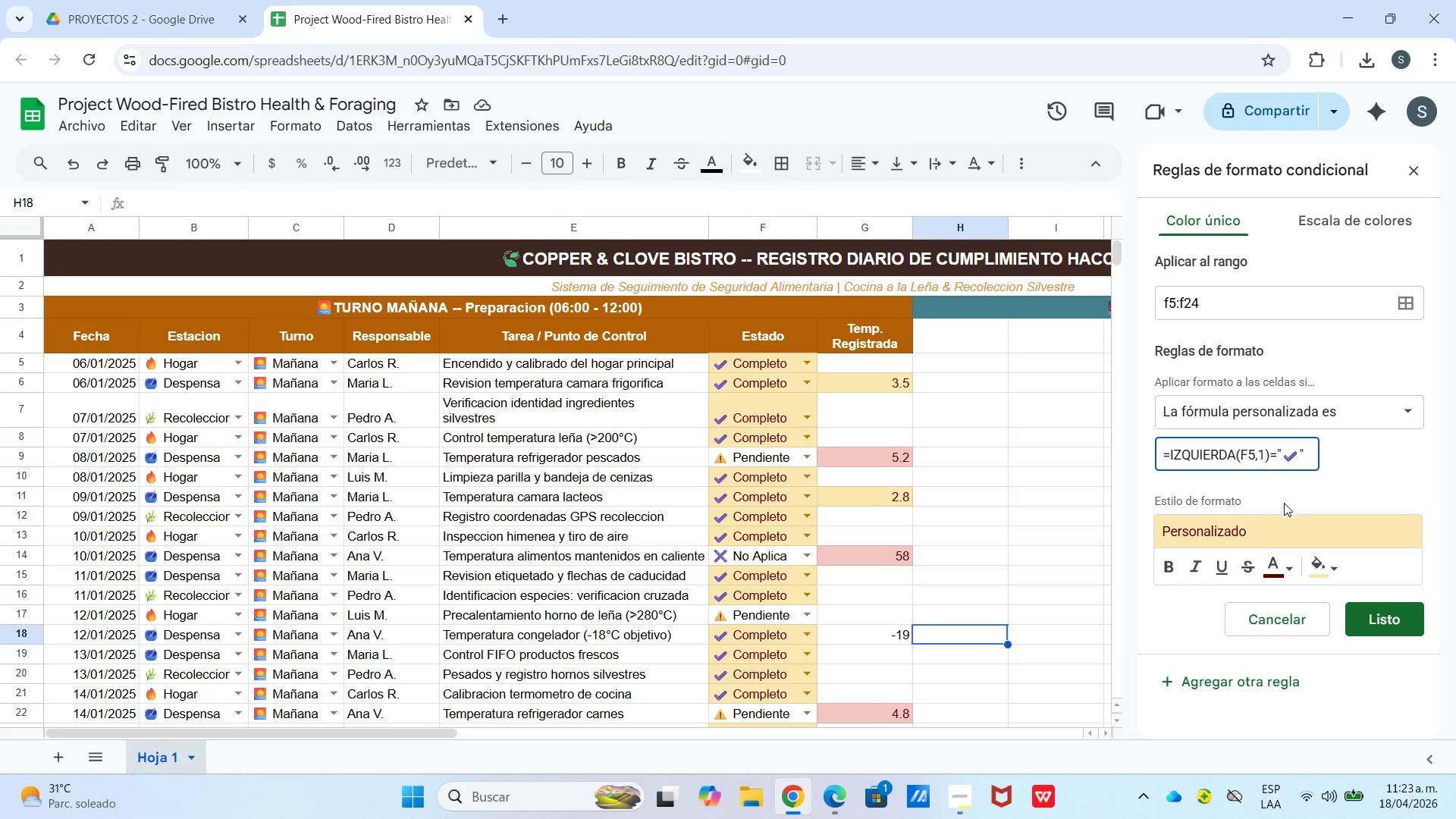 
wait(12.16)
 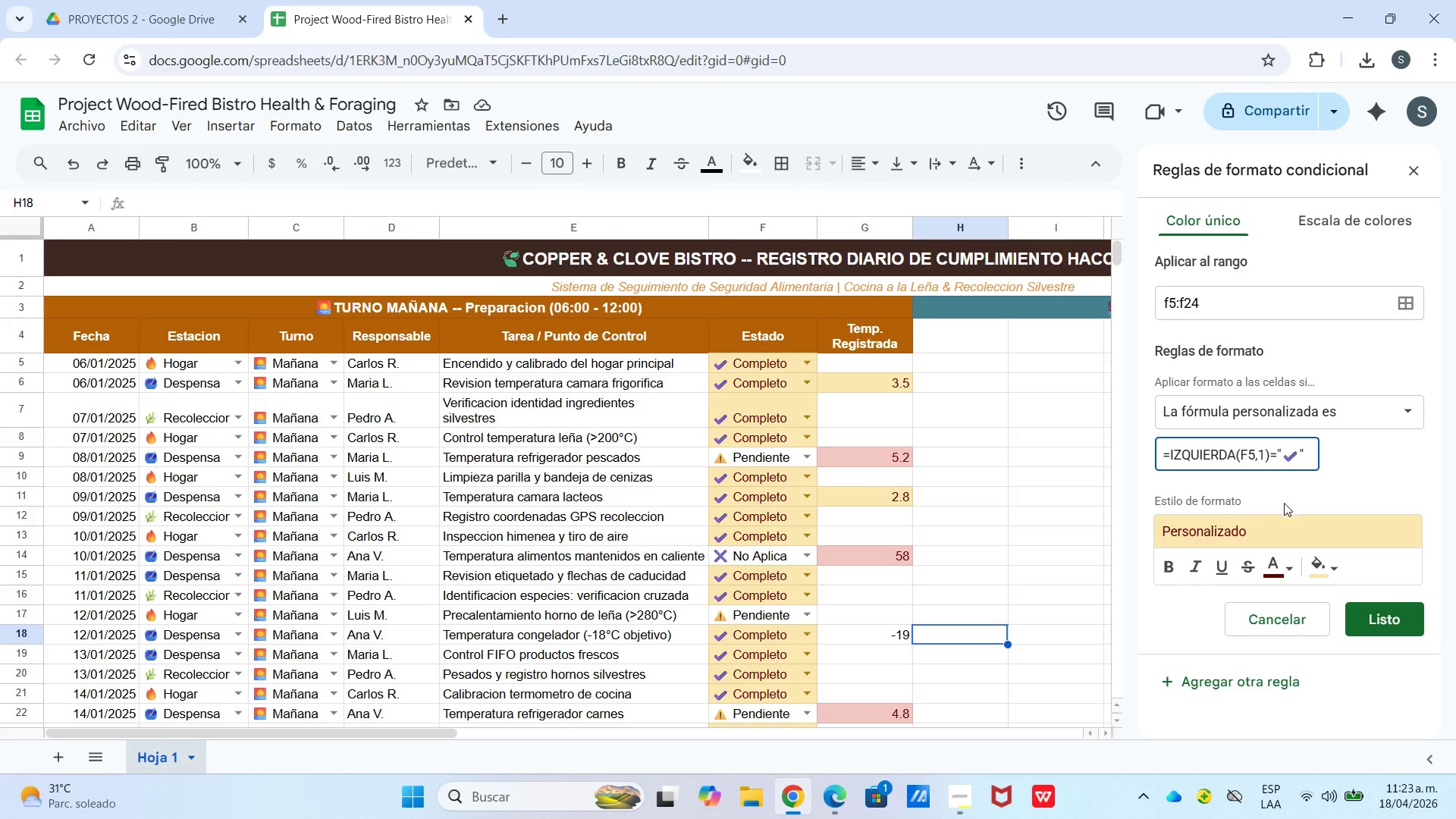 
left_click([1252, 535])
 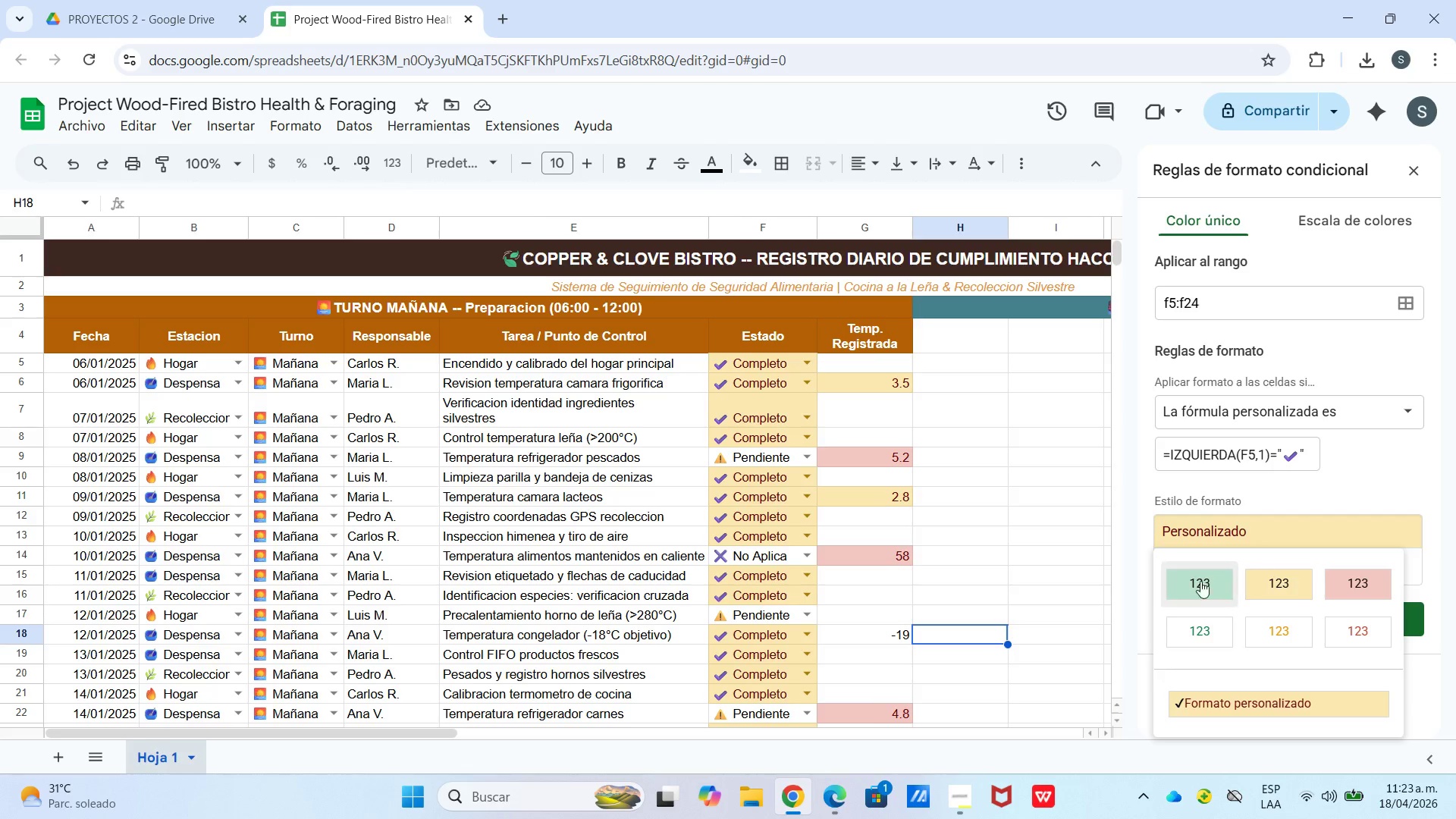 
left_click([1189, 594])
 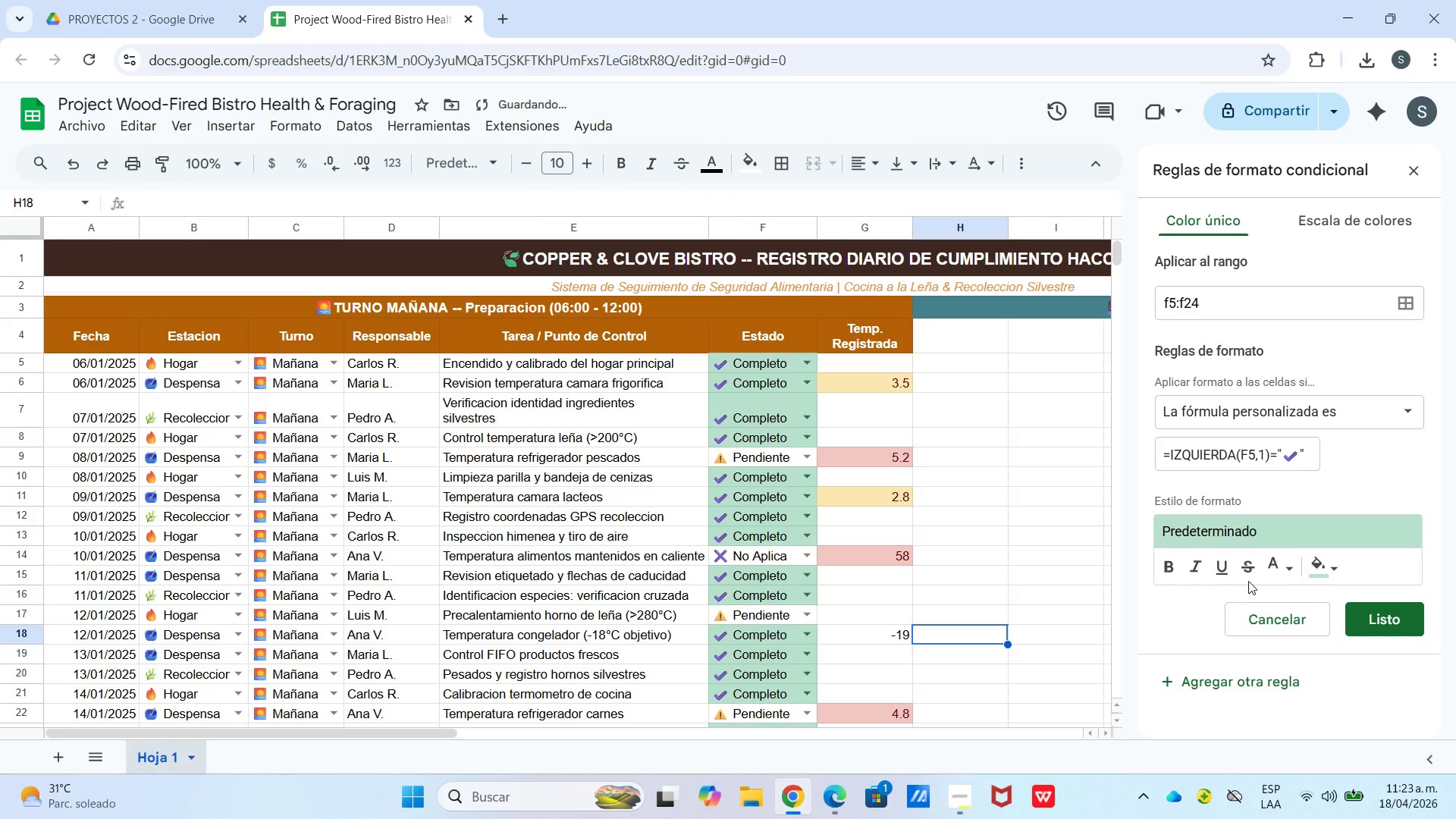 
left_click([1269, 567])
 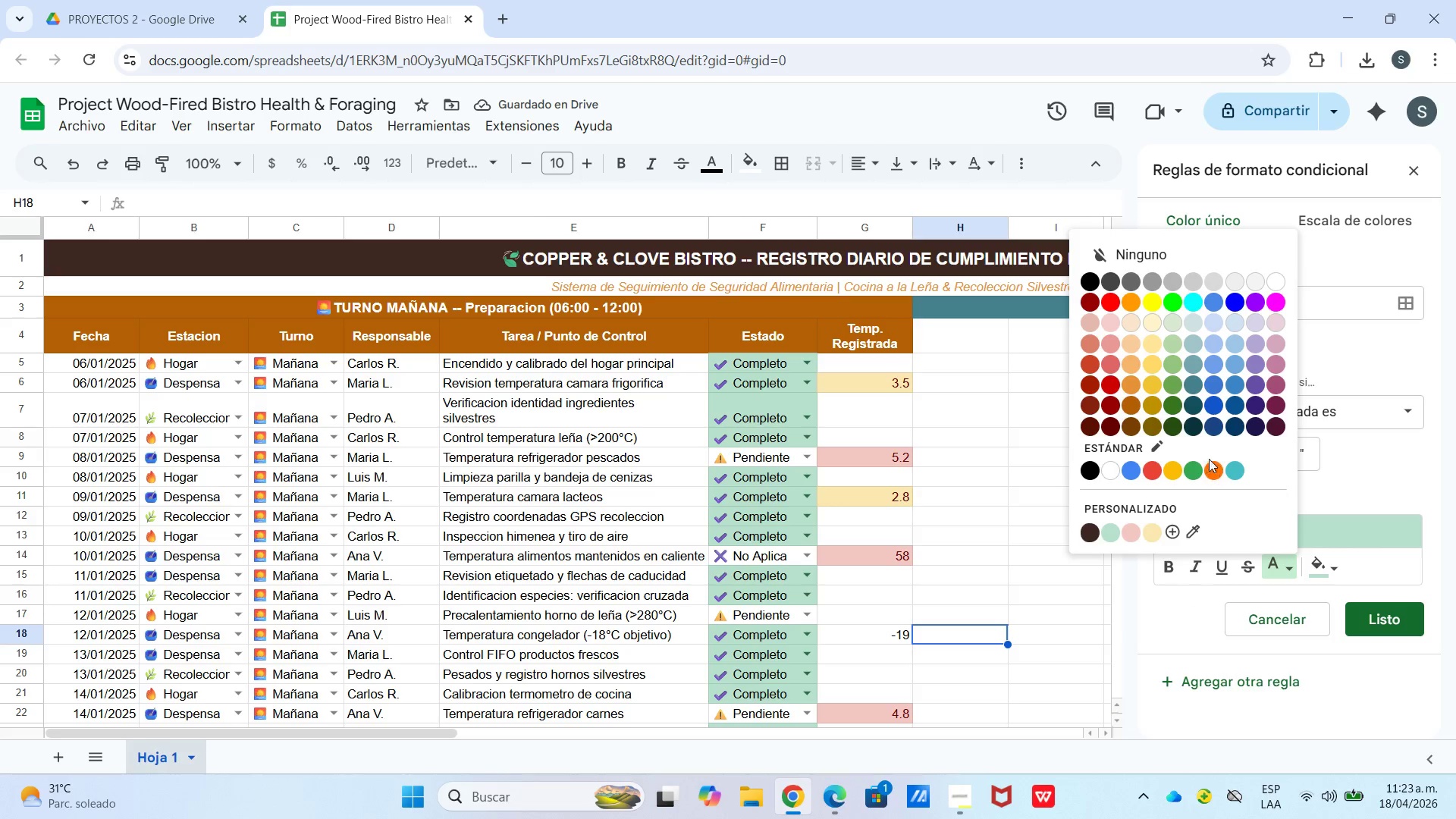 
left_click([1177, 422])
 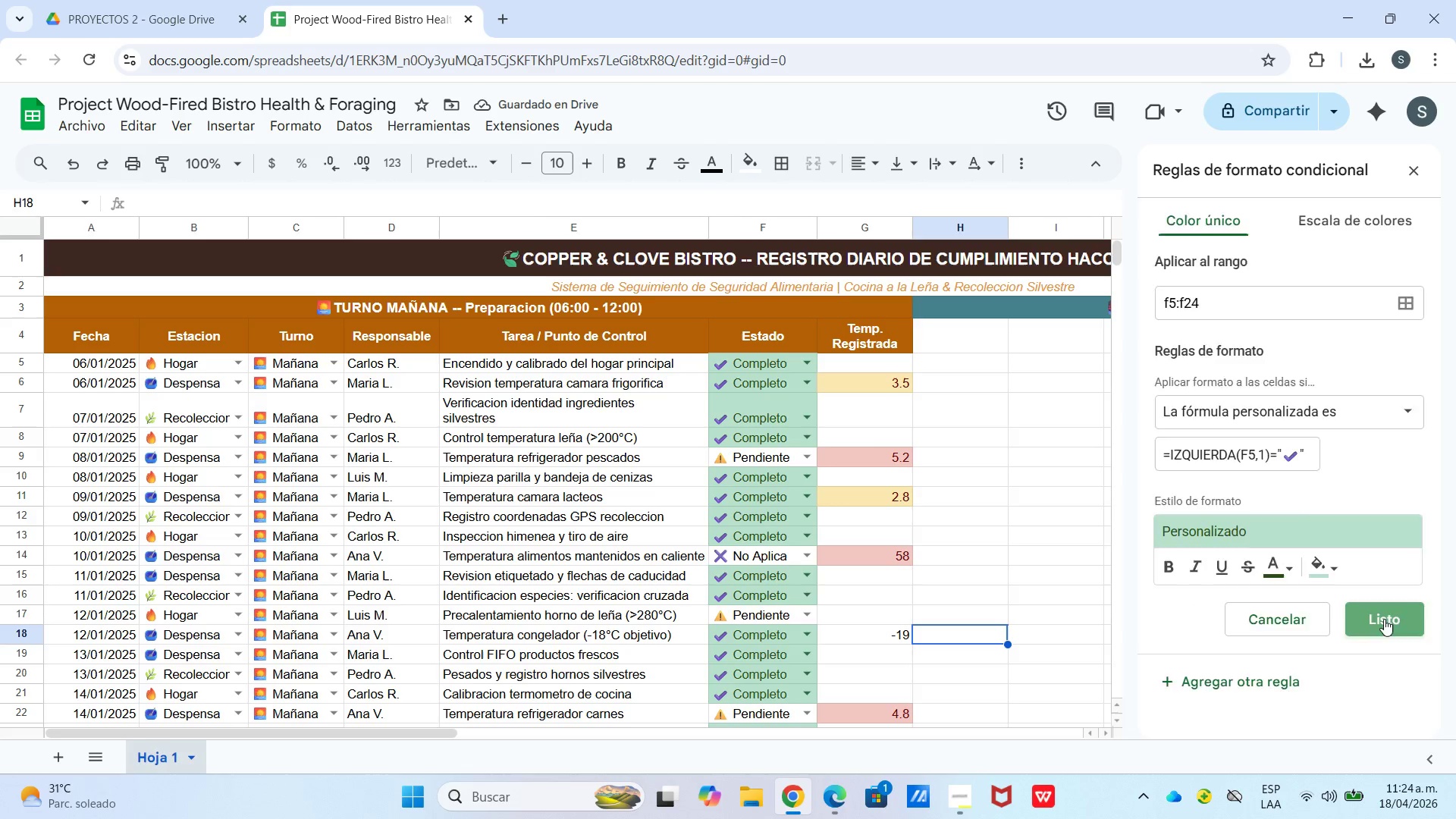 
wait(5.39)
 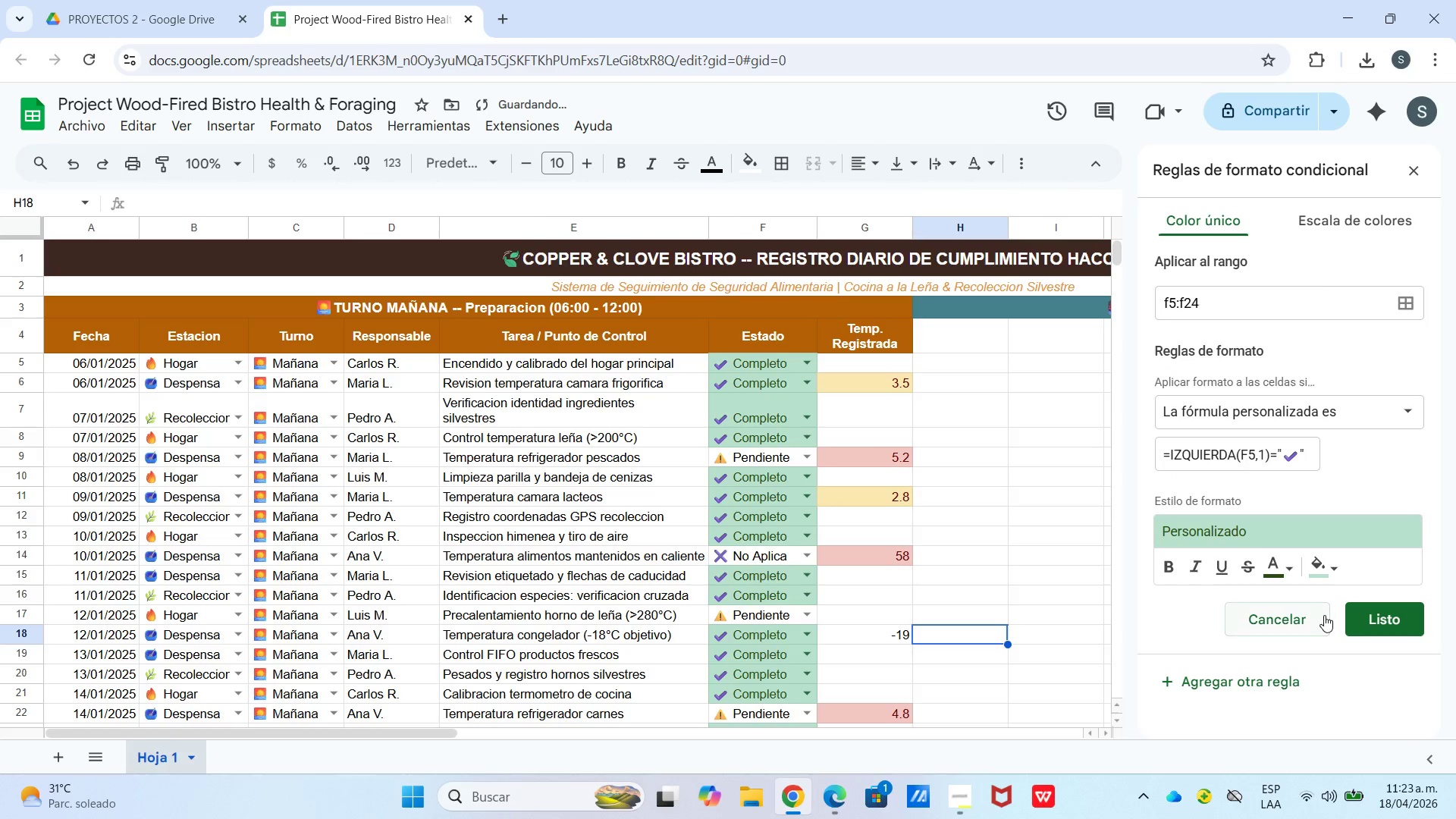 
left_click([1277, 238])
 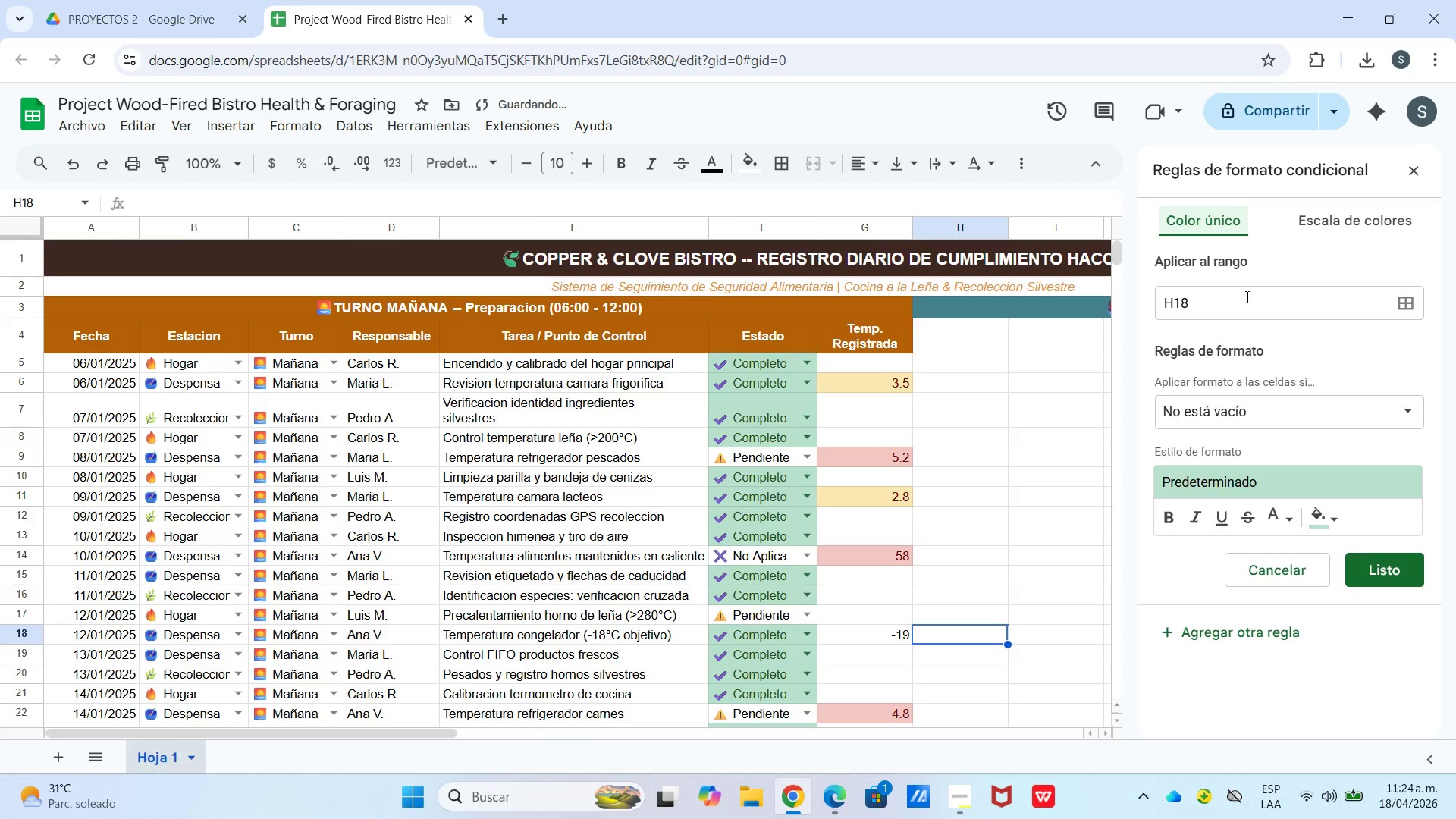 
left_click_drag(start_coordinate=[1246, 301], to_coordinate=[1125, 293])
 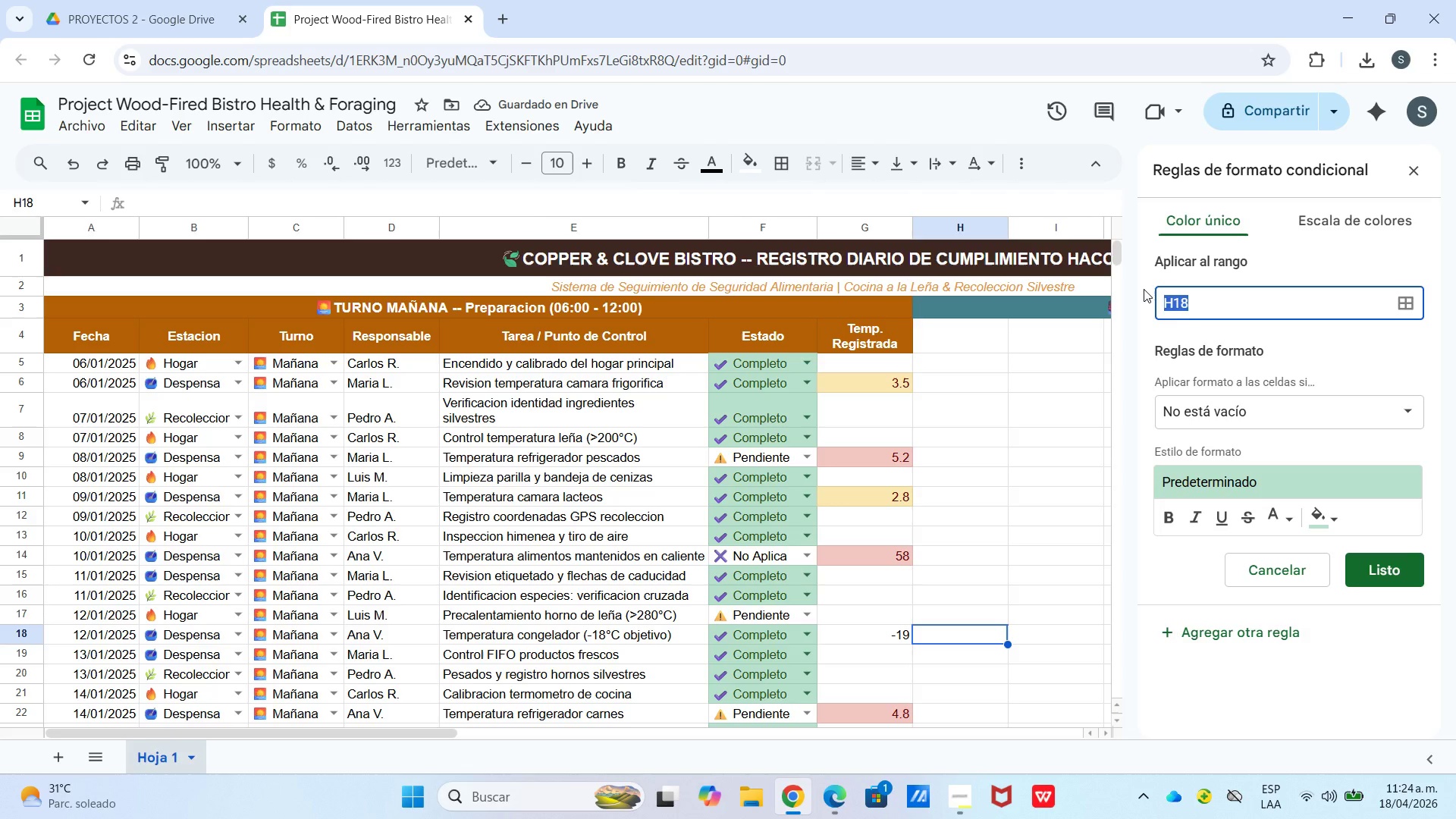 
type(F5>F24)
 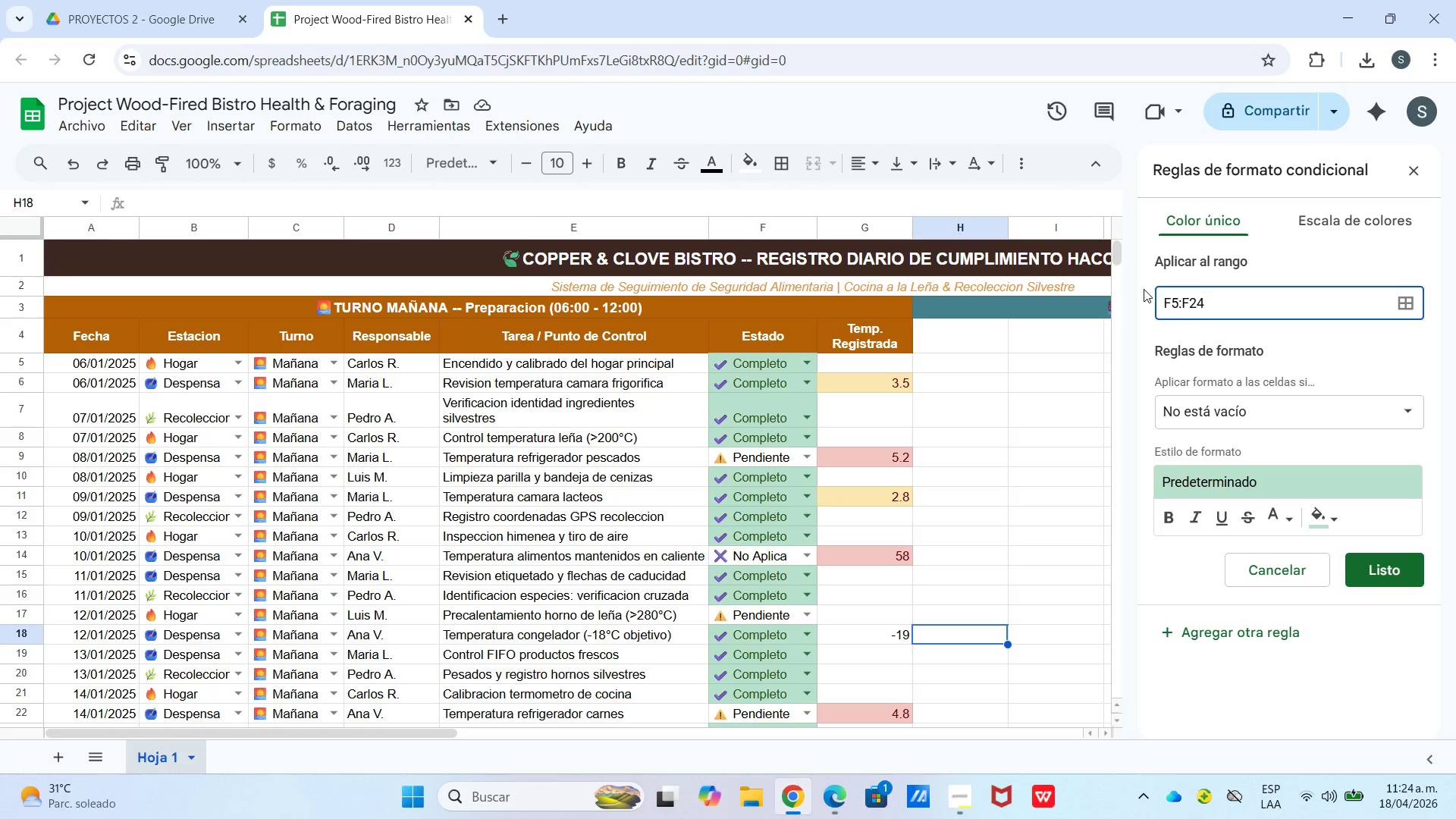 
left_click([1304, 406])
 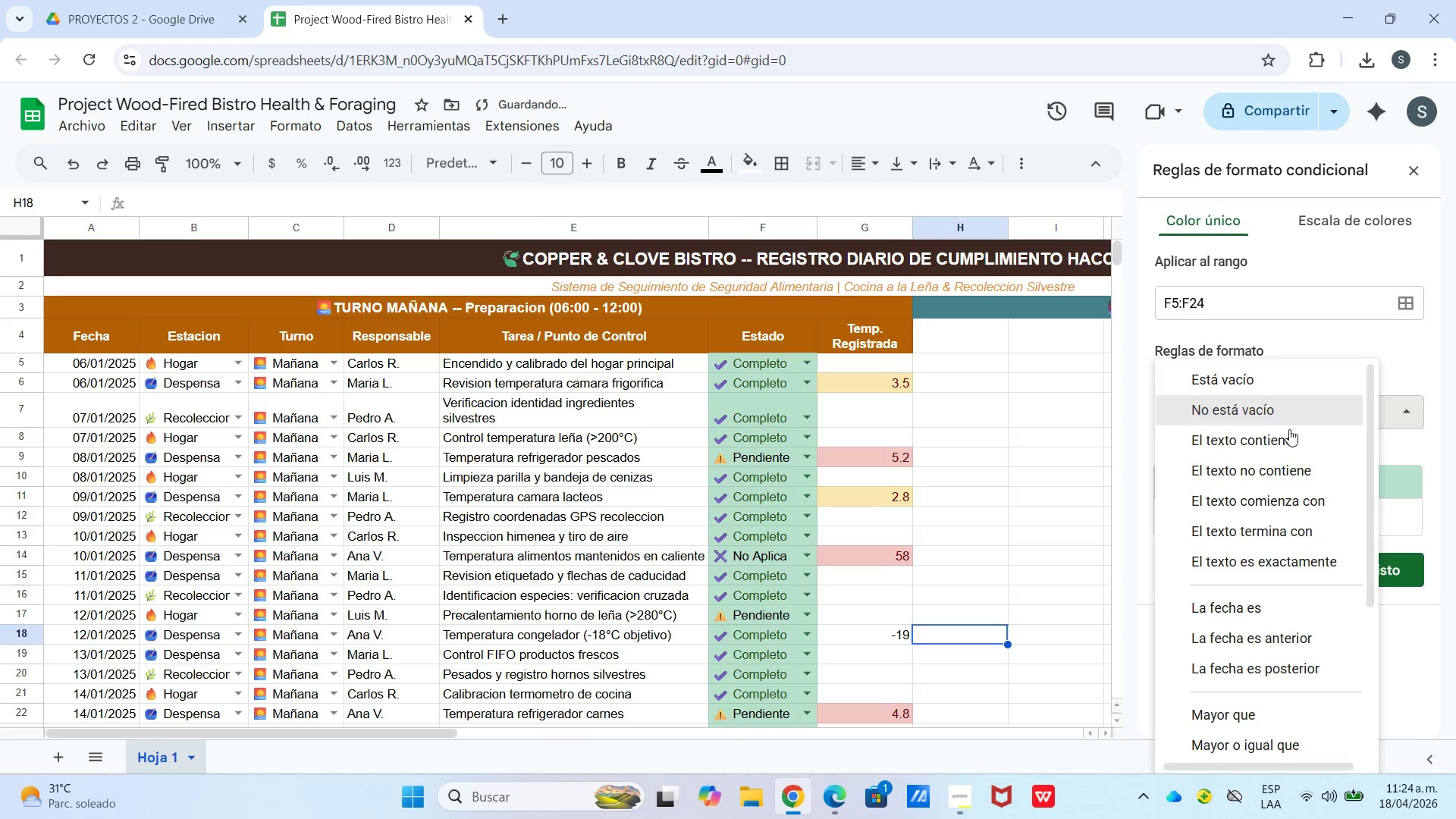 
scroll: coordinate [1261, 587], scroll_direction: down, amount: 7.0
 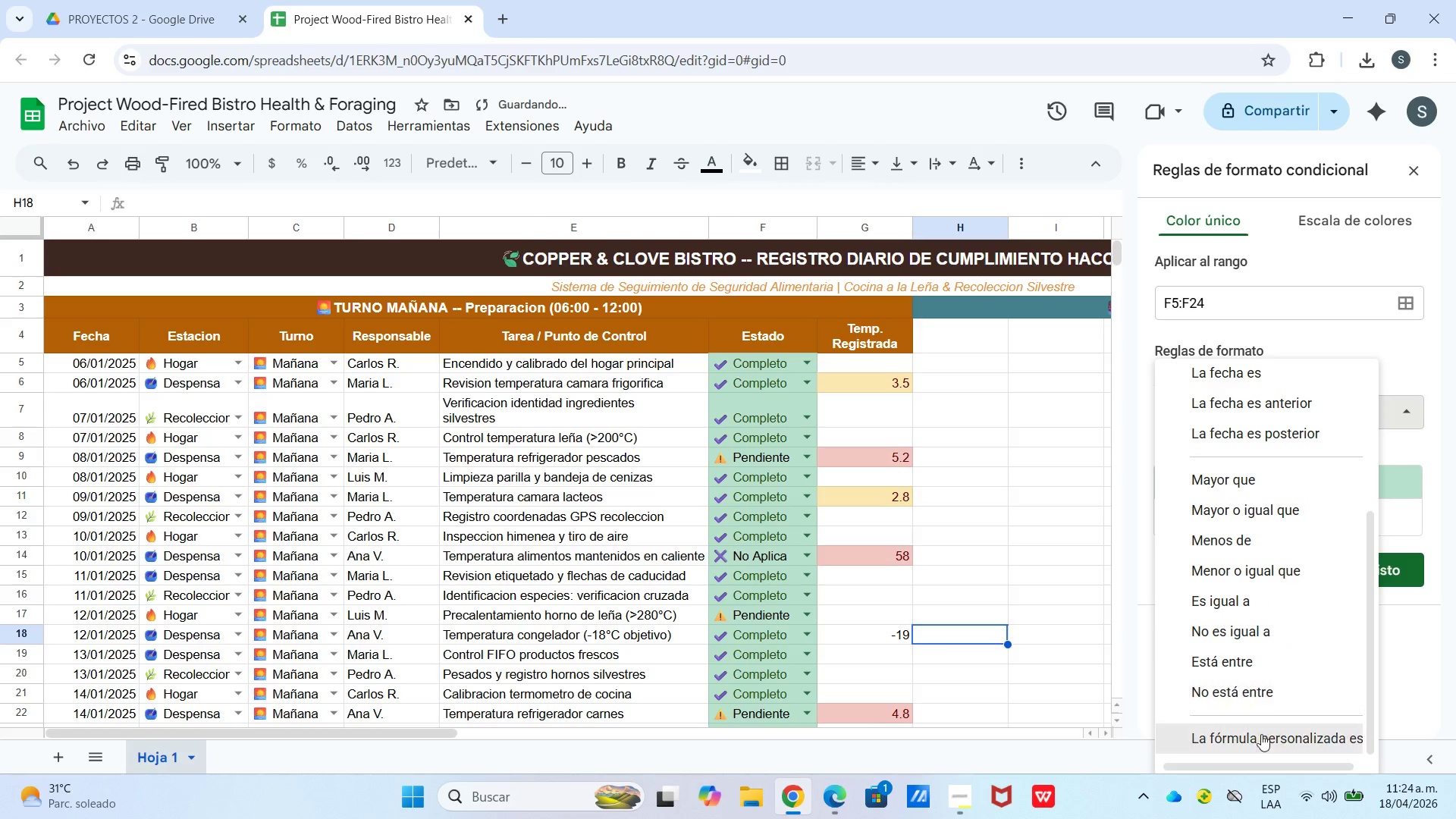 
left_click([1262, 736])
 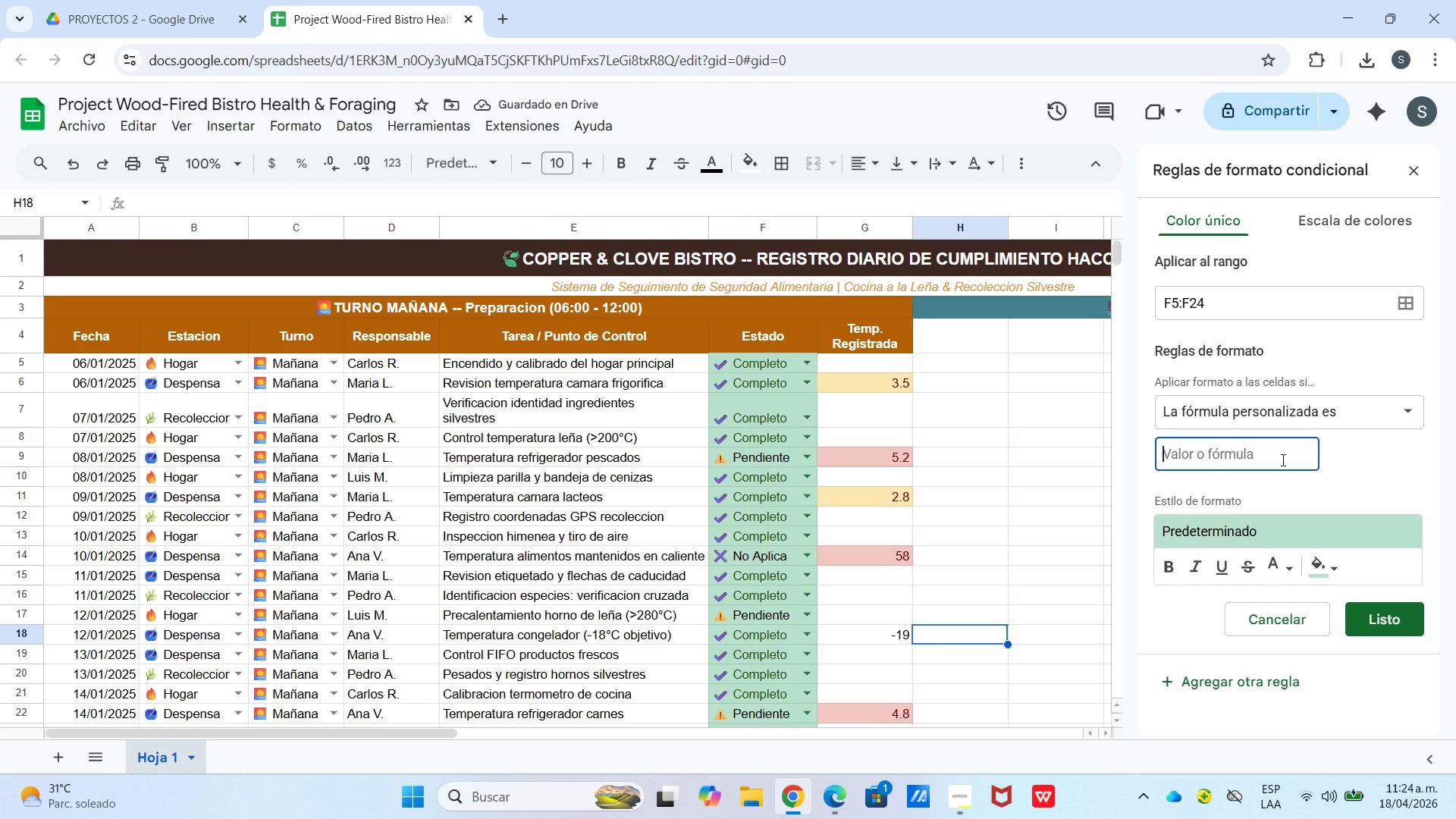 
type()IZQUIERDA)
 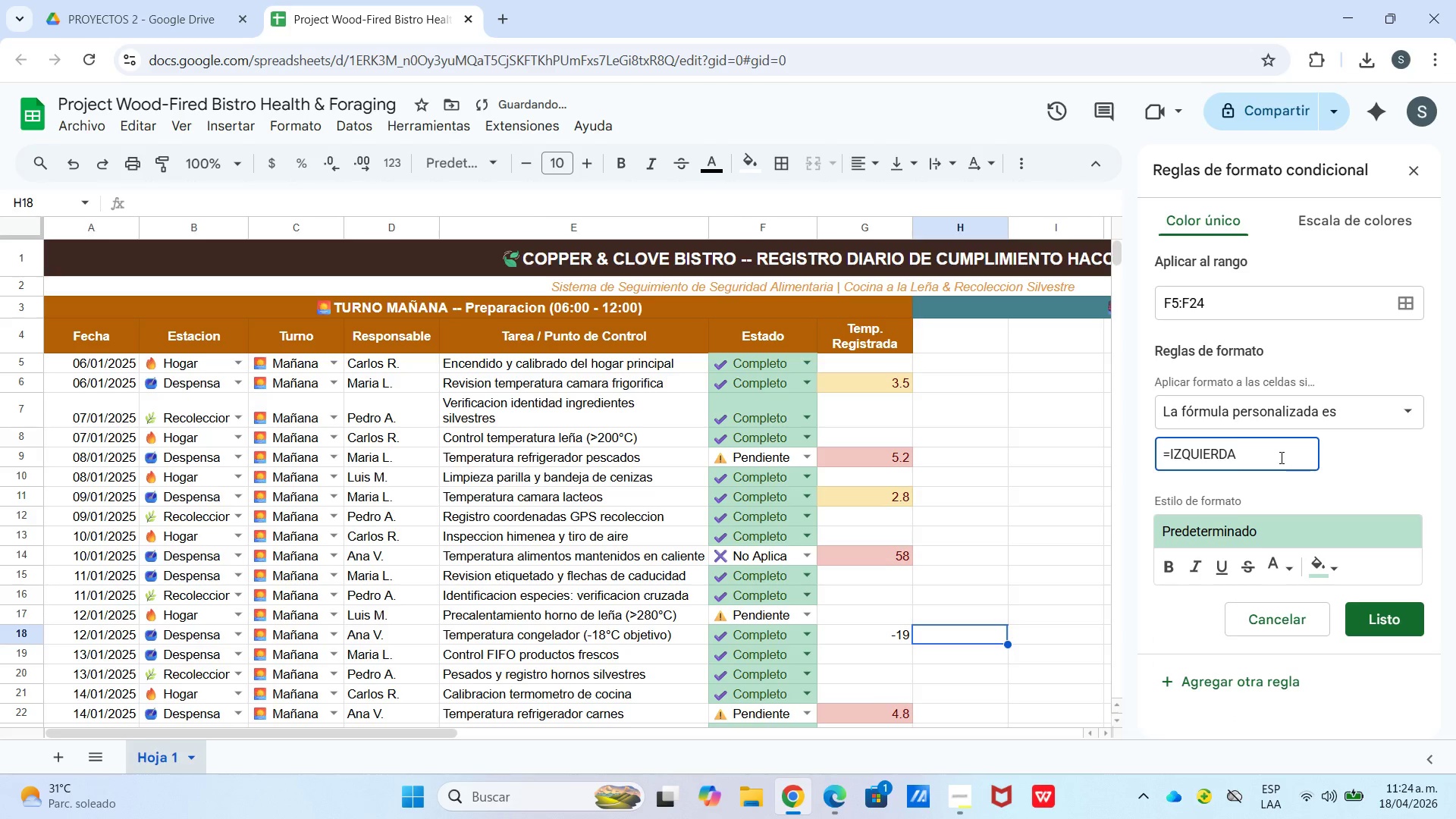 
type(*F5,1())
 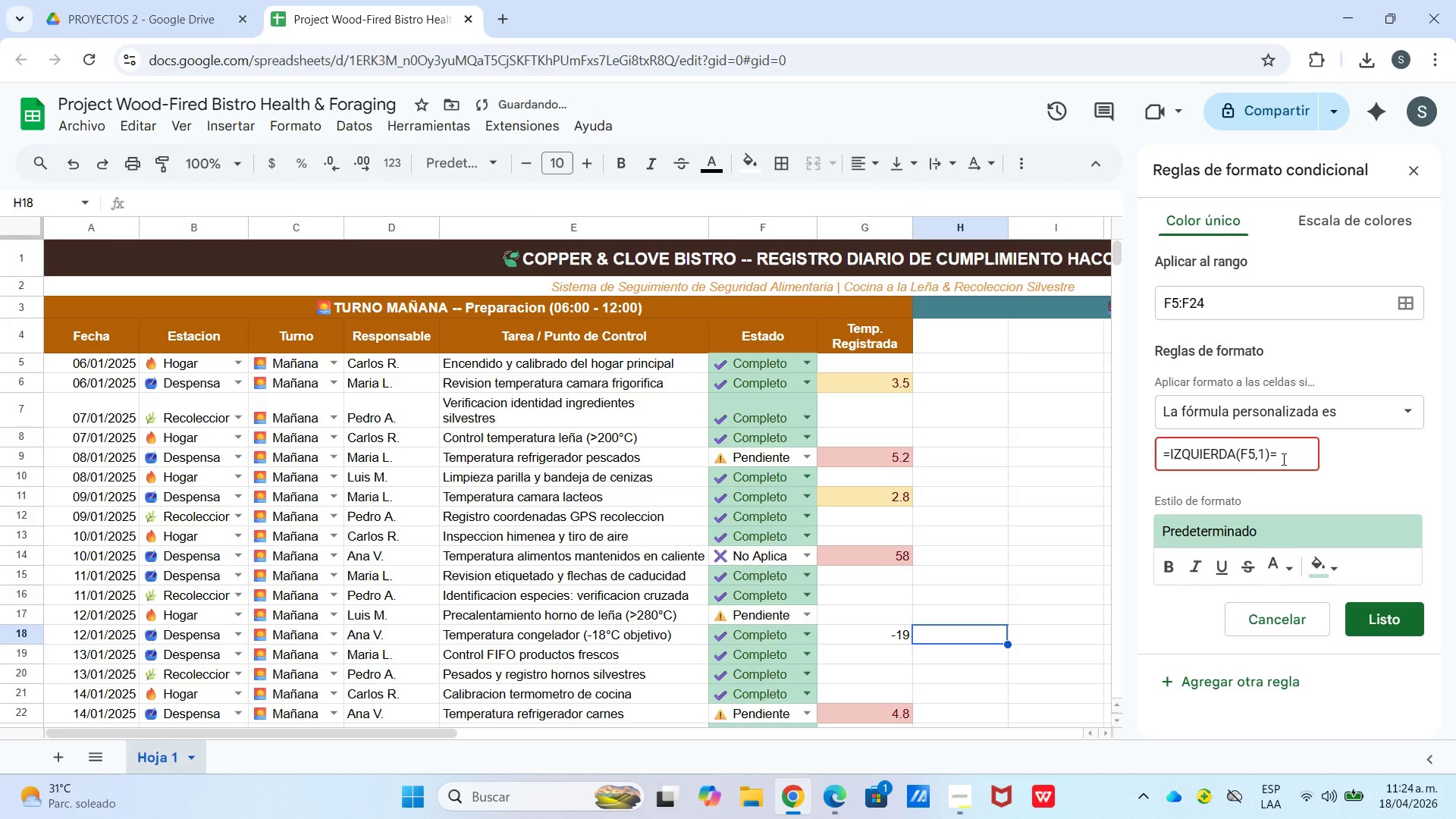 
right_click([1282, 459])
 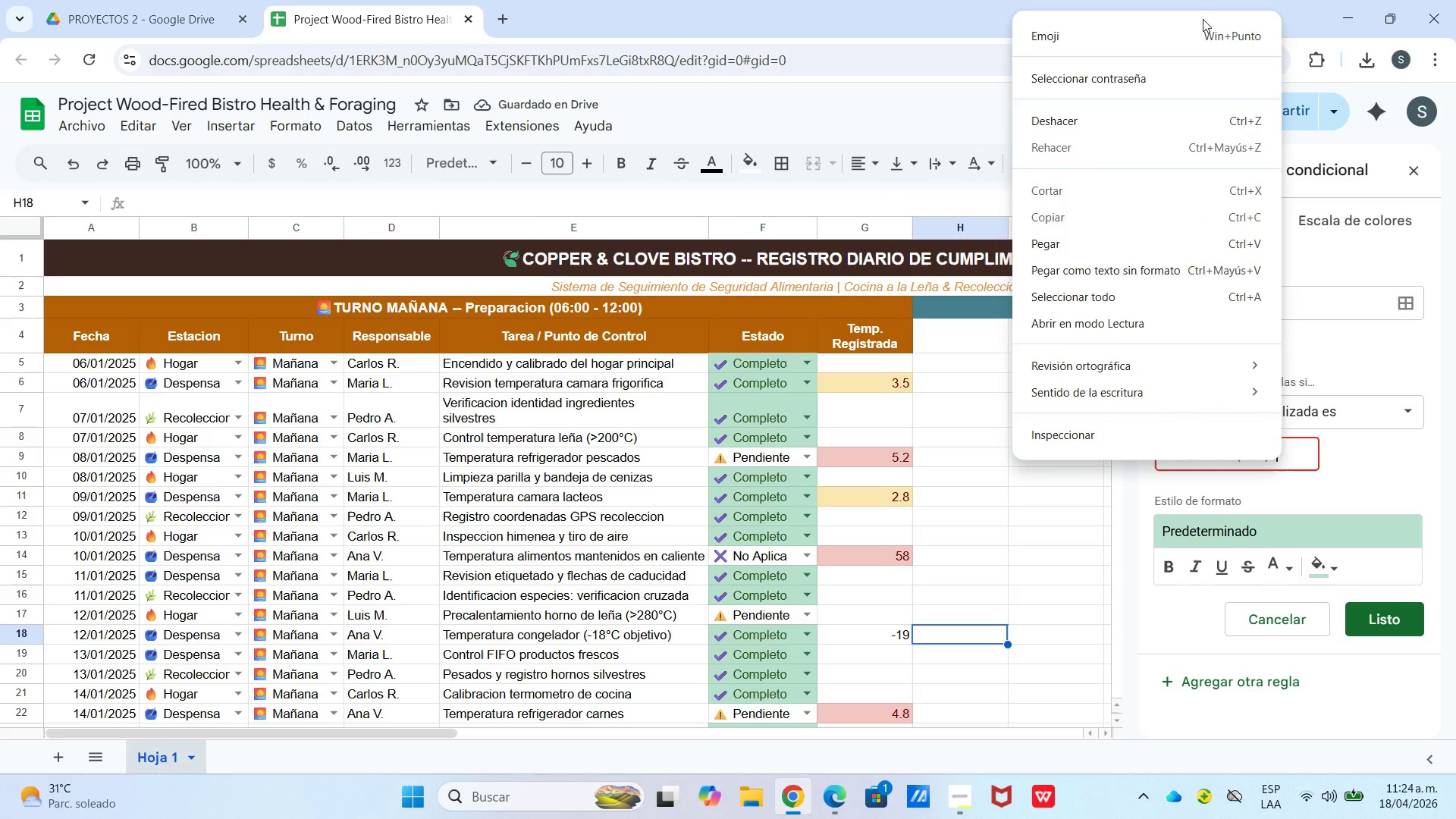 
left_click([1198, 28])
 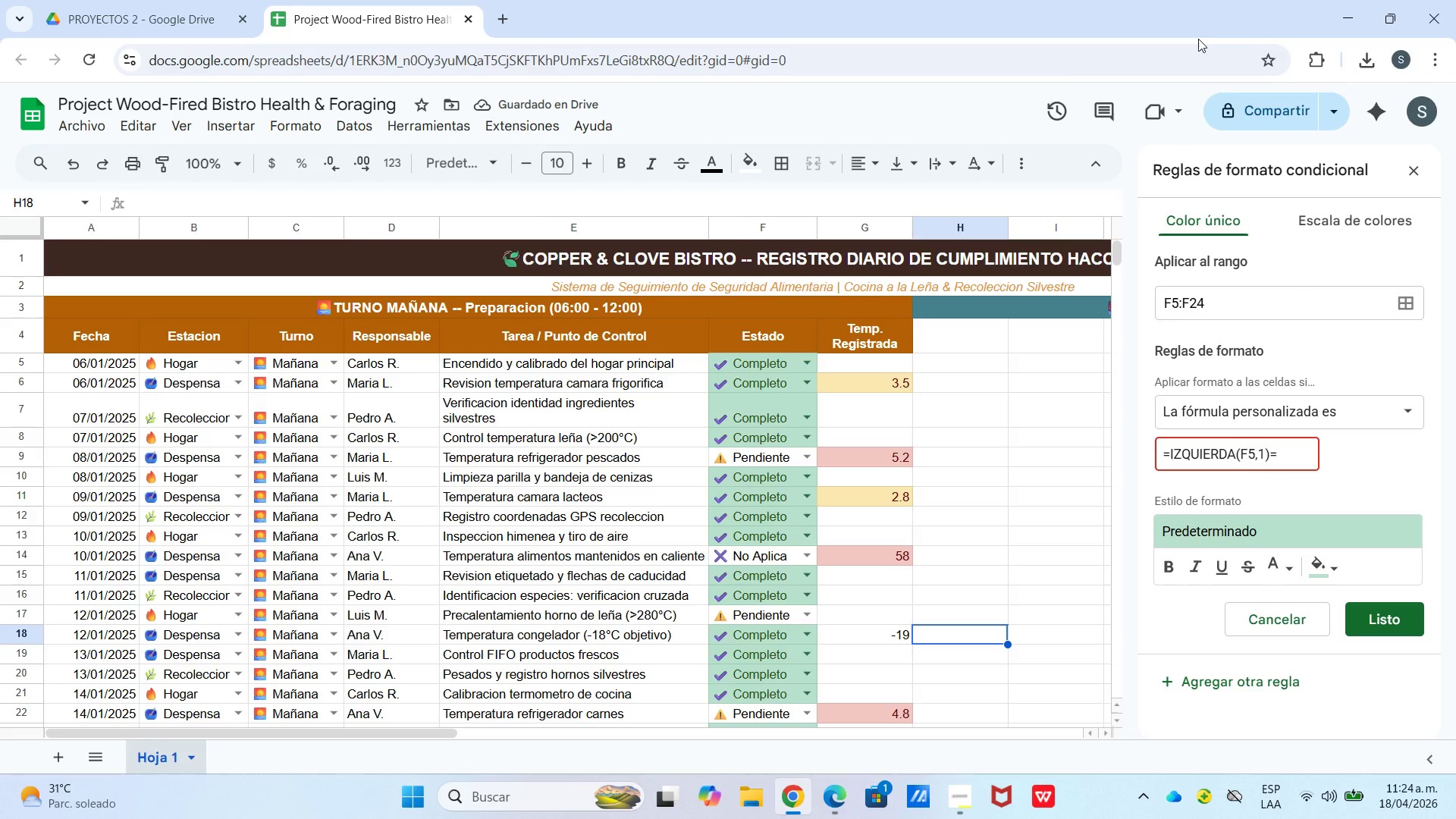 
hold_key(key=MetaLeft, duration=19.56)
 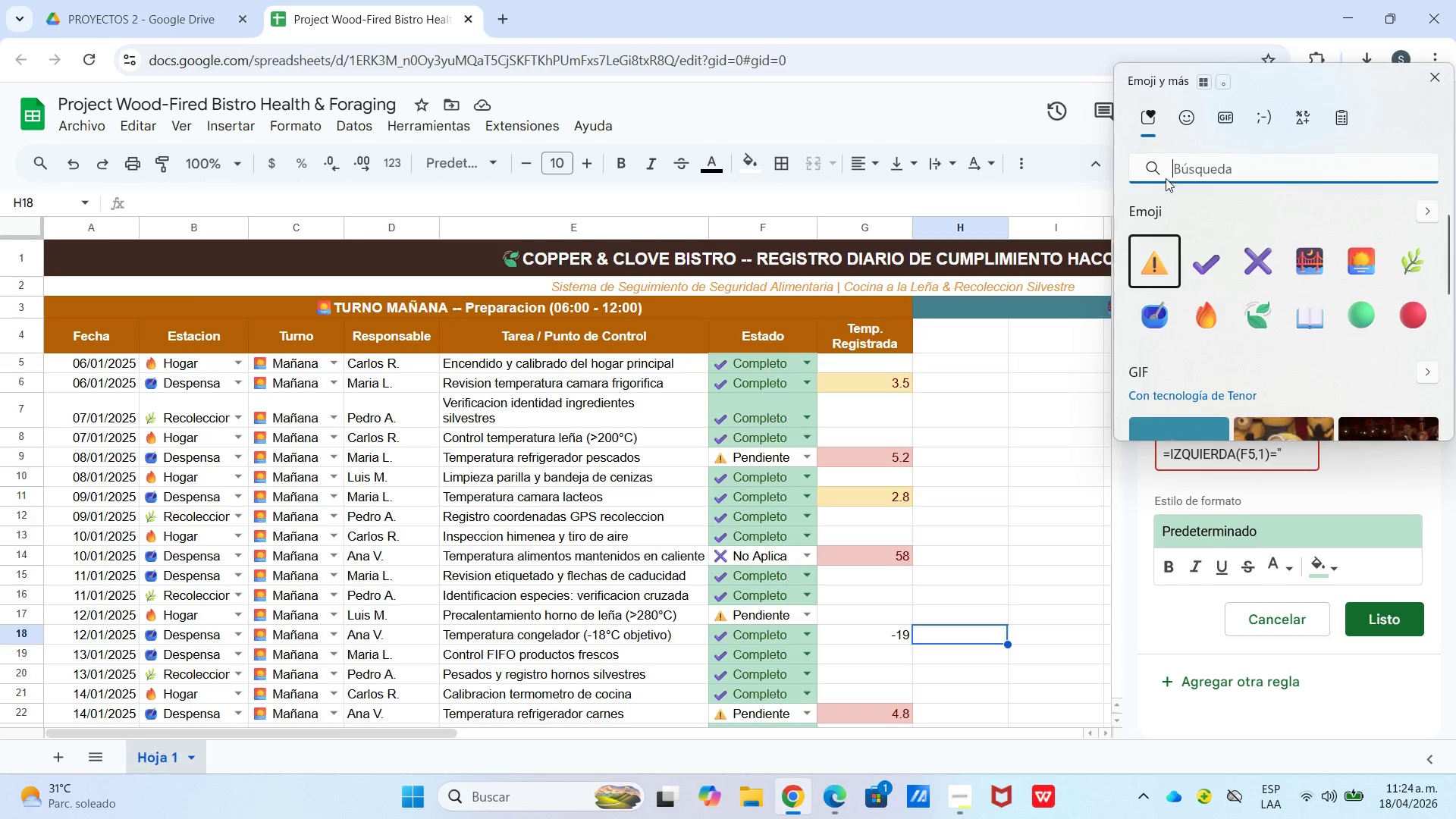 
hold_key(key=Period, duration=19.56)
 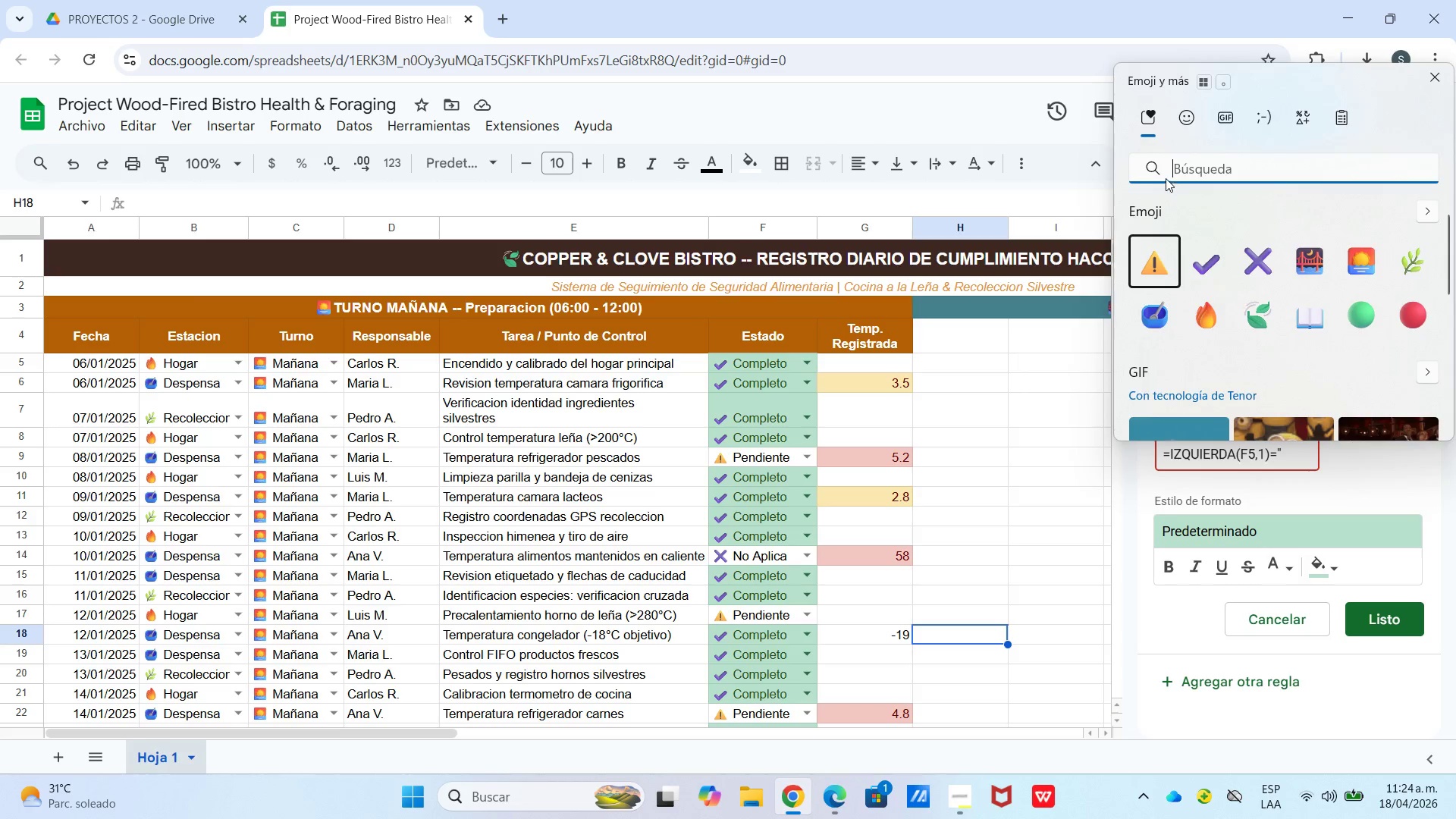 
left_click([1241, 252])
 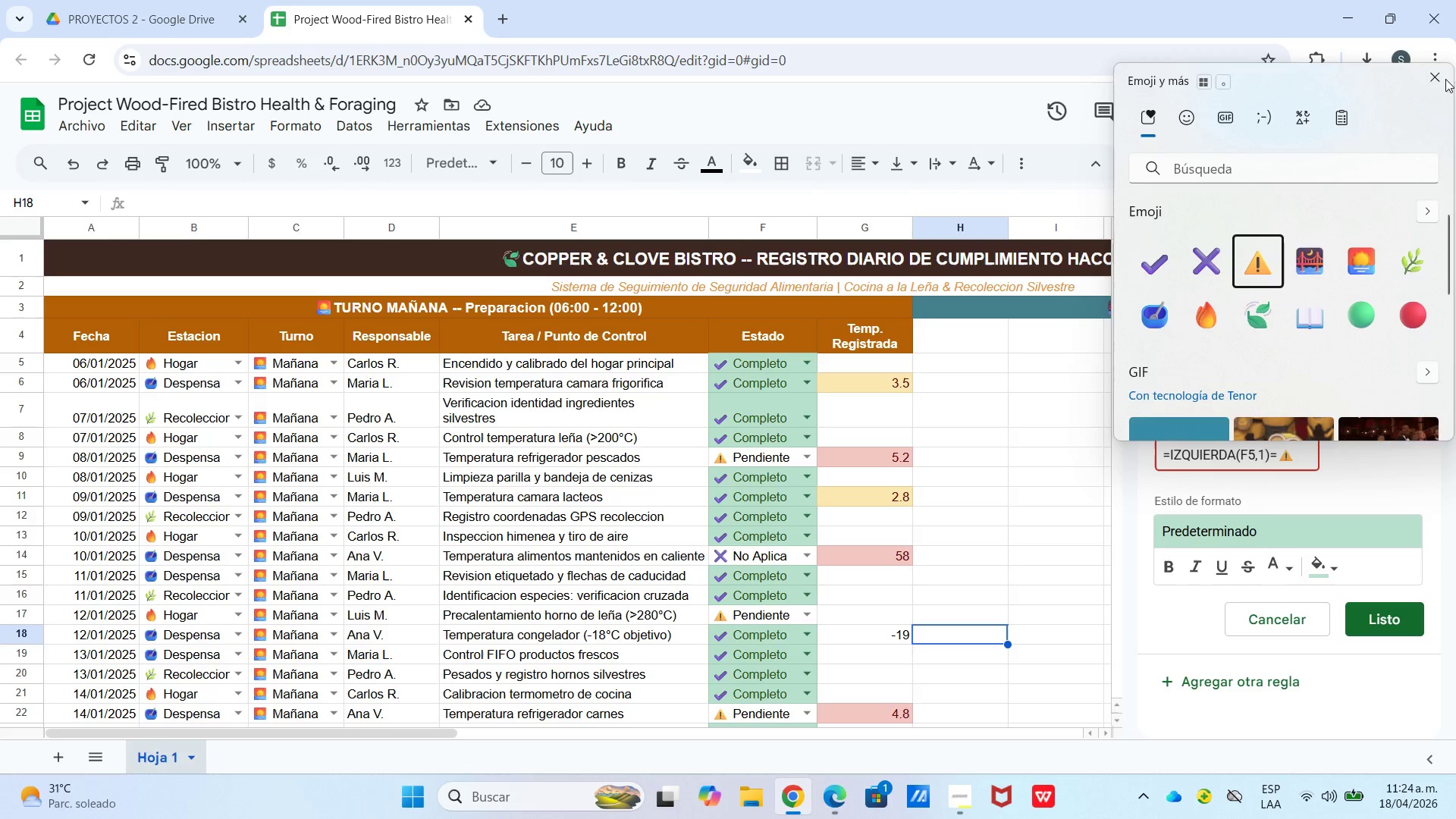 
left_click([1438, 71])
 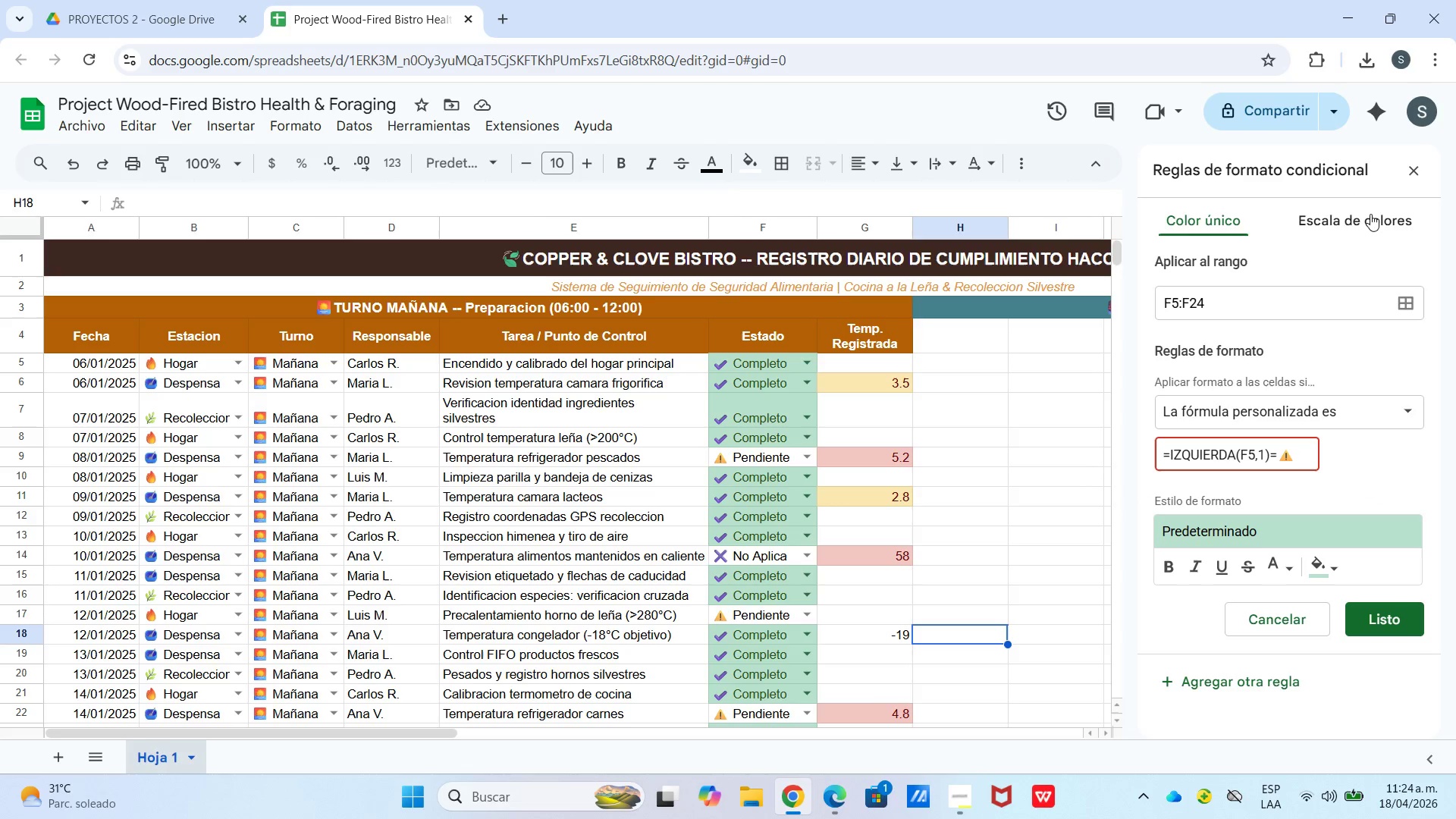 
key(Shift+2)
 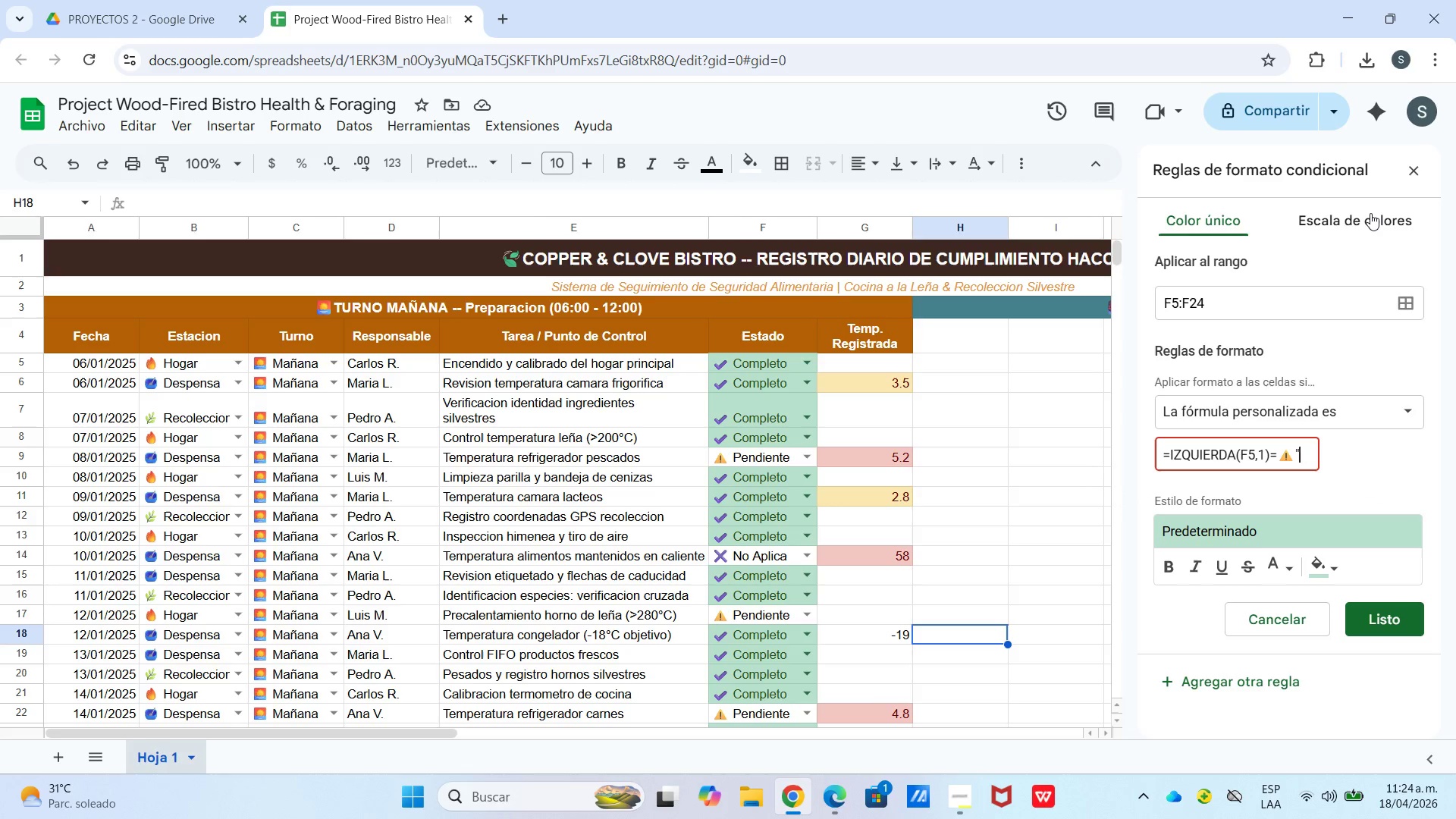 
key(ArrowLeft)
 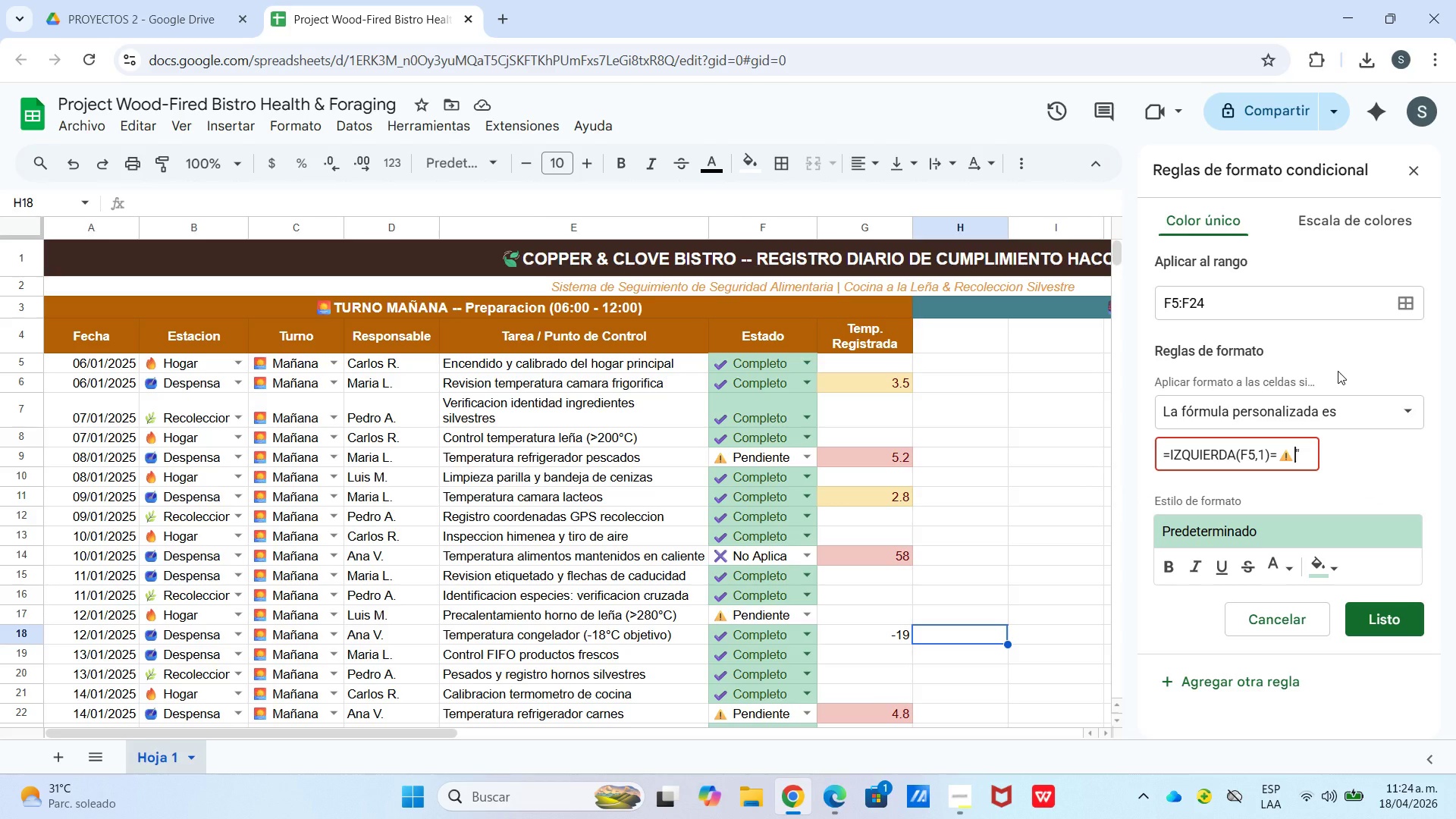 
key(Backspace)
 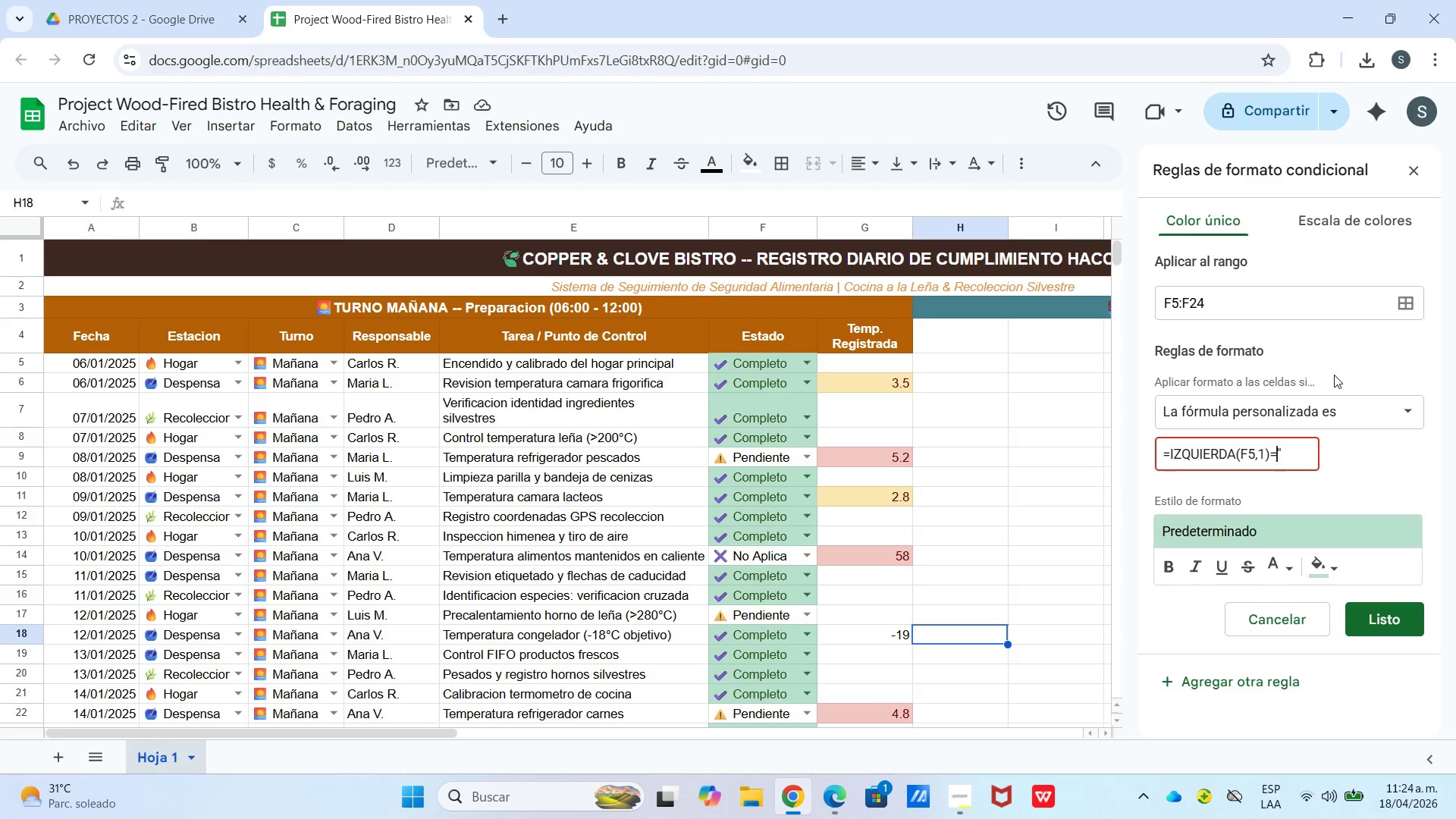 
key(ArrowLeft)
 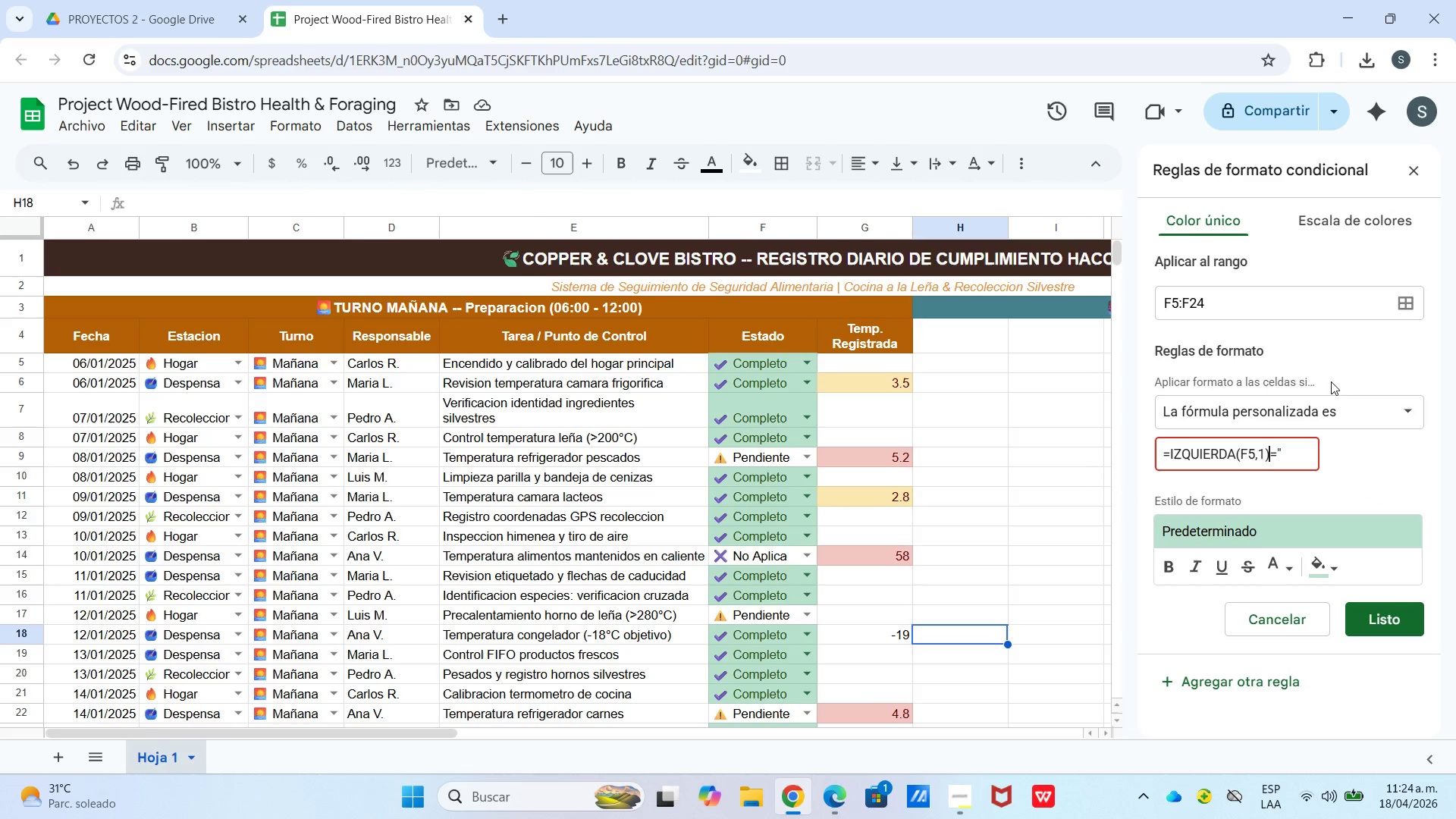 
key(ArrowLeft)
 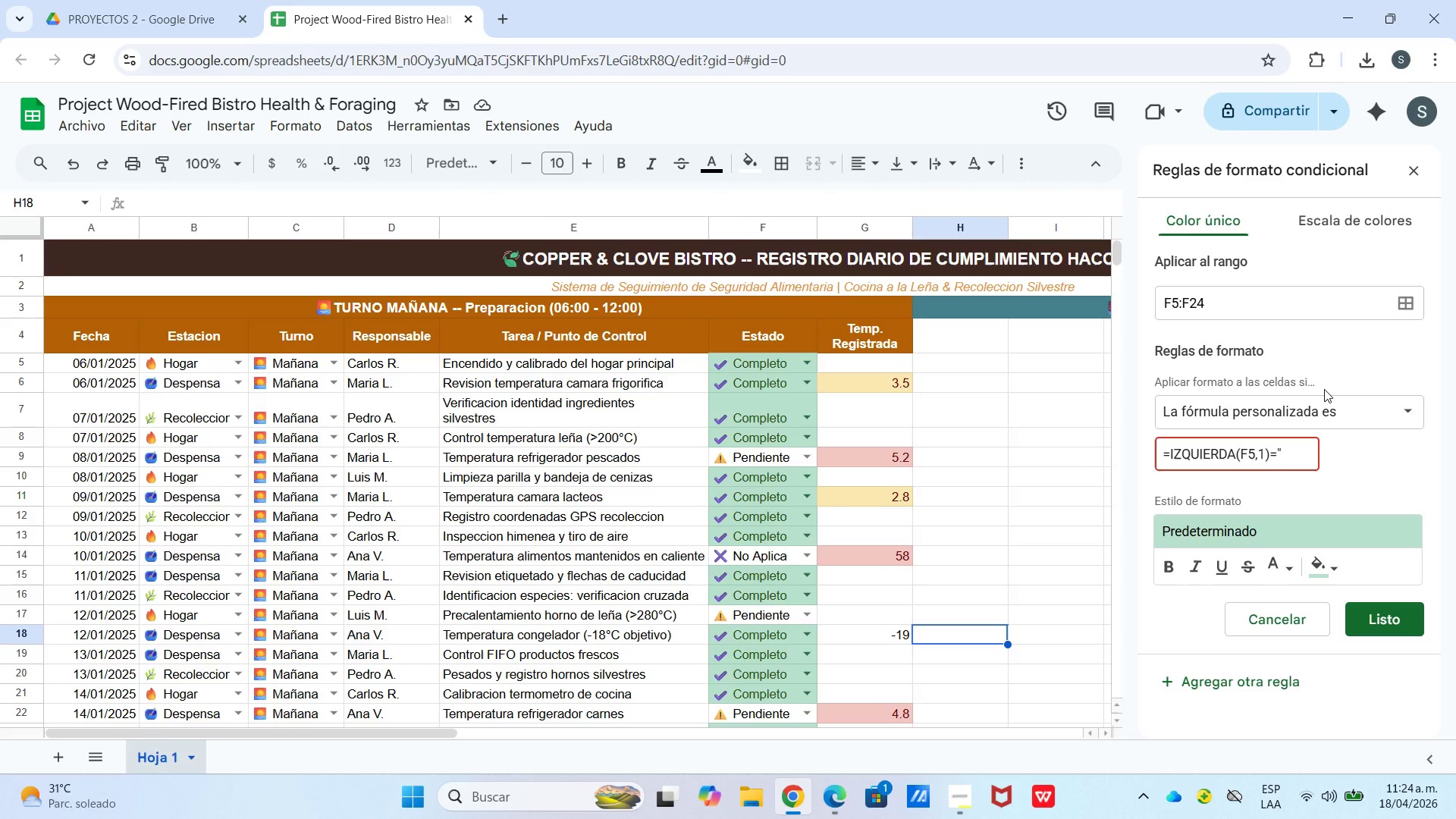 
key(ArrowLeft)
 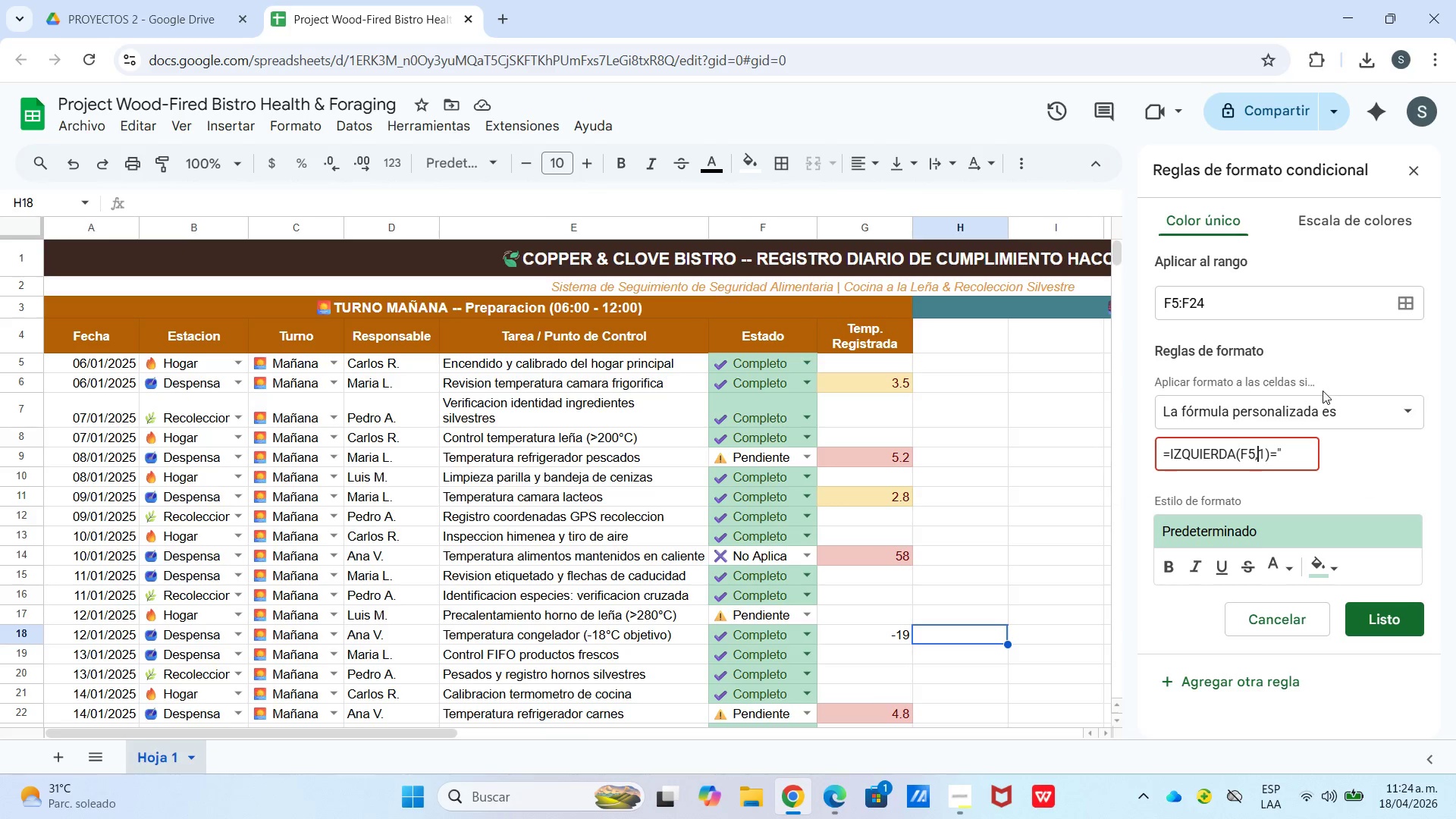 
key(ArrowRight)
 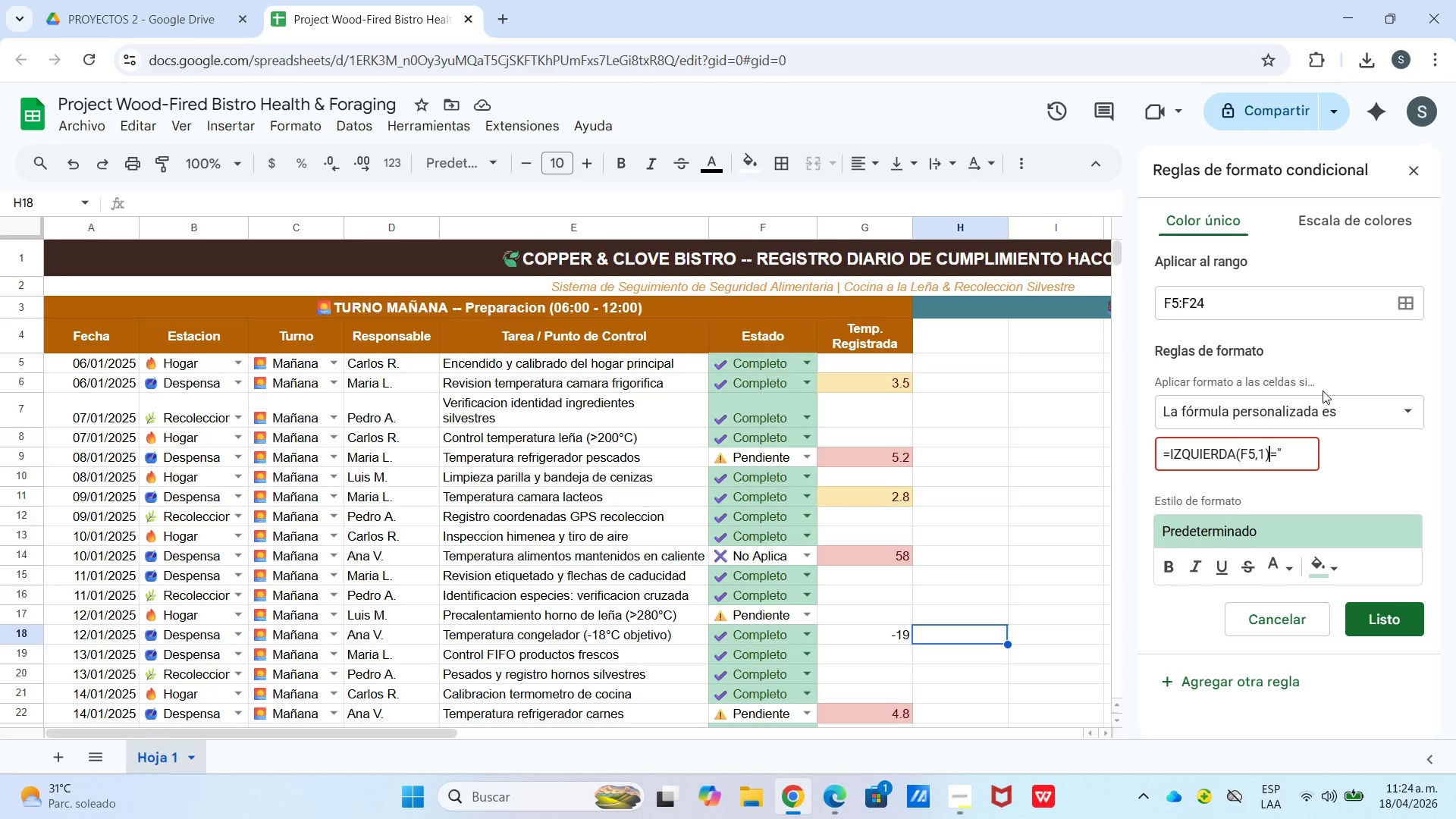 
key(ArrowRight)
 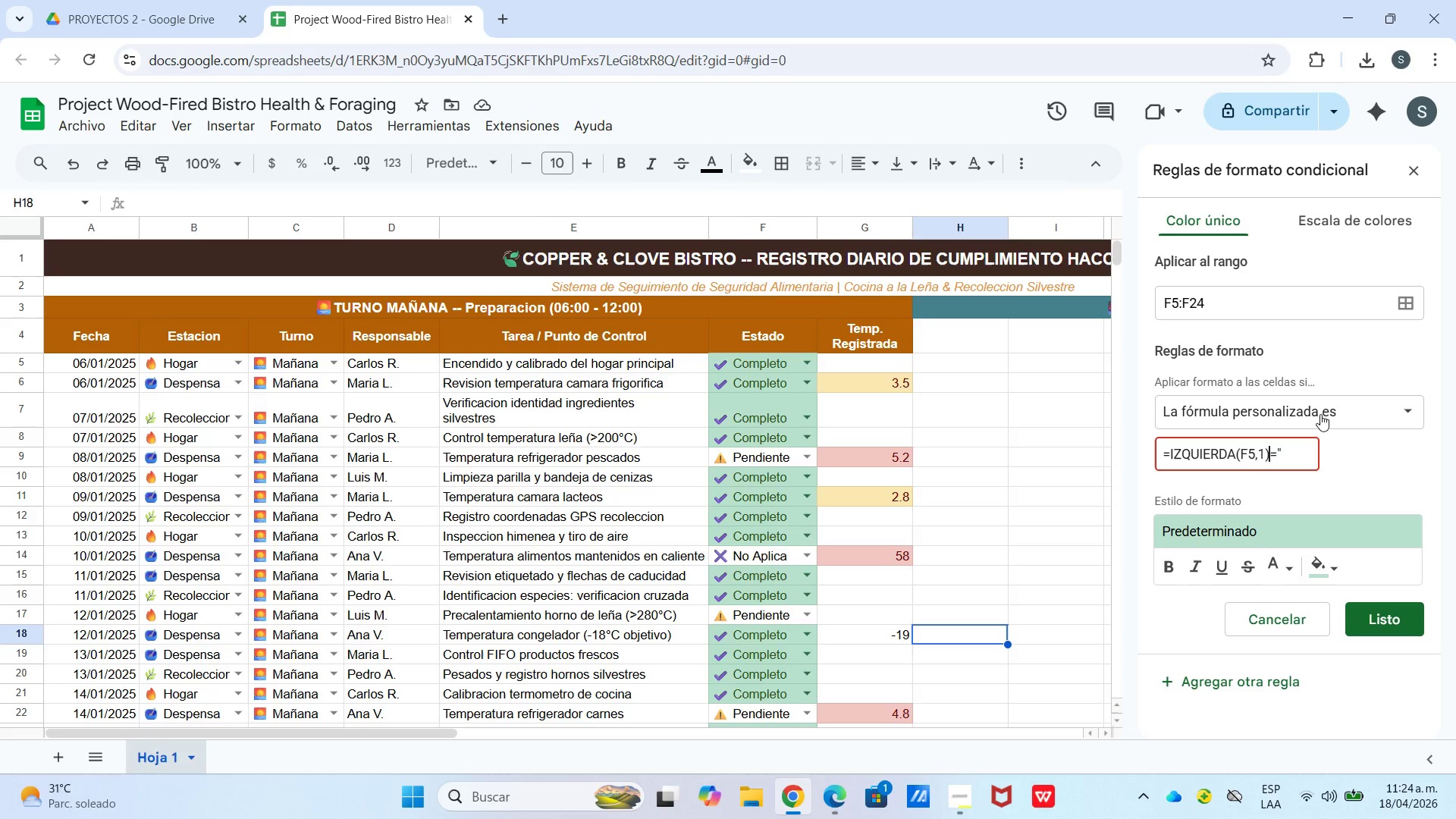 
key(ArrowRight)
 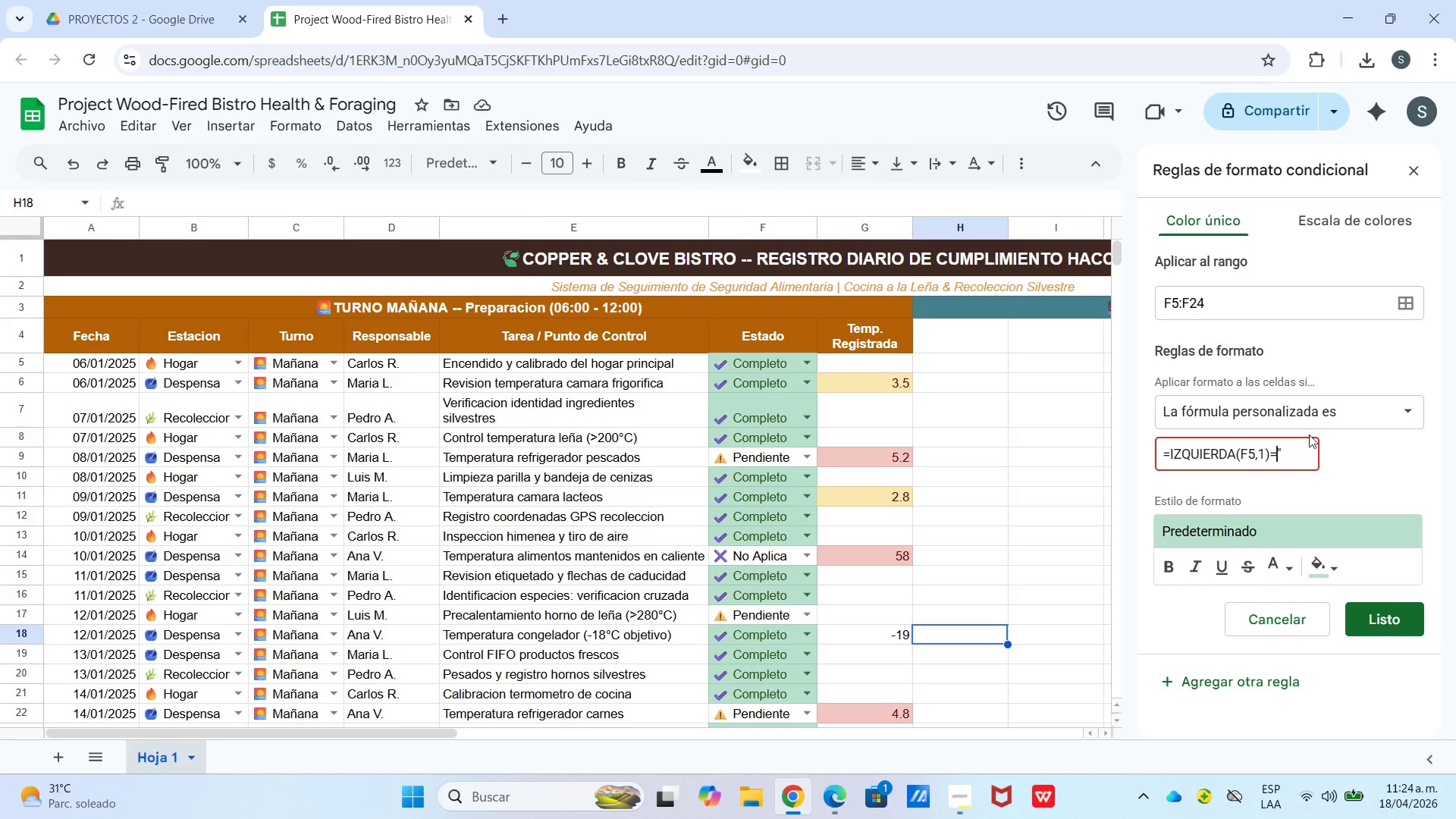 
key(ArrowRight)
 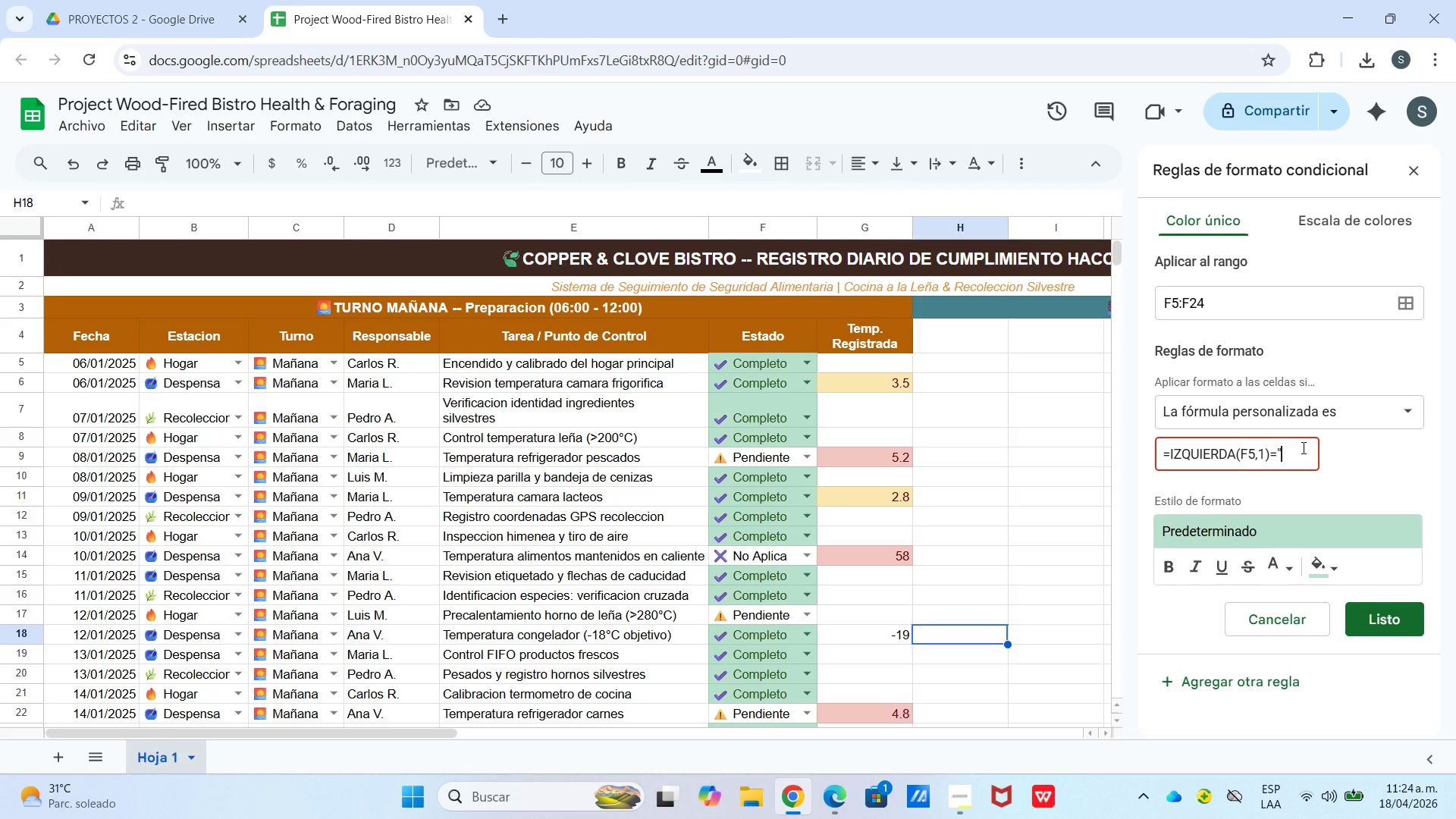 
key(Backspace)
 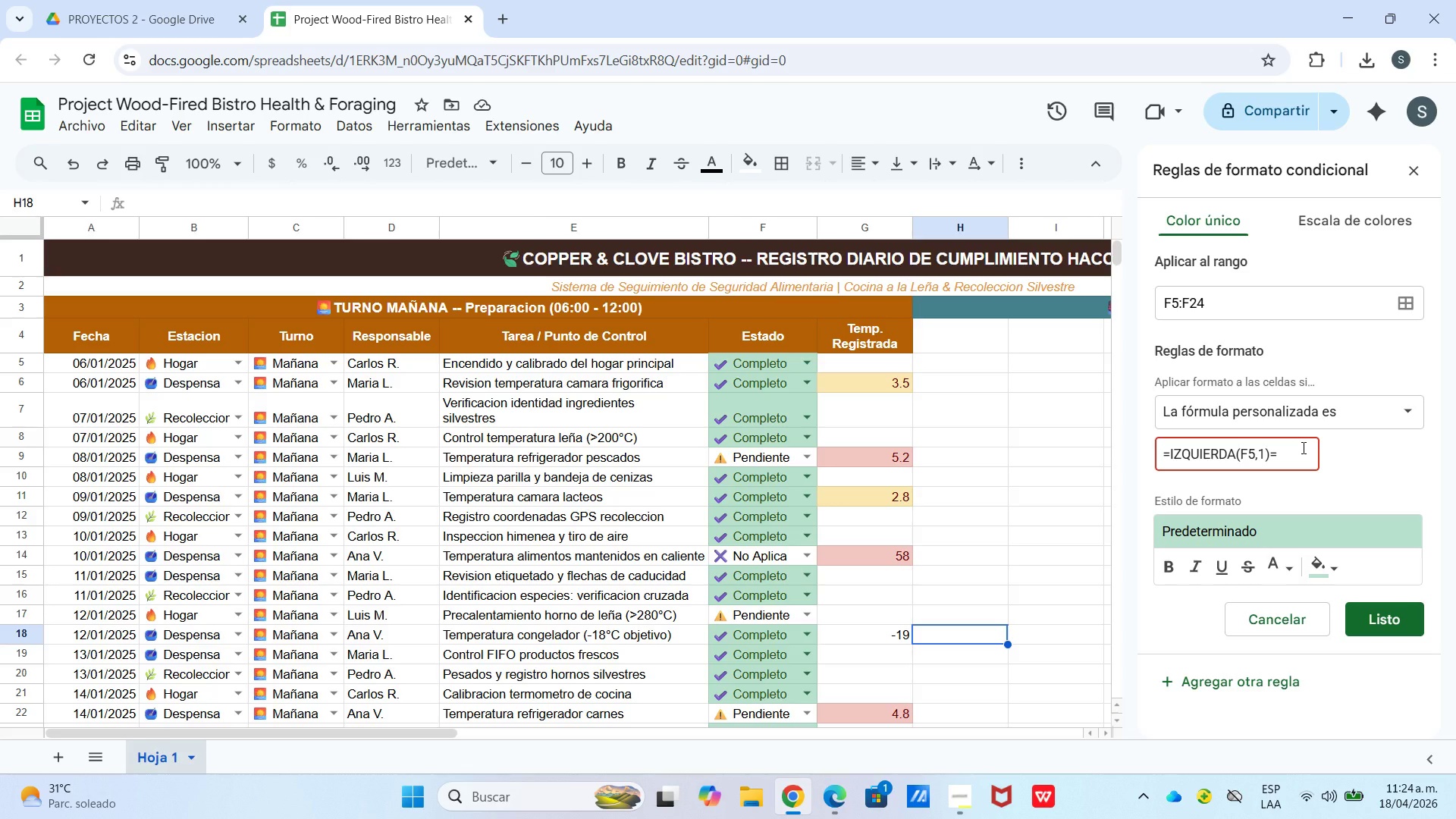 
key(Shift+2)
 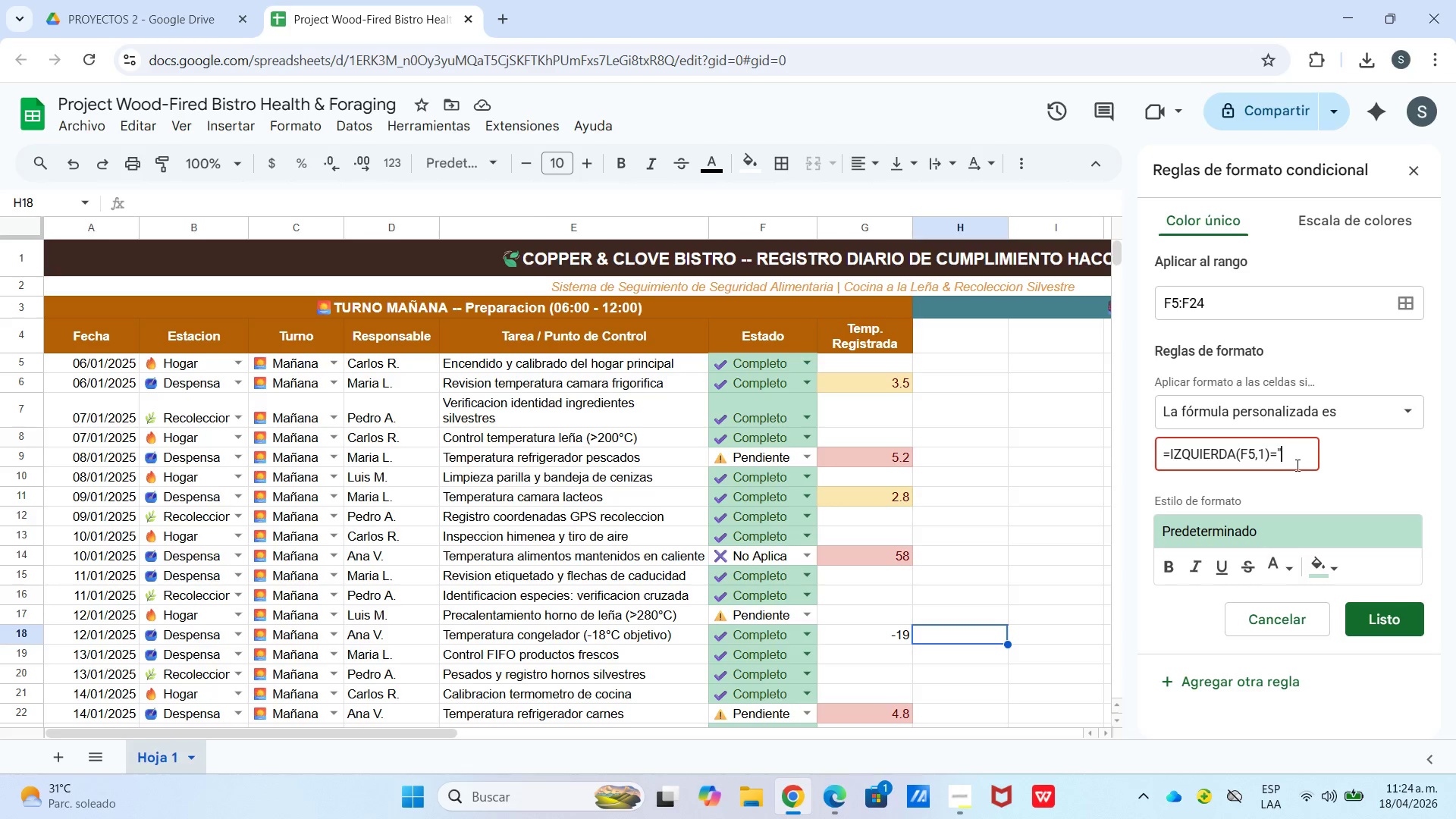 
right_click([1291, 466])
 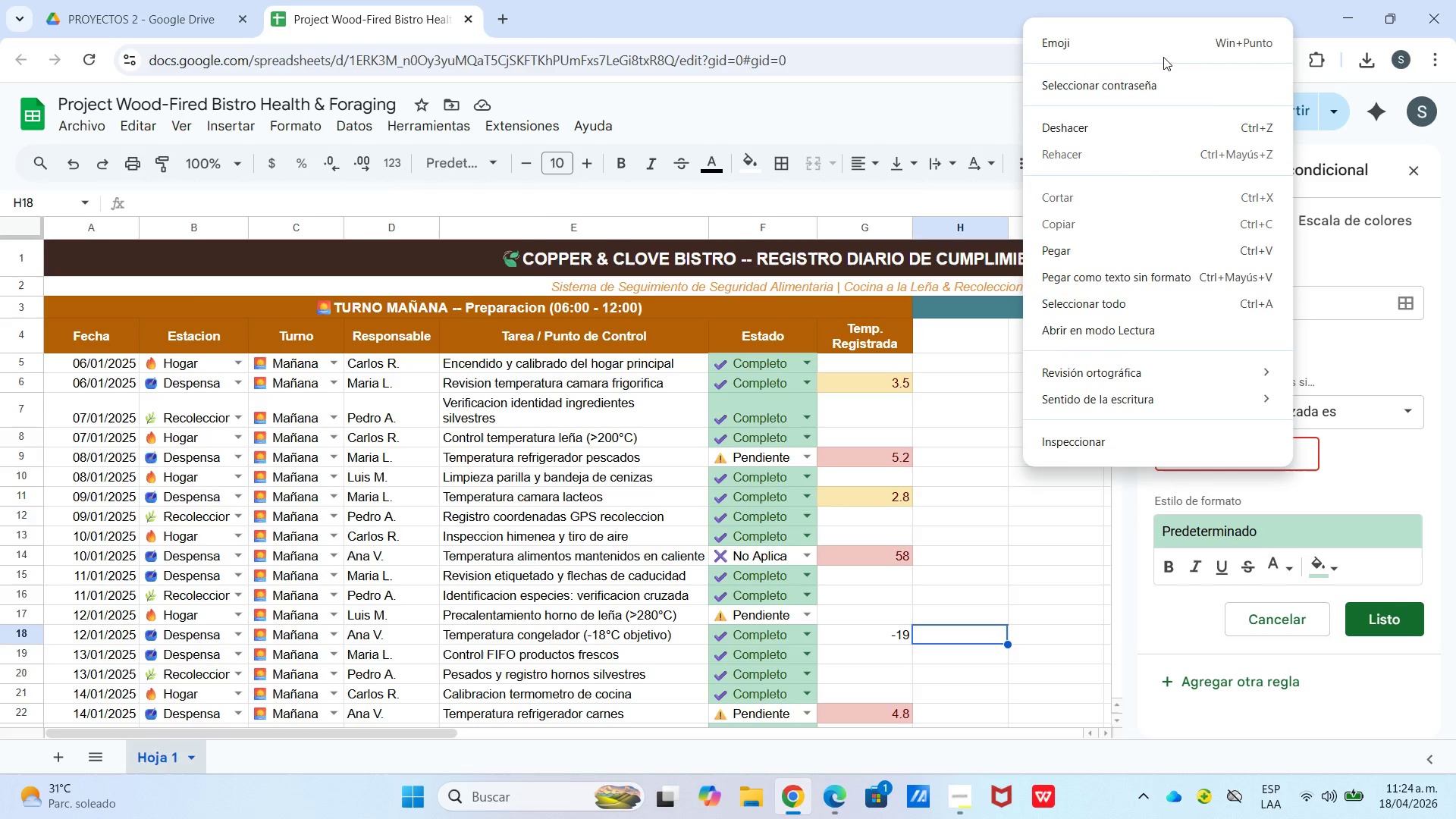 
double_click([1163, 54])
 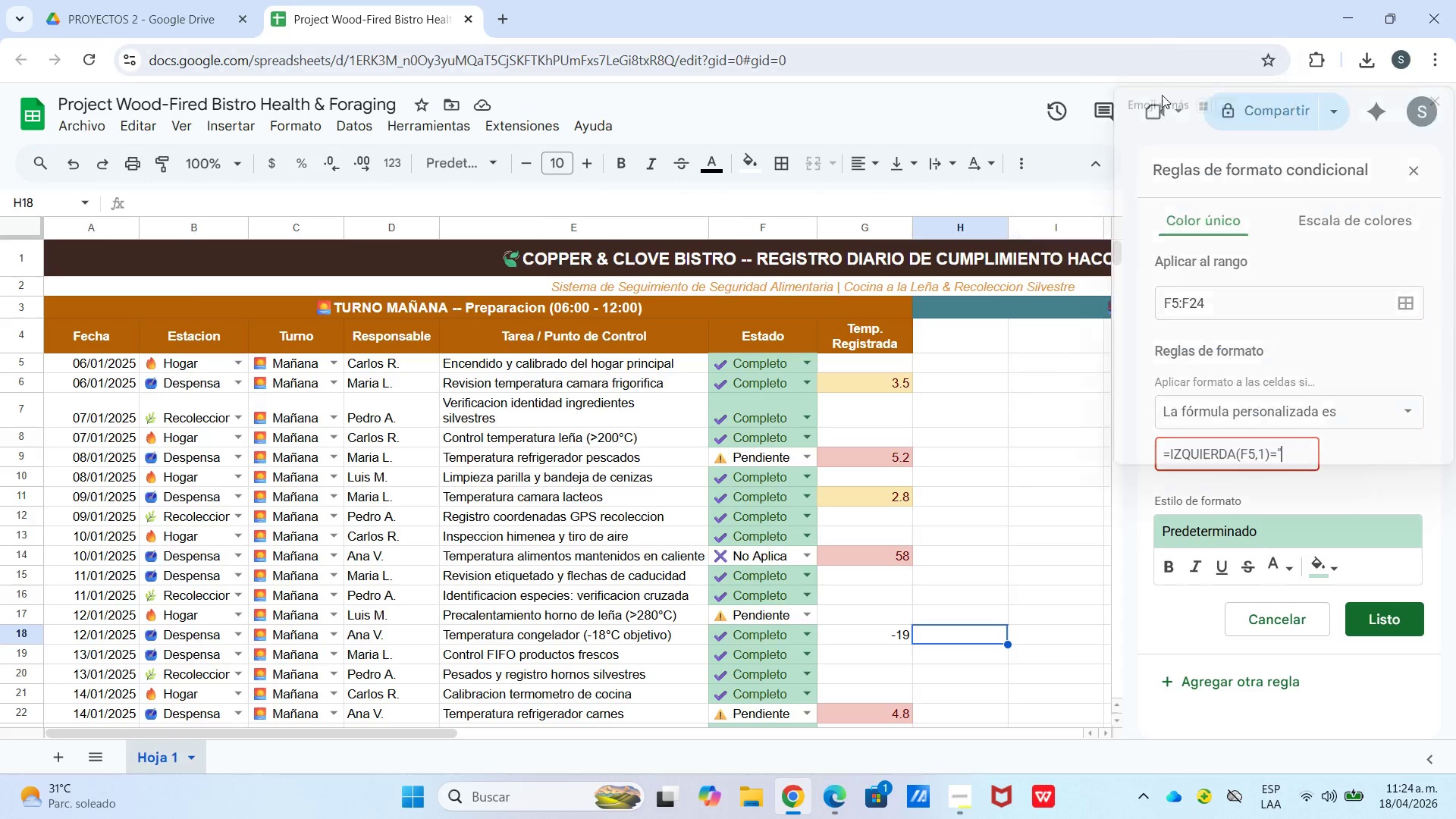 
hold_key(key=Period, duration=23.08)
 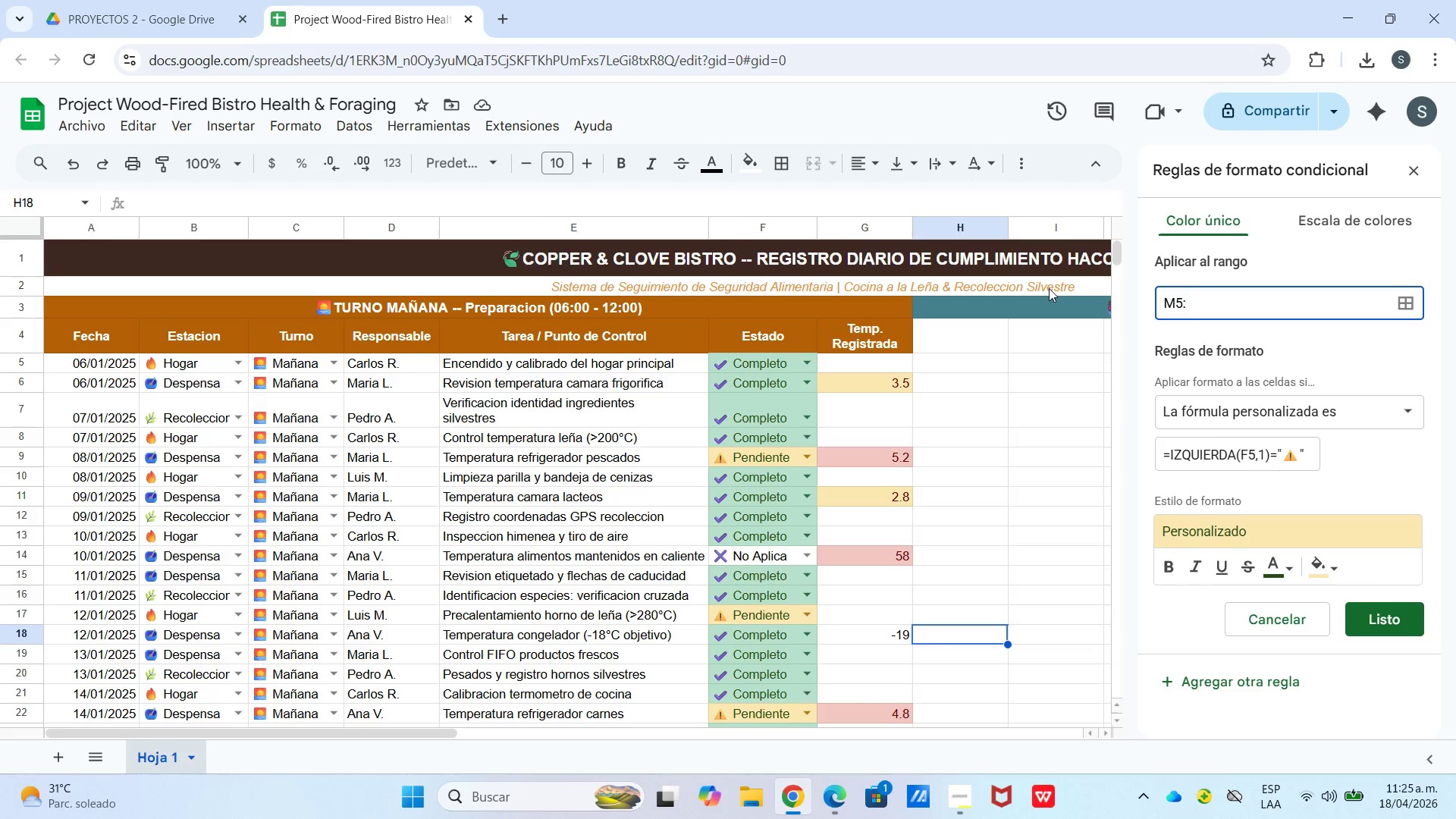 
key(Shift+2)
 